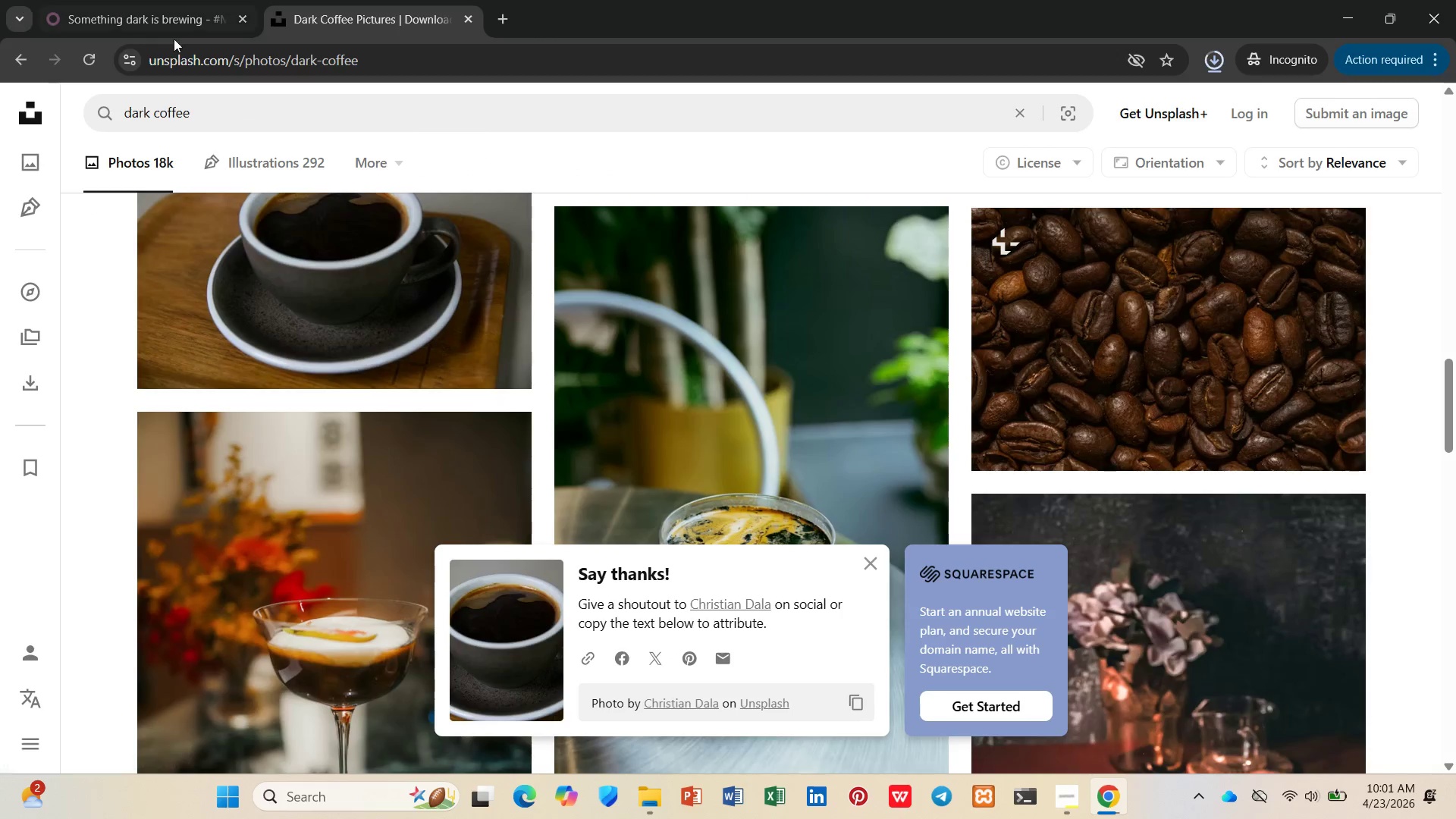 
left_click([144, 23])
 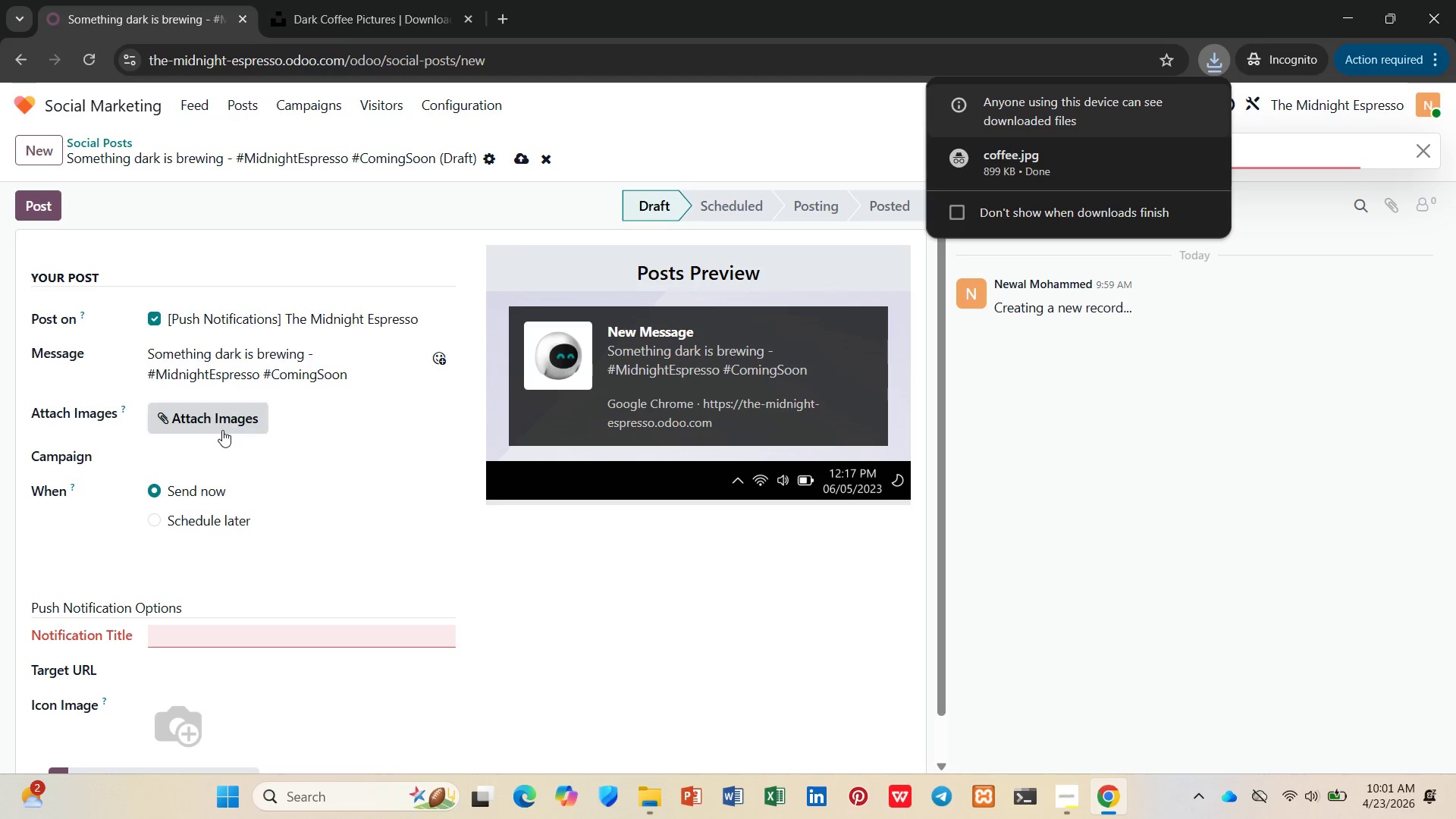 
left_click([222, 430])
 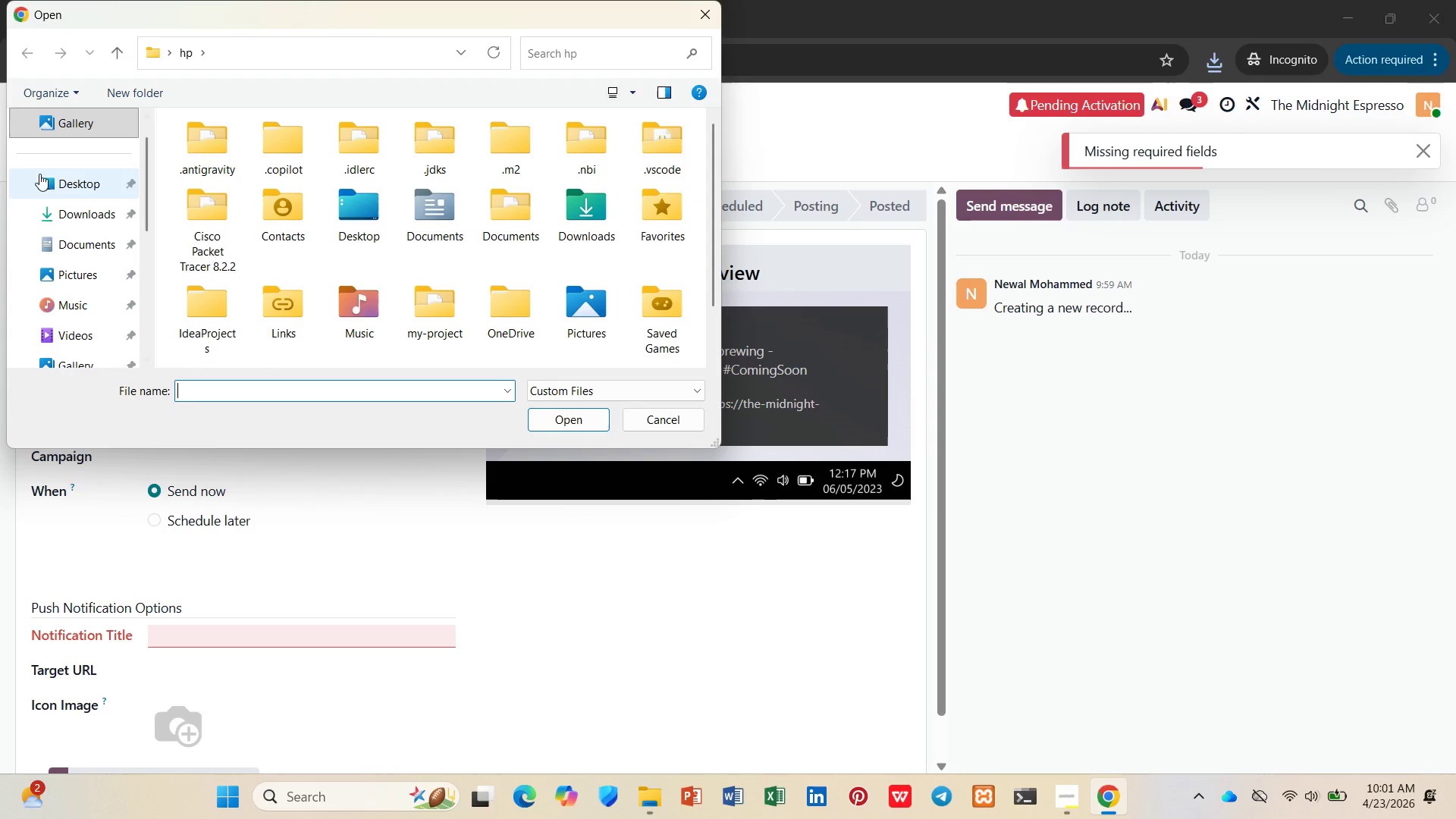 
left_click([52, 218])
 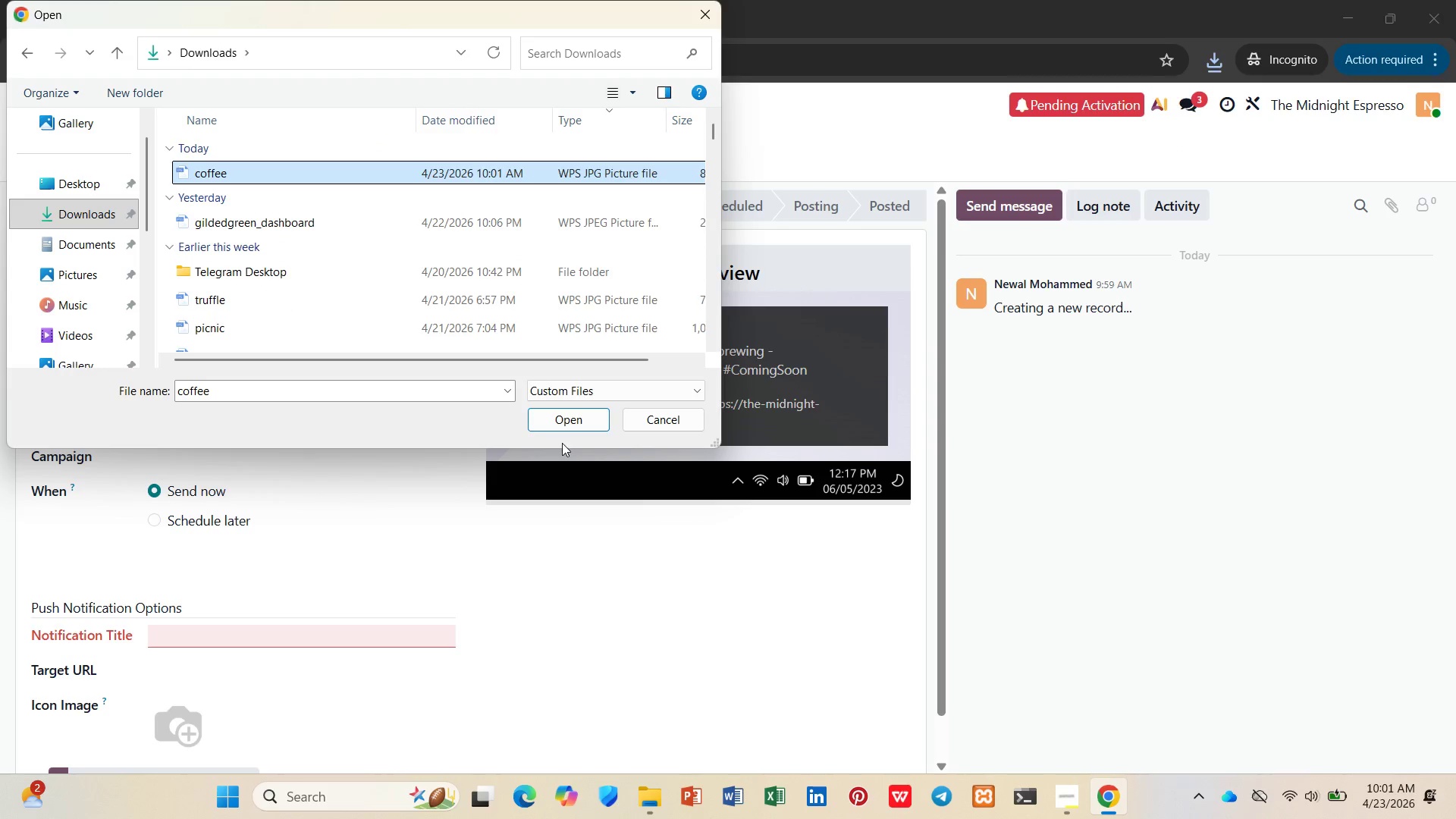 
left_click([566, 424])
 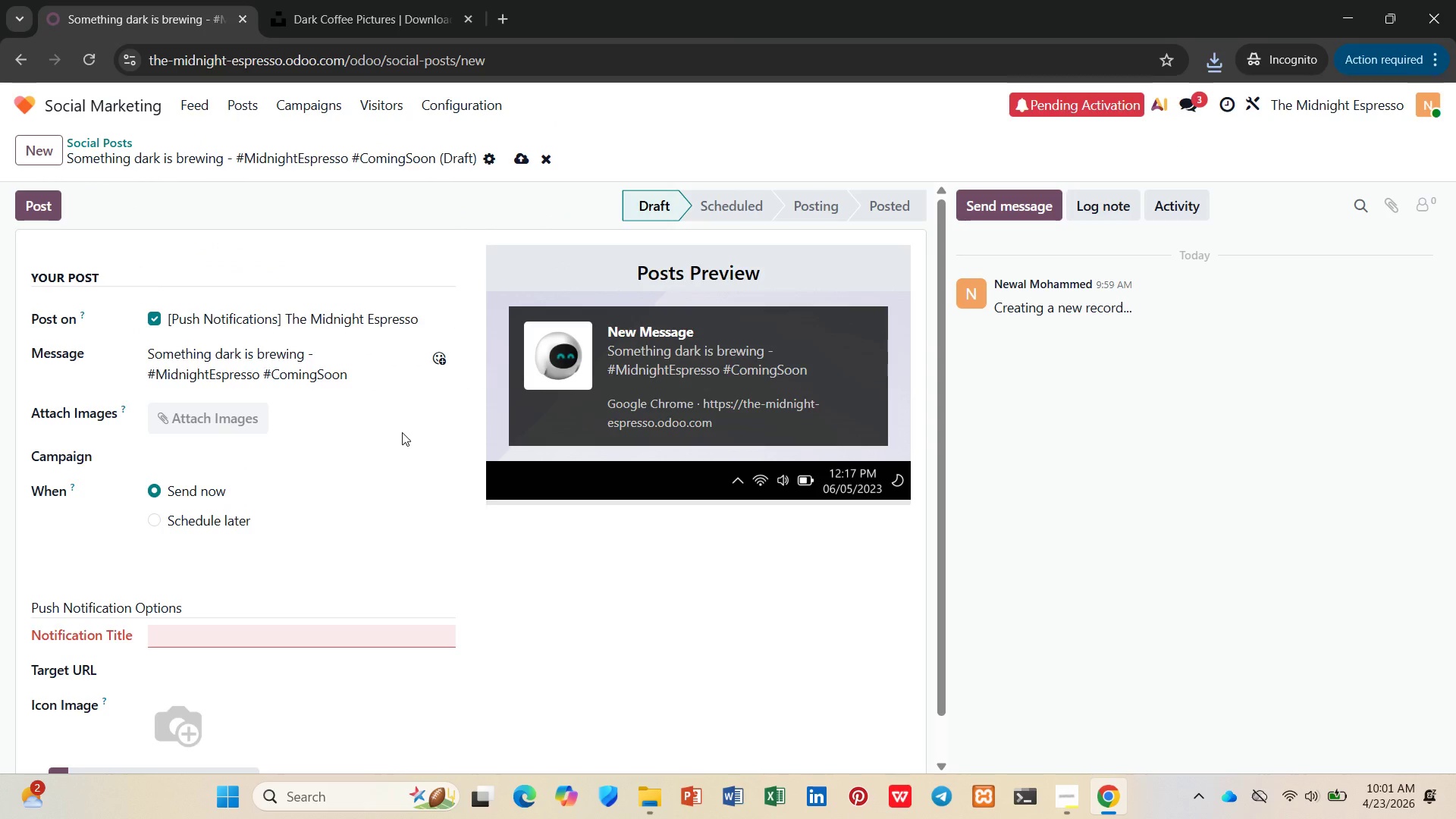 
mouse_move([230, 436])
 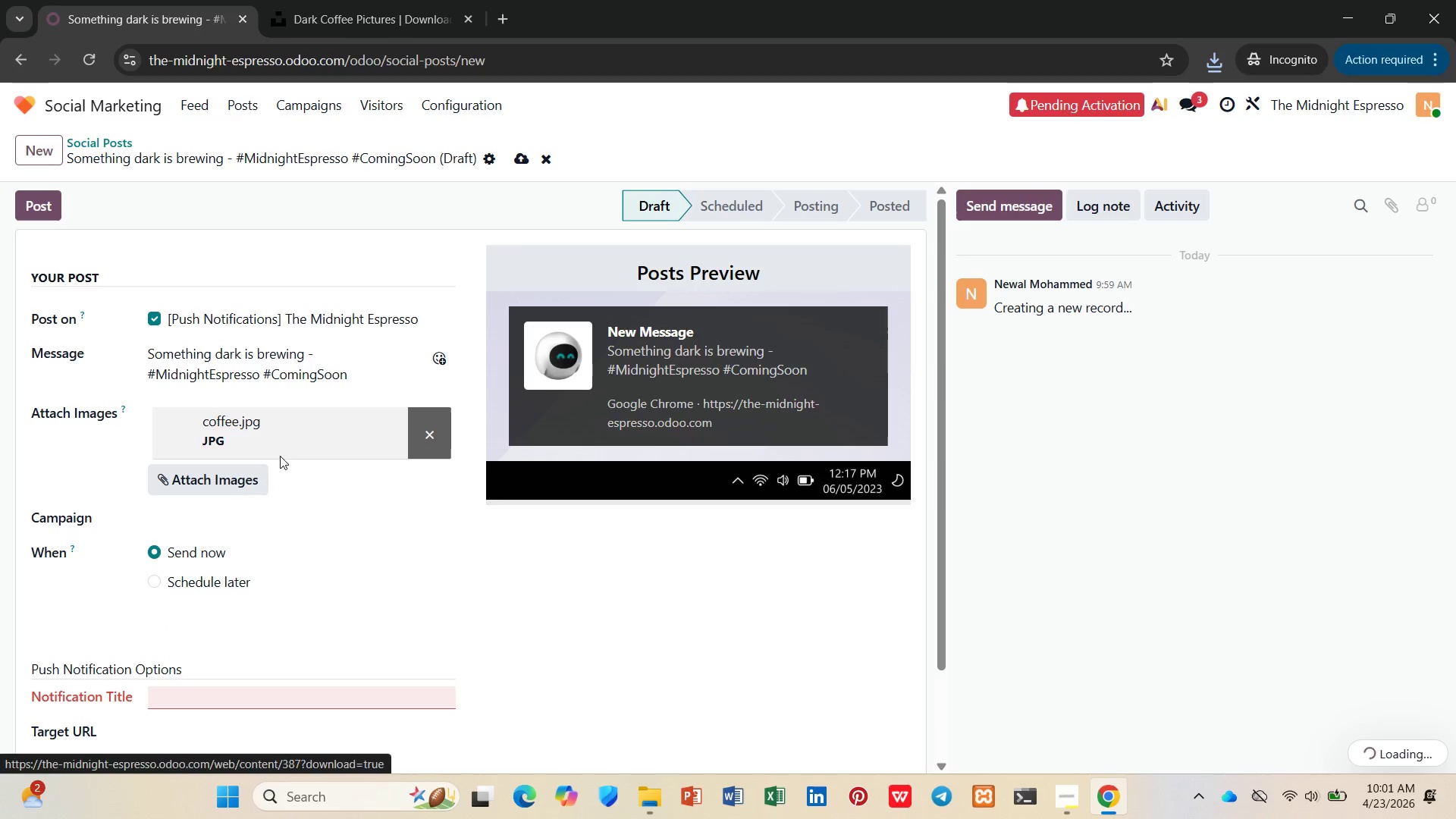 
mouse_move([293, 472])
 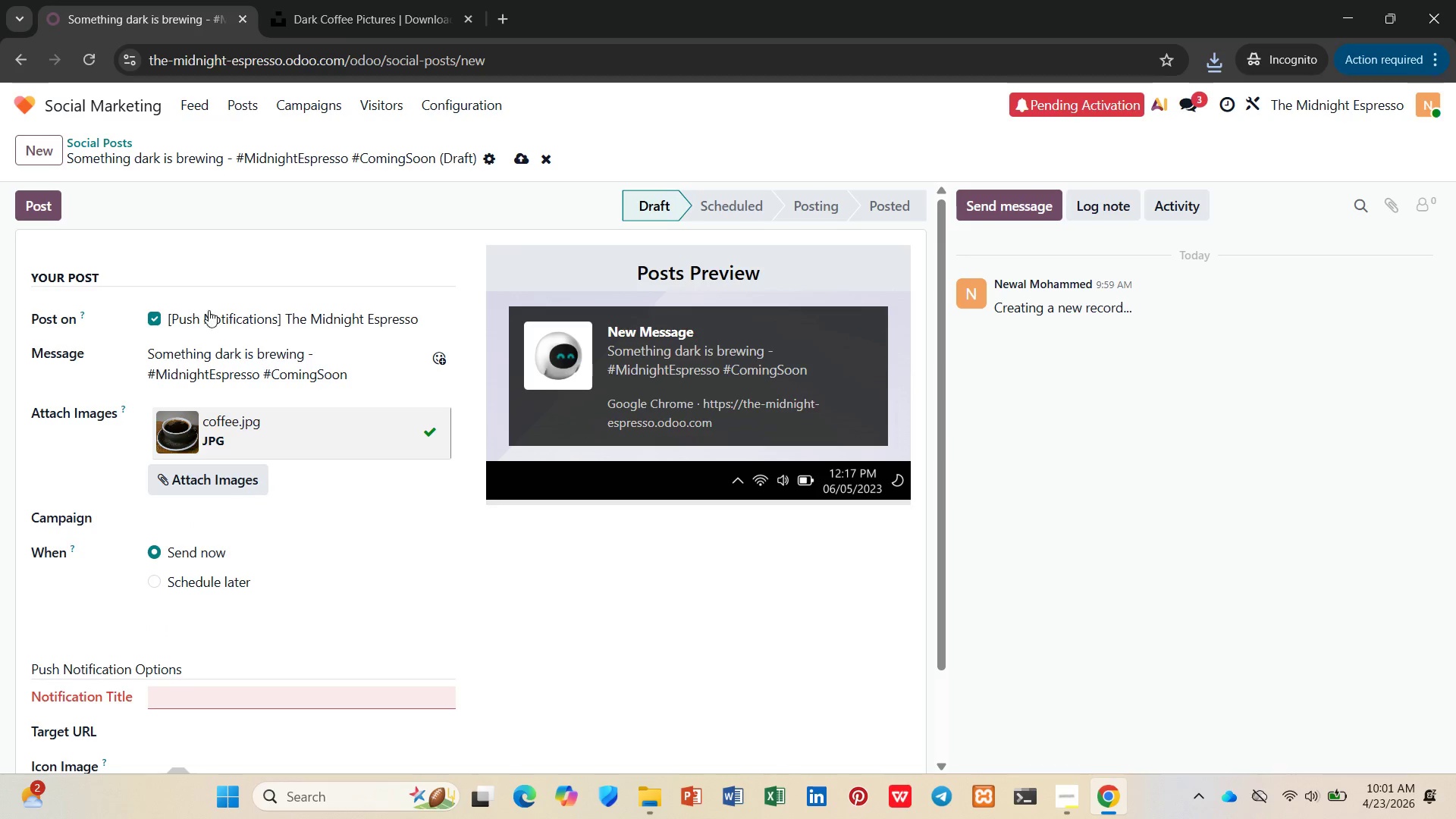 
scroll: coordinate [238, 306], scroll_direction: down, amount: 3.0
 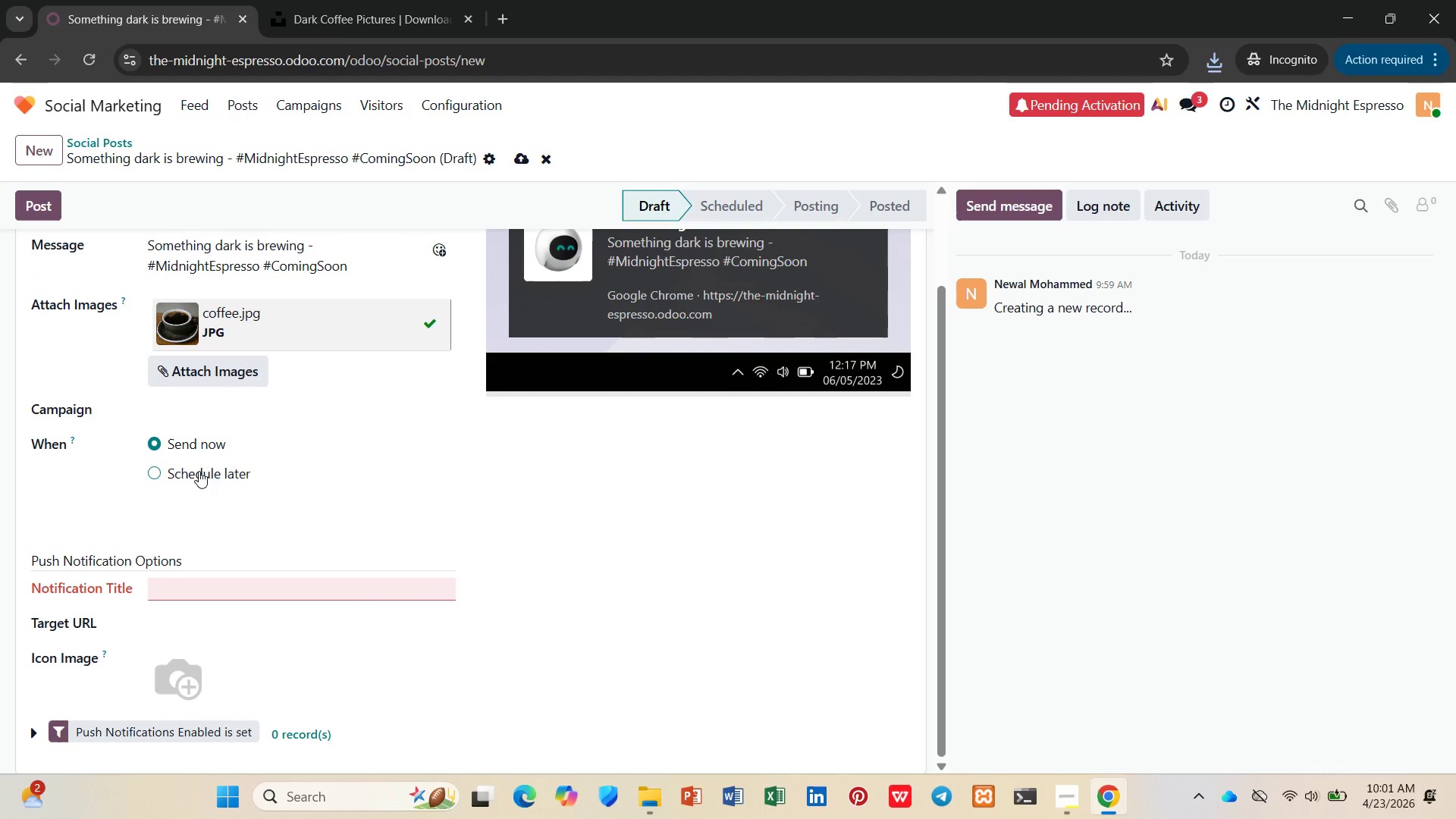 
left_click([155, 470])
 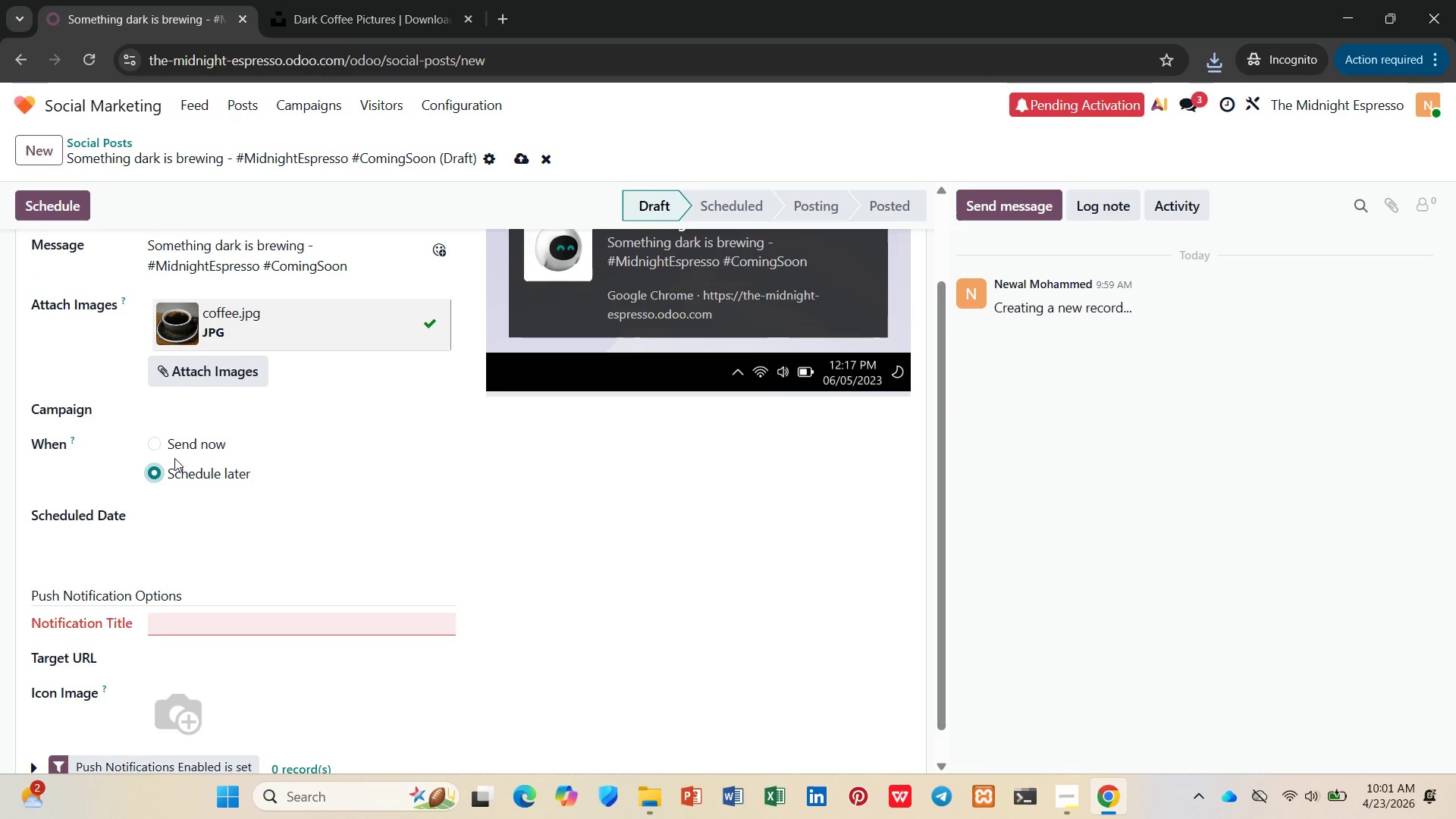 
scroll: coordinate [177, 457], scroll_direction: down, amount: 3.0
 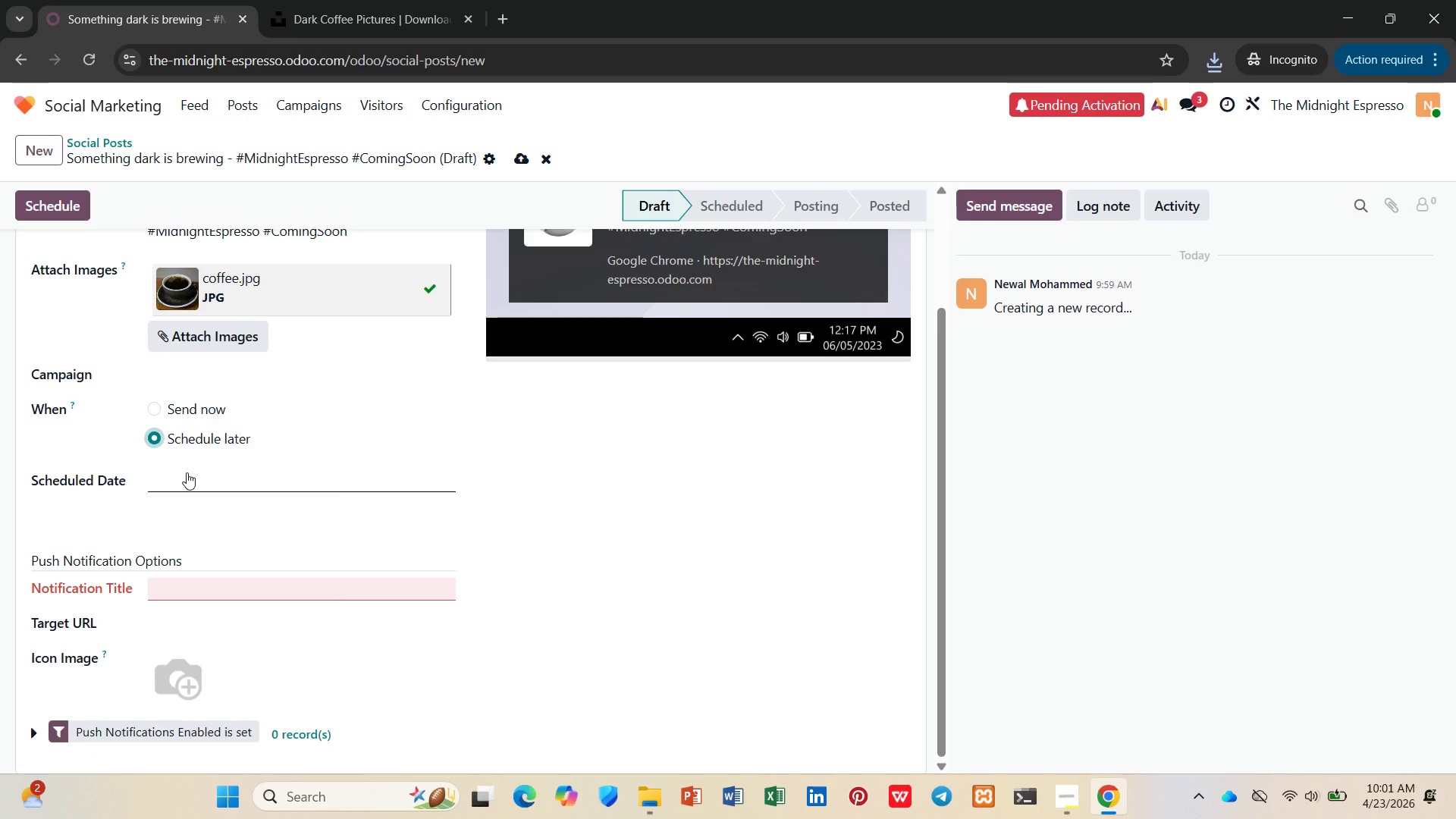 
left_click([187, 472])
 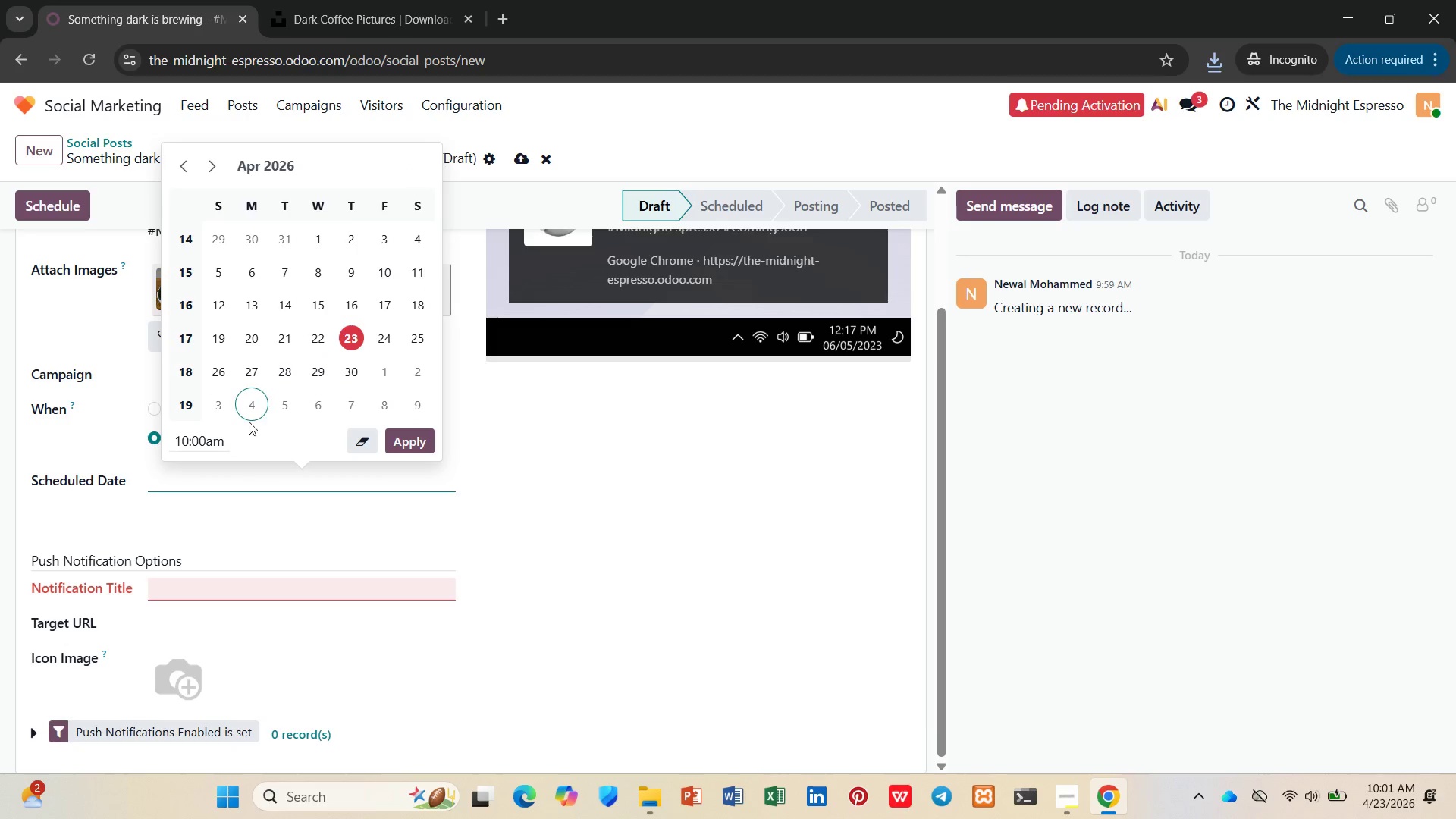 
left_click([188, 432])
 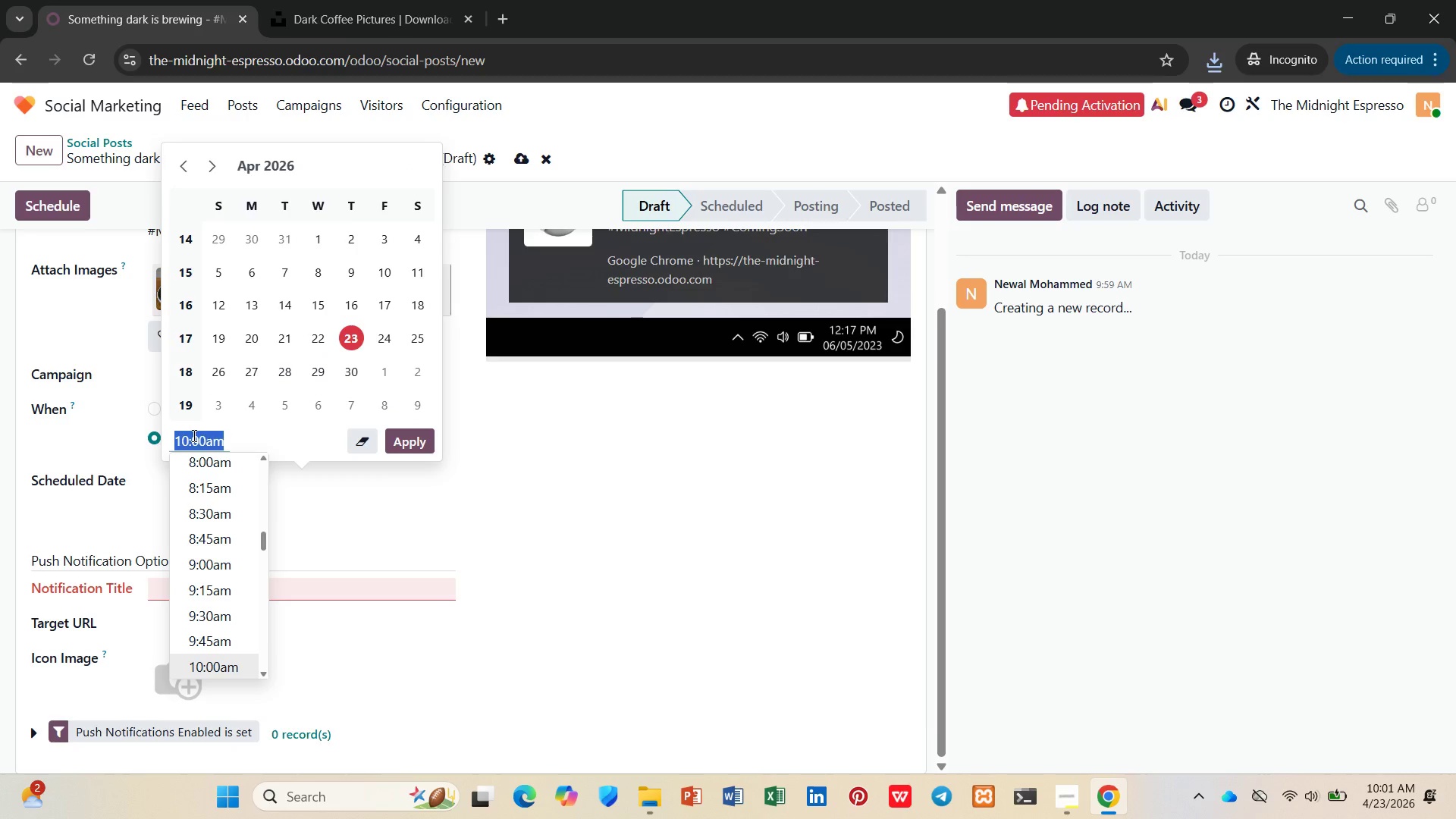 
scroll: coordinate [234, 532], scroll_direction: down, amount: 3.0
 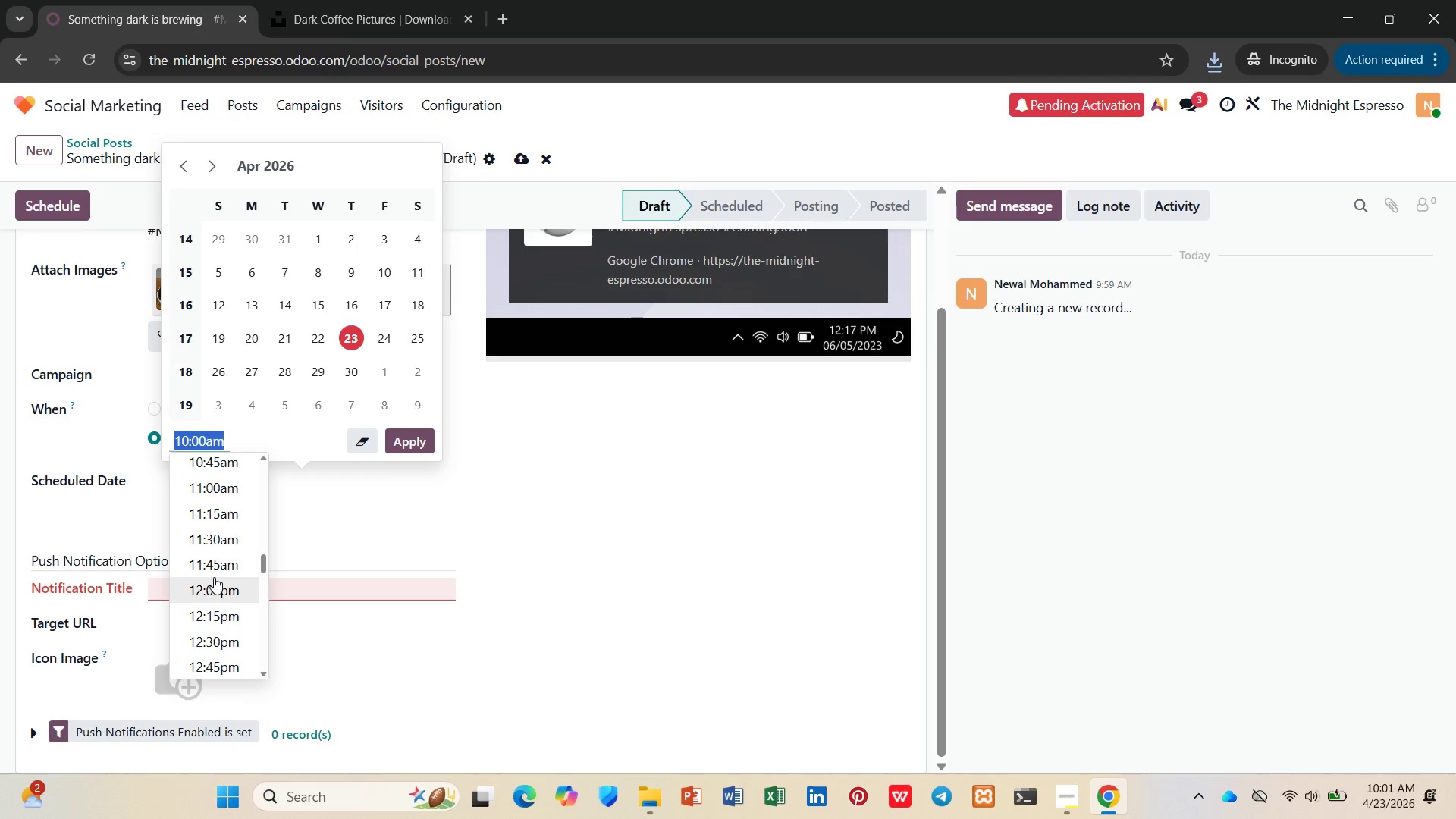 
left_click([214, 577])
 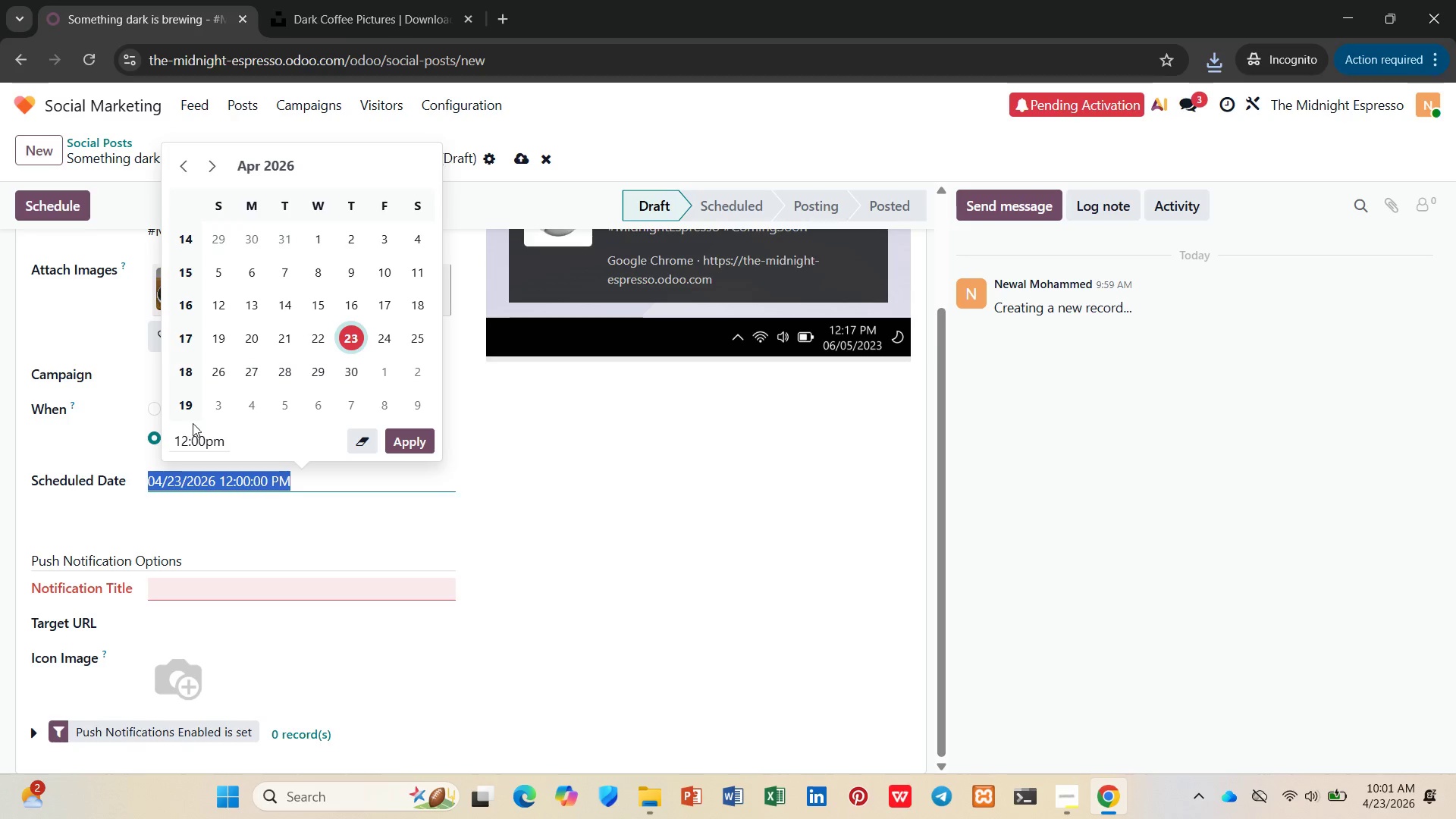 
wait(5.78)
 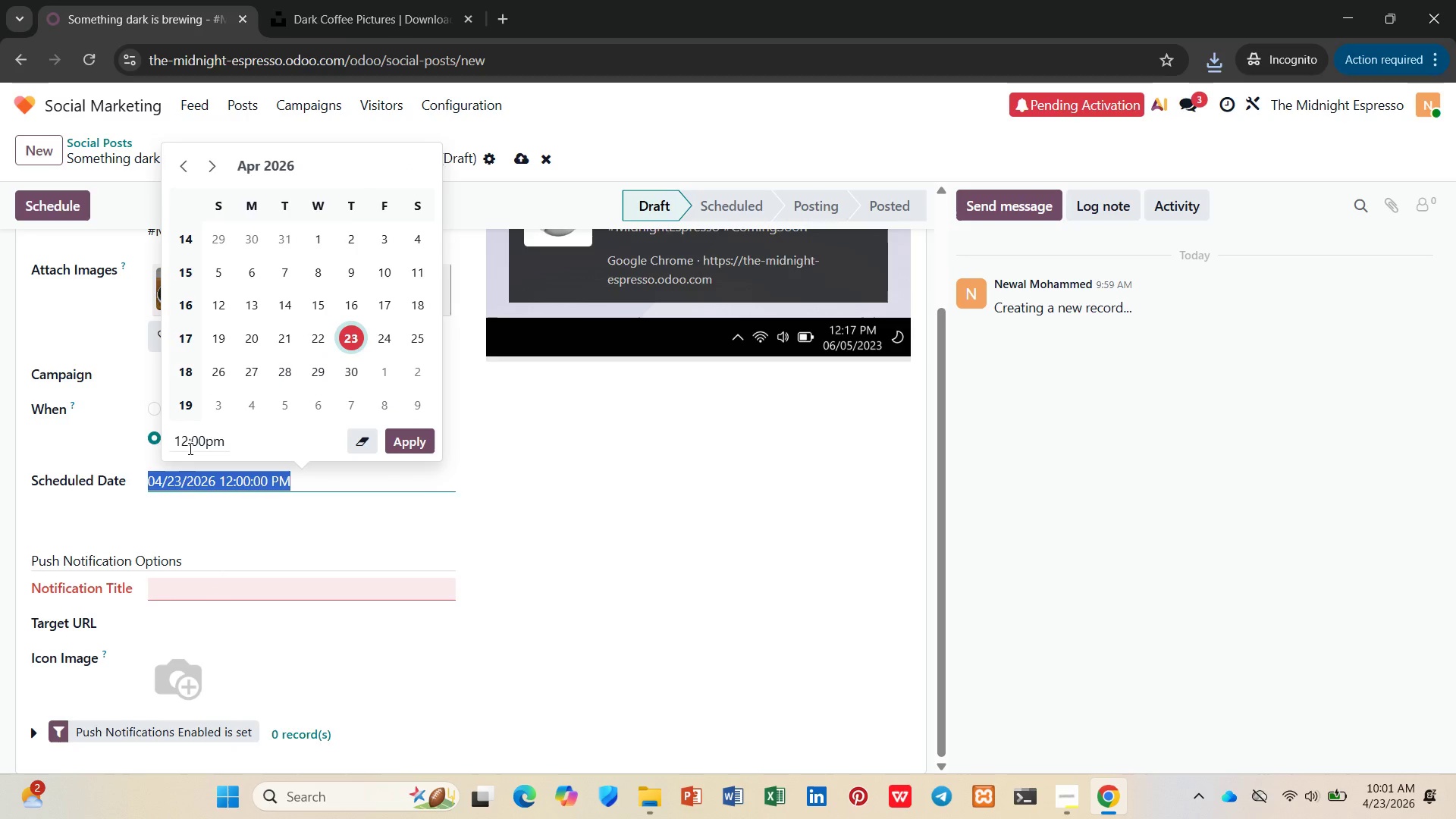 
scroll: coordinate [199, 433], scroll_direction: down, amount: 3.0
 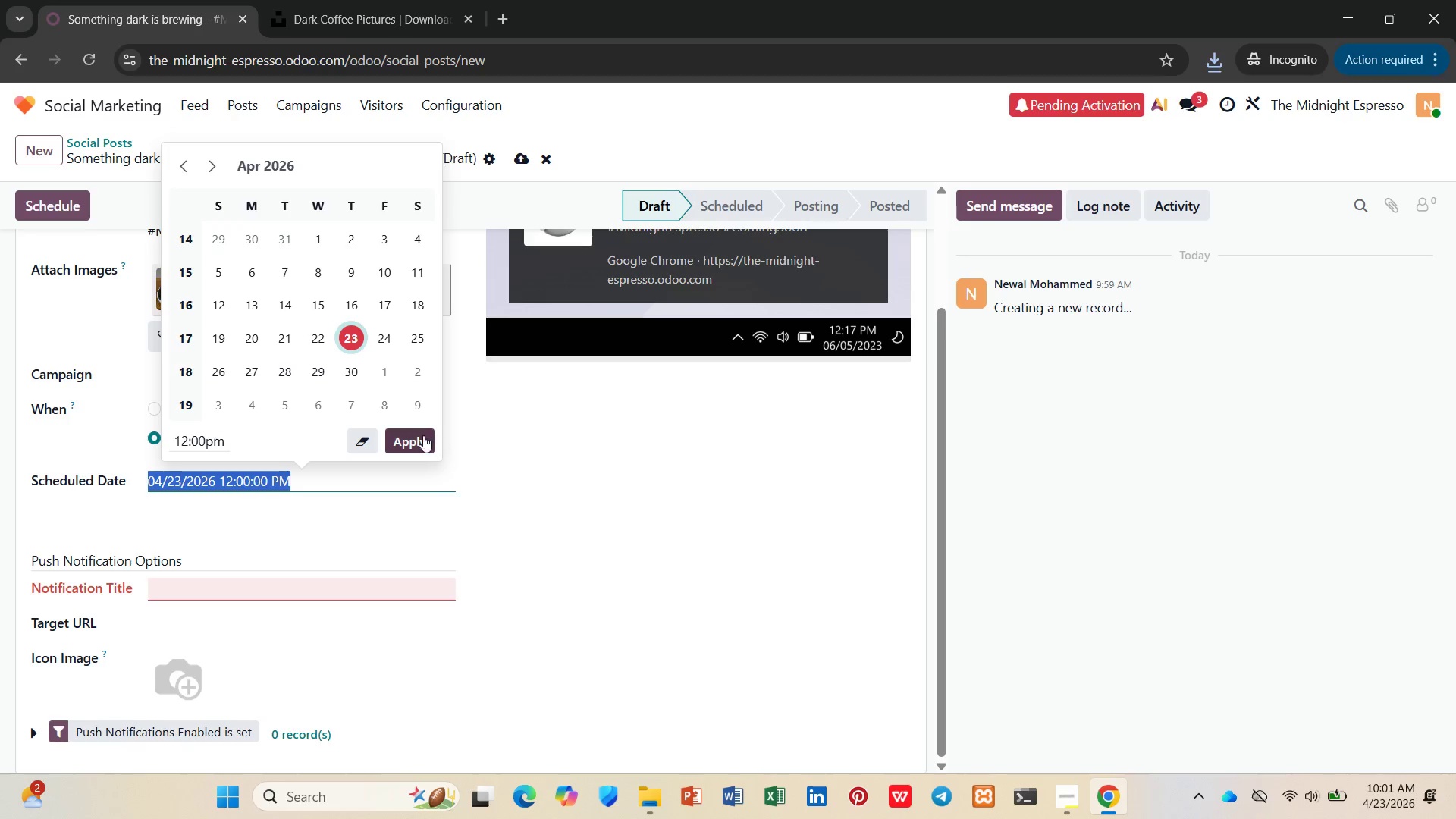 
left_click([419, 435])
 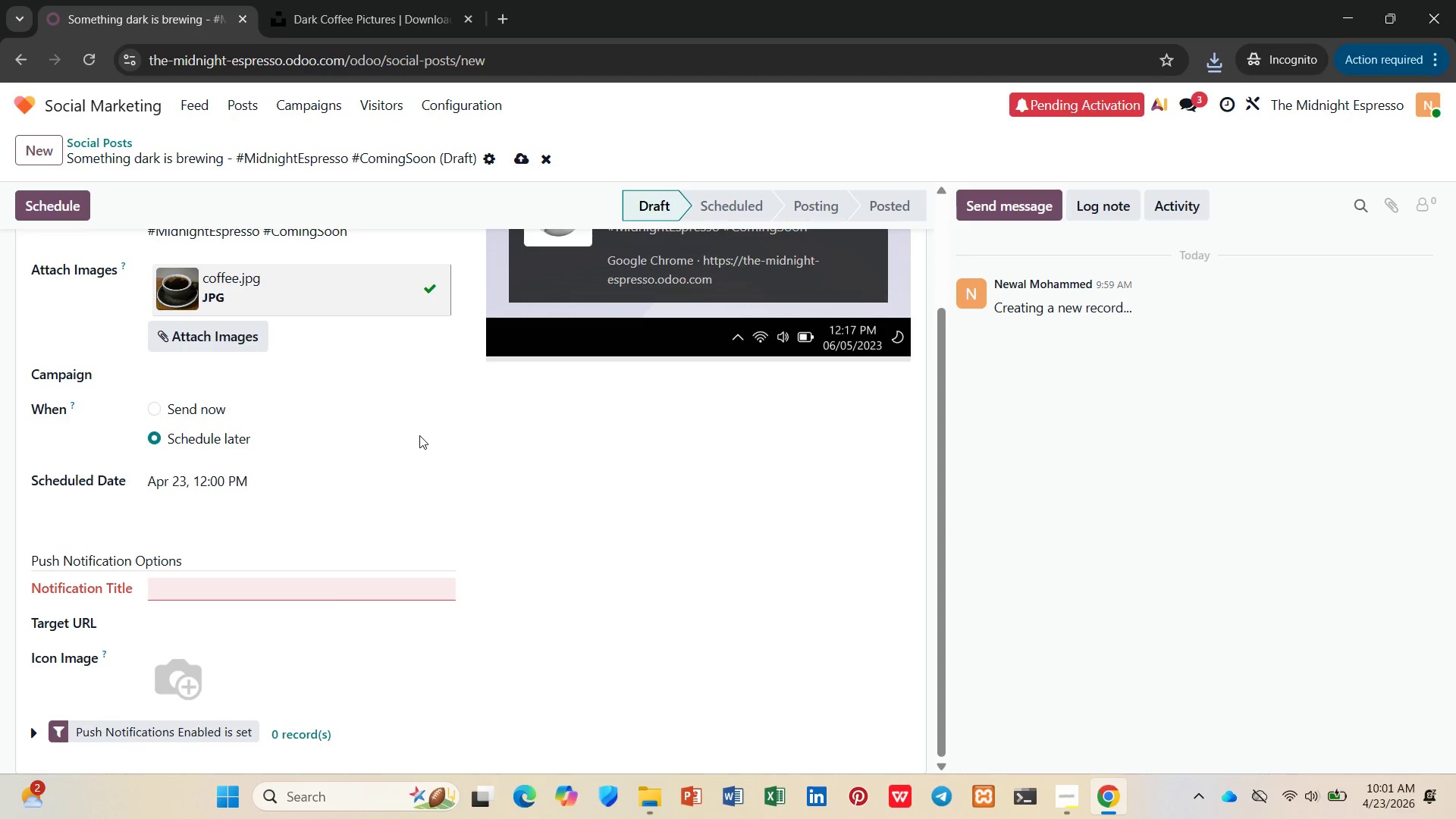 
scroll: coordinate [419, 435], scroll_direction: down, amount: 3.0
 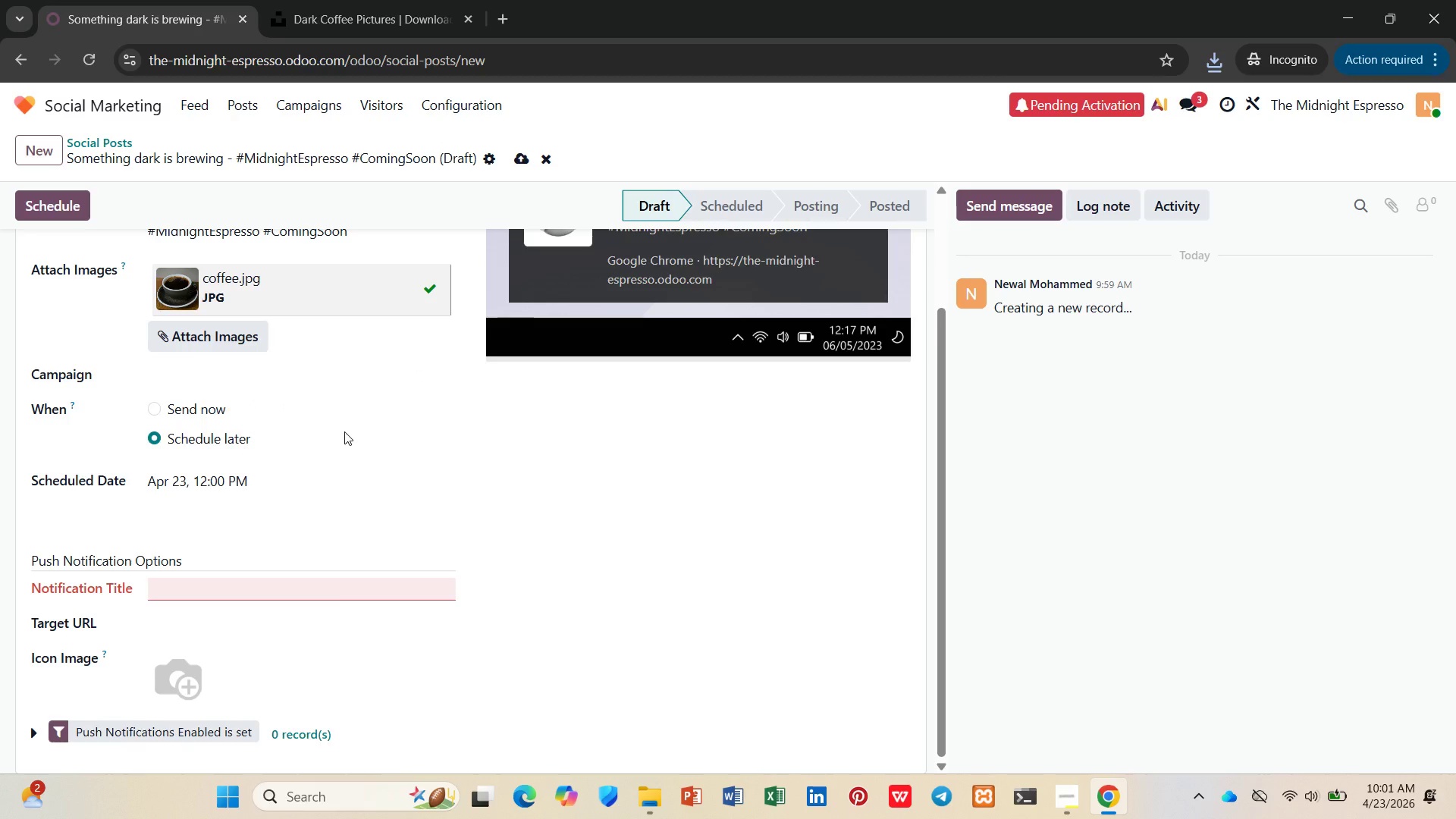 
wait(9.99)
 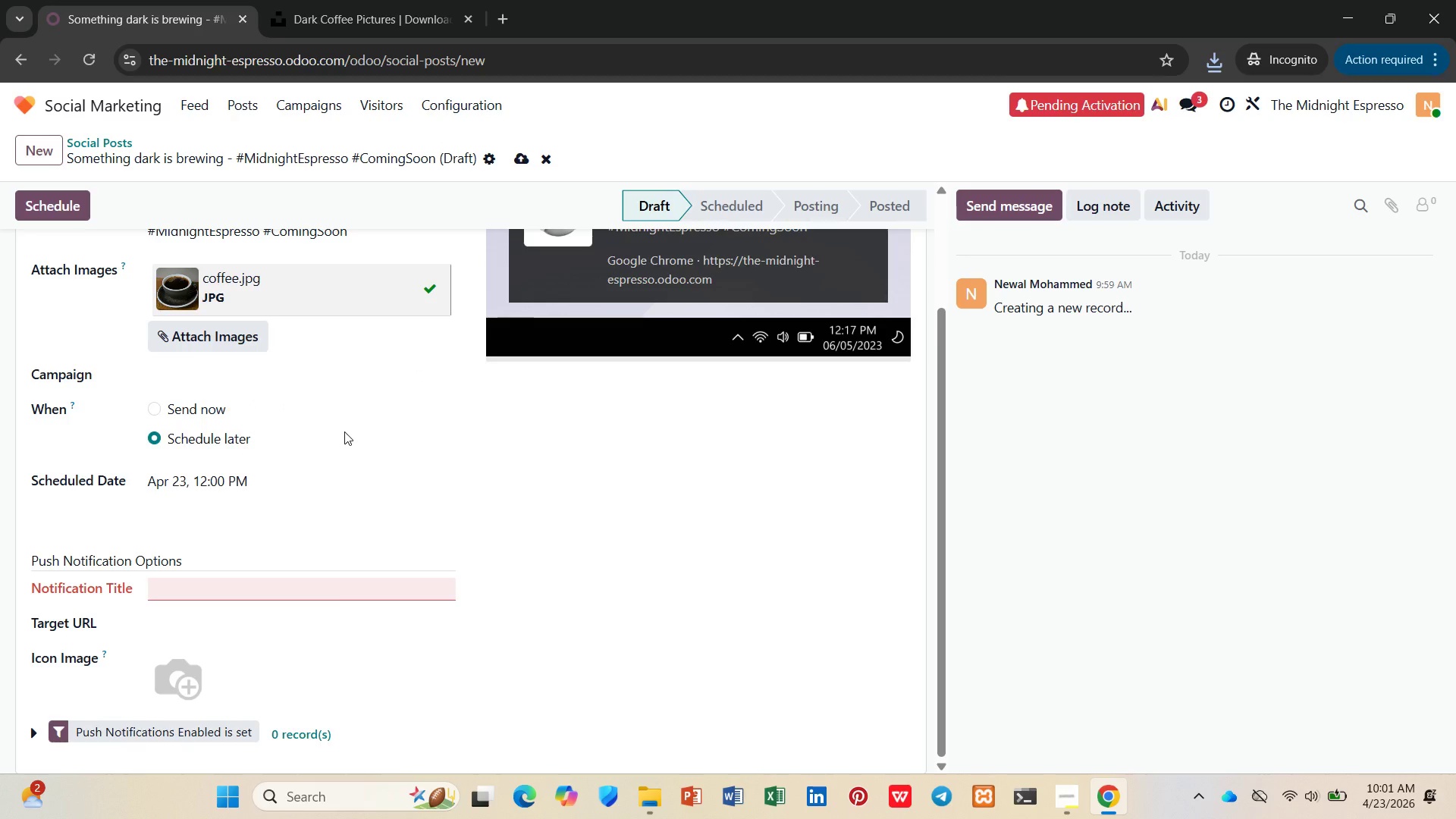 
scroll: coordinate [344, 438], scroll_direction: down, amount: 3.0
 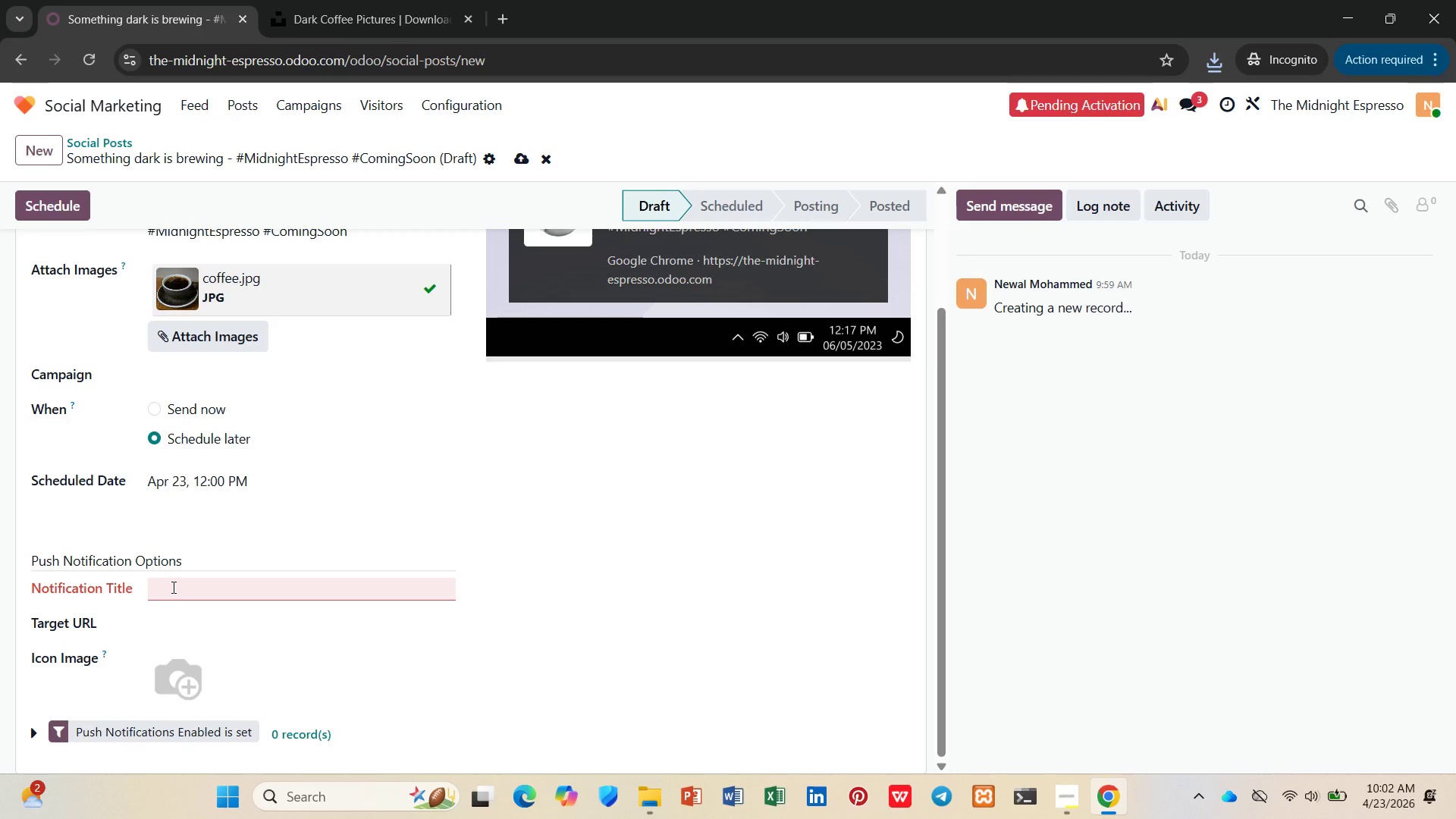 
wait(11.87)
 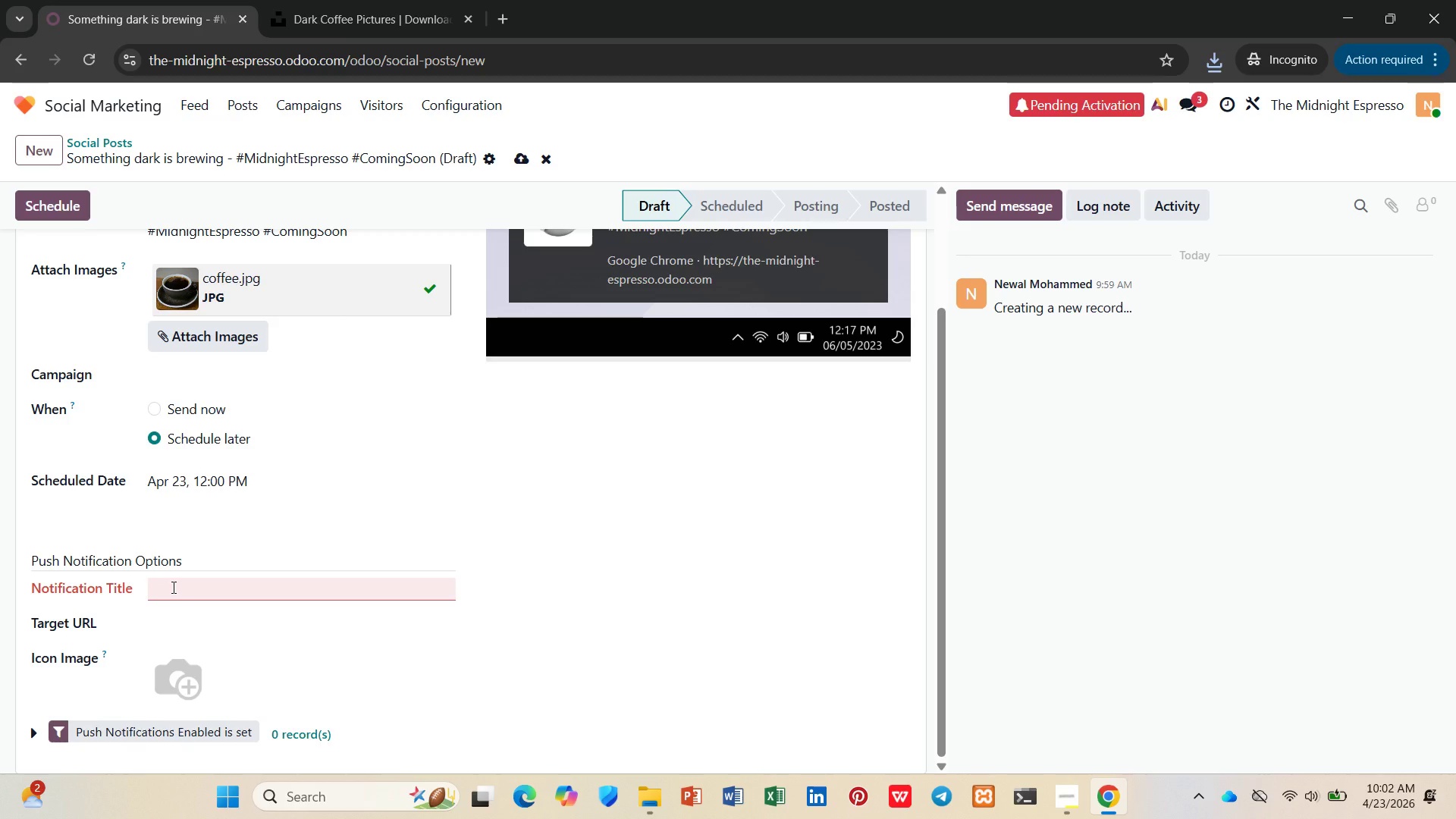 
left_click([491, 158])
 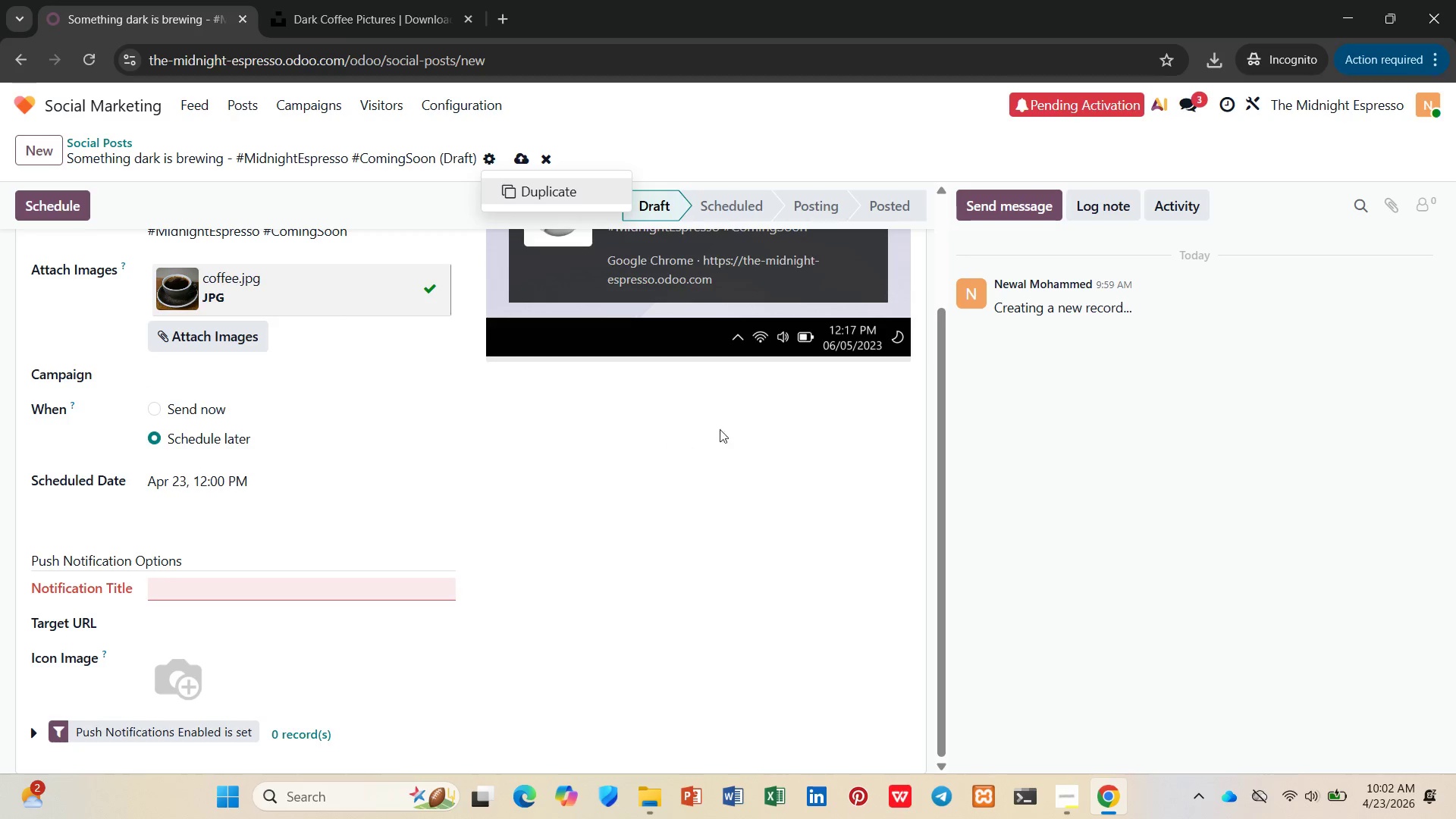 
scroll: coordinate [786, 414], scroll_direction: up, amount: 4.0
 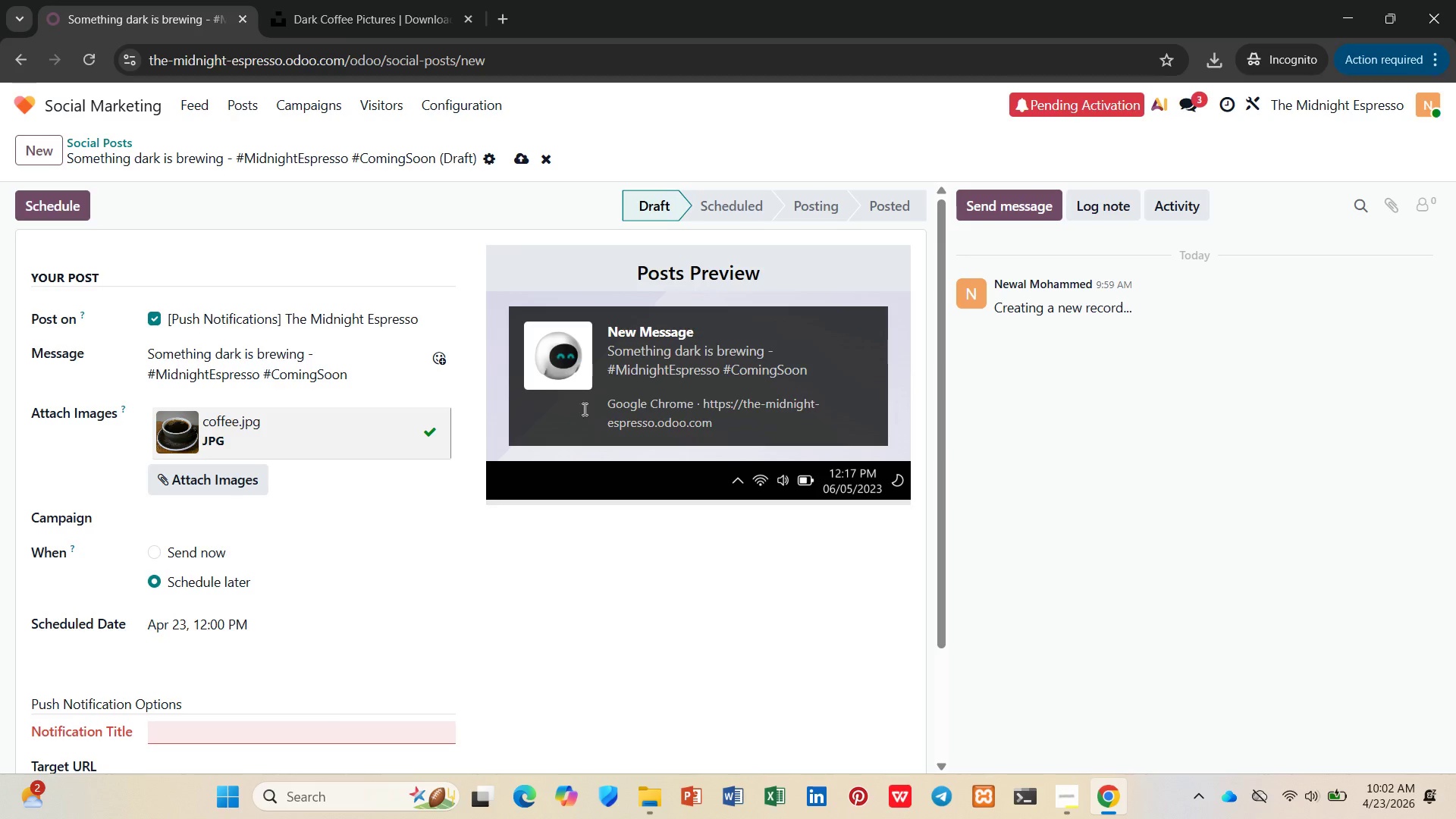 
scroll: coordinate [121, 579], scroll_direction: down, amount: 3.0
 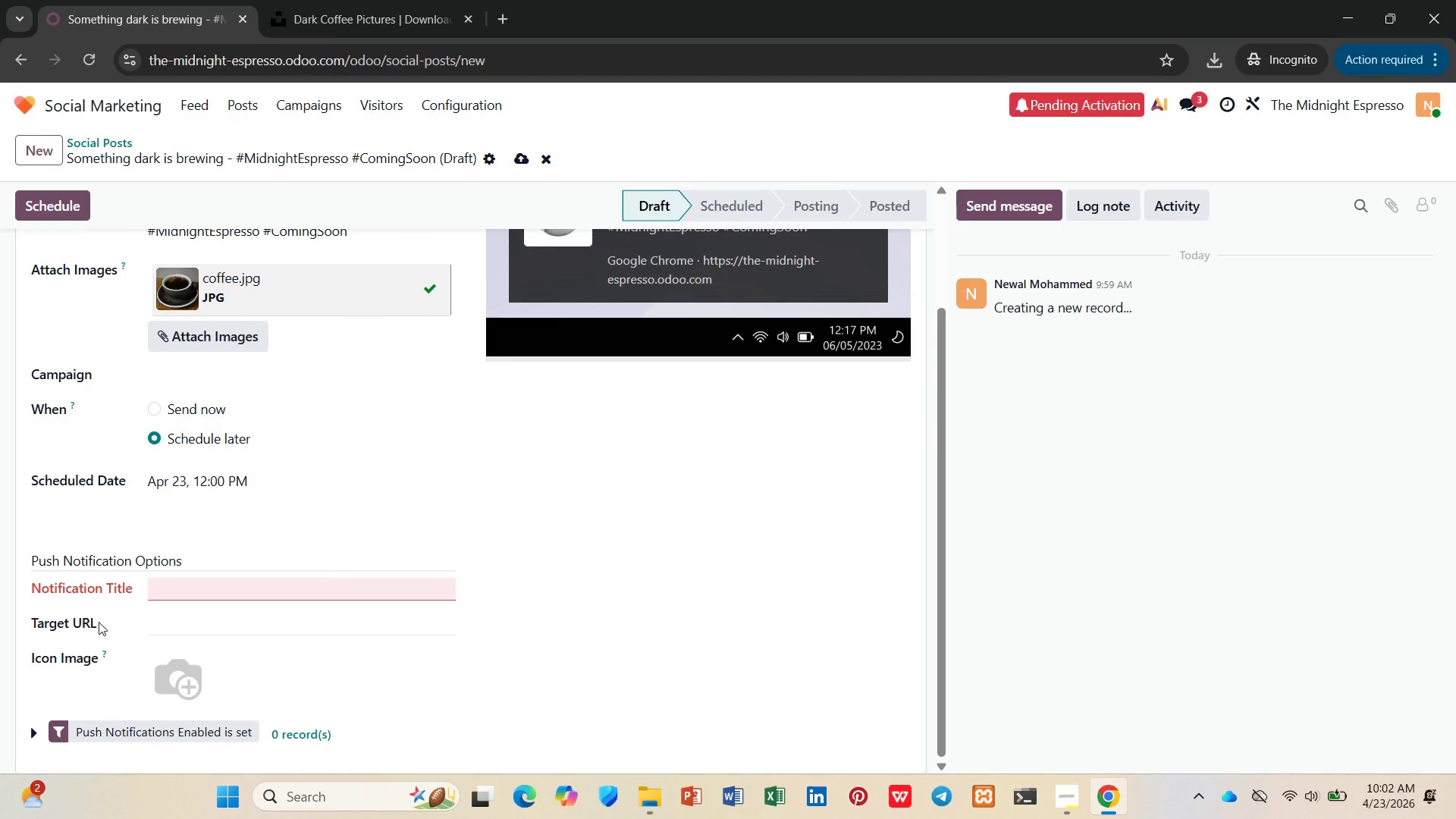 
left_click([163, 629])
 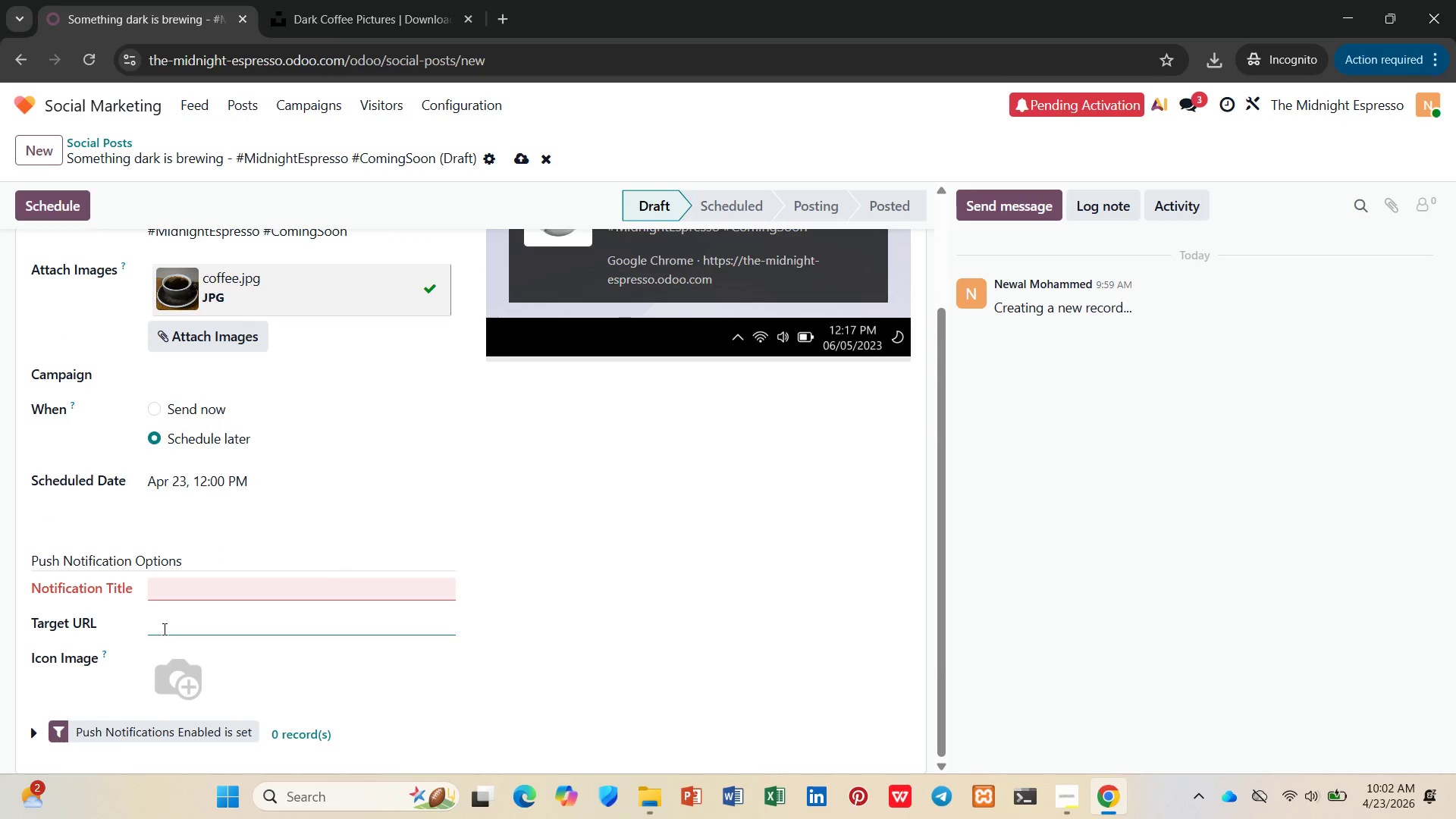 
wait(7.84)
 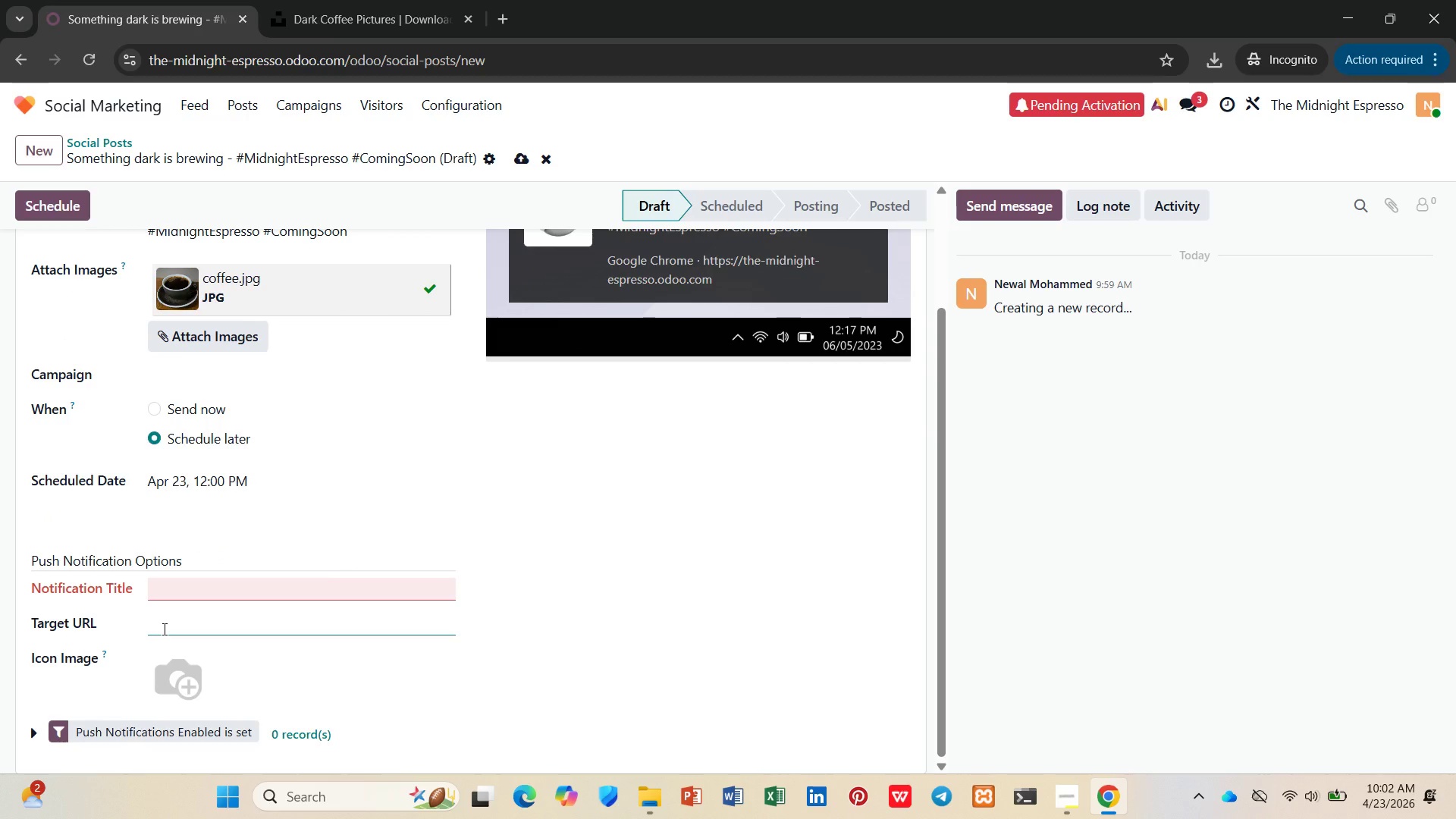 
left_click([522, 153])
 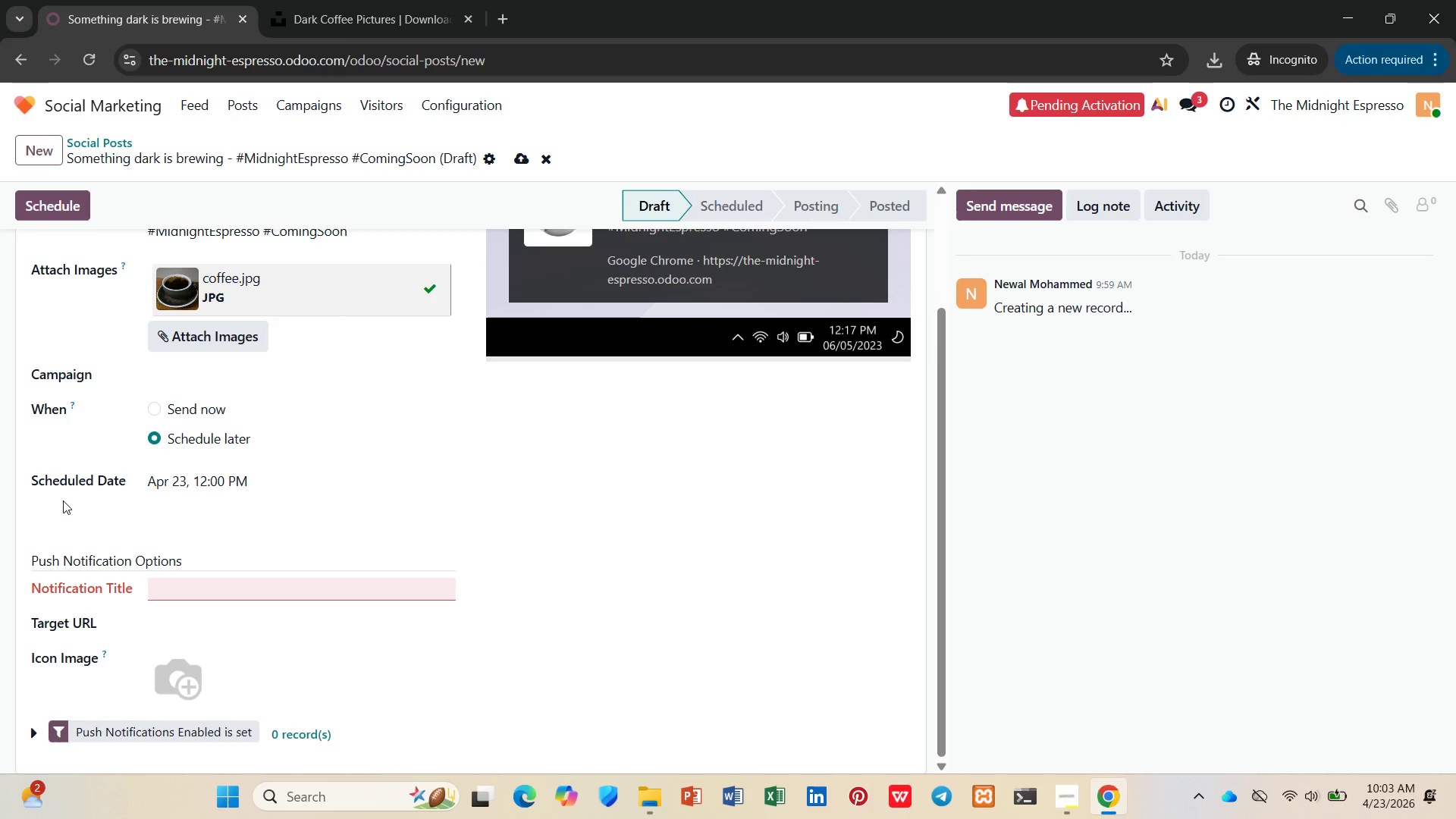 
wait(81.31)
 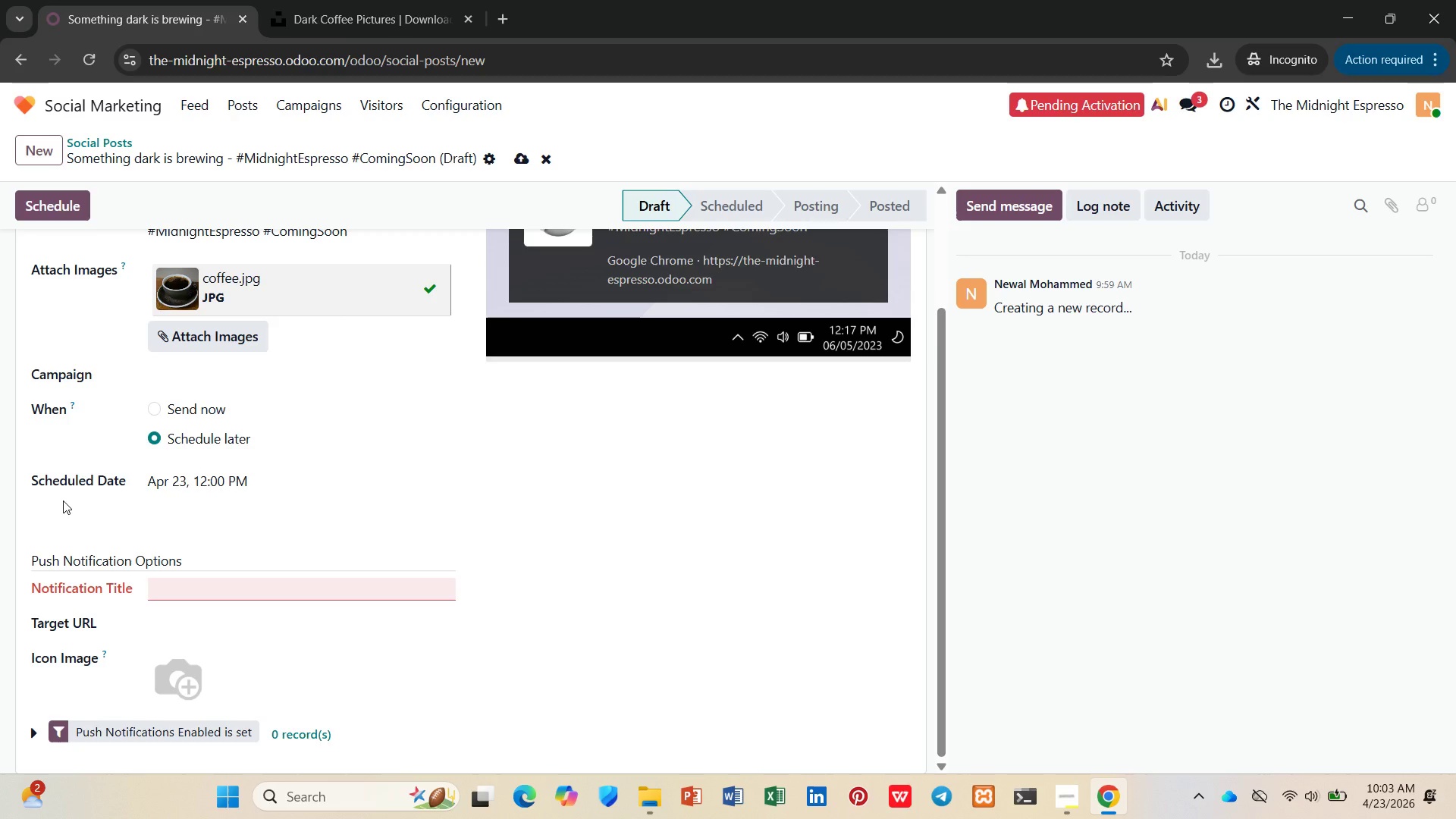 
type(Midnight Espresso Comng Soon)
 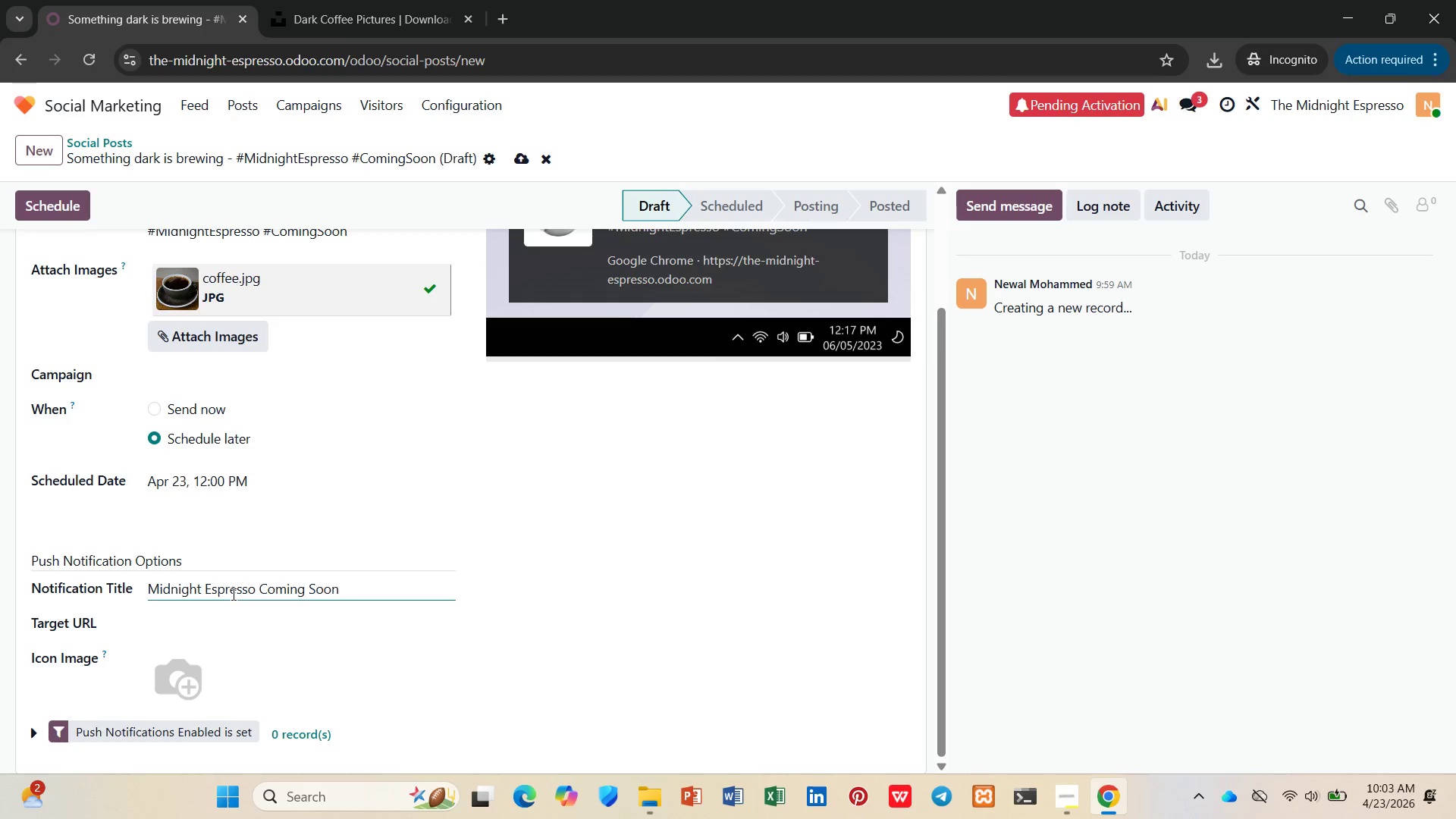 
wait(7.14)
 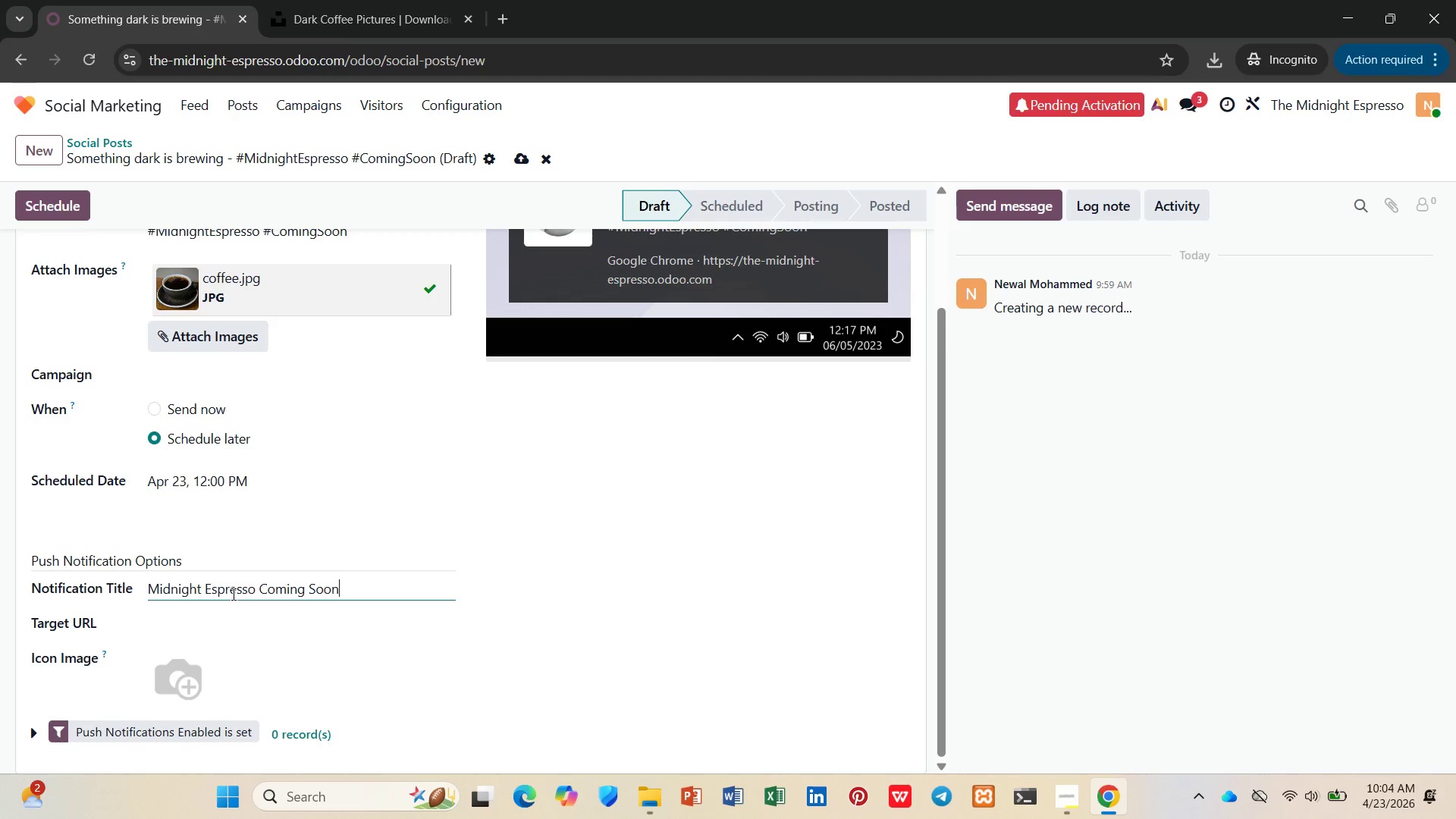 
left_click([366, 0])
 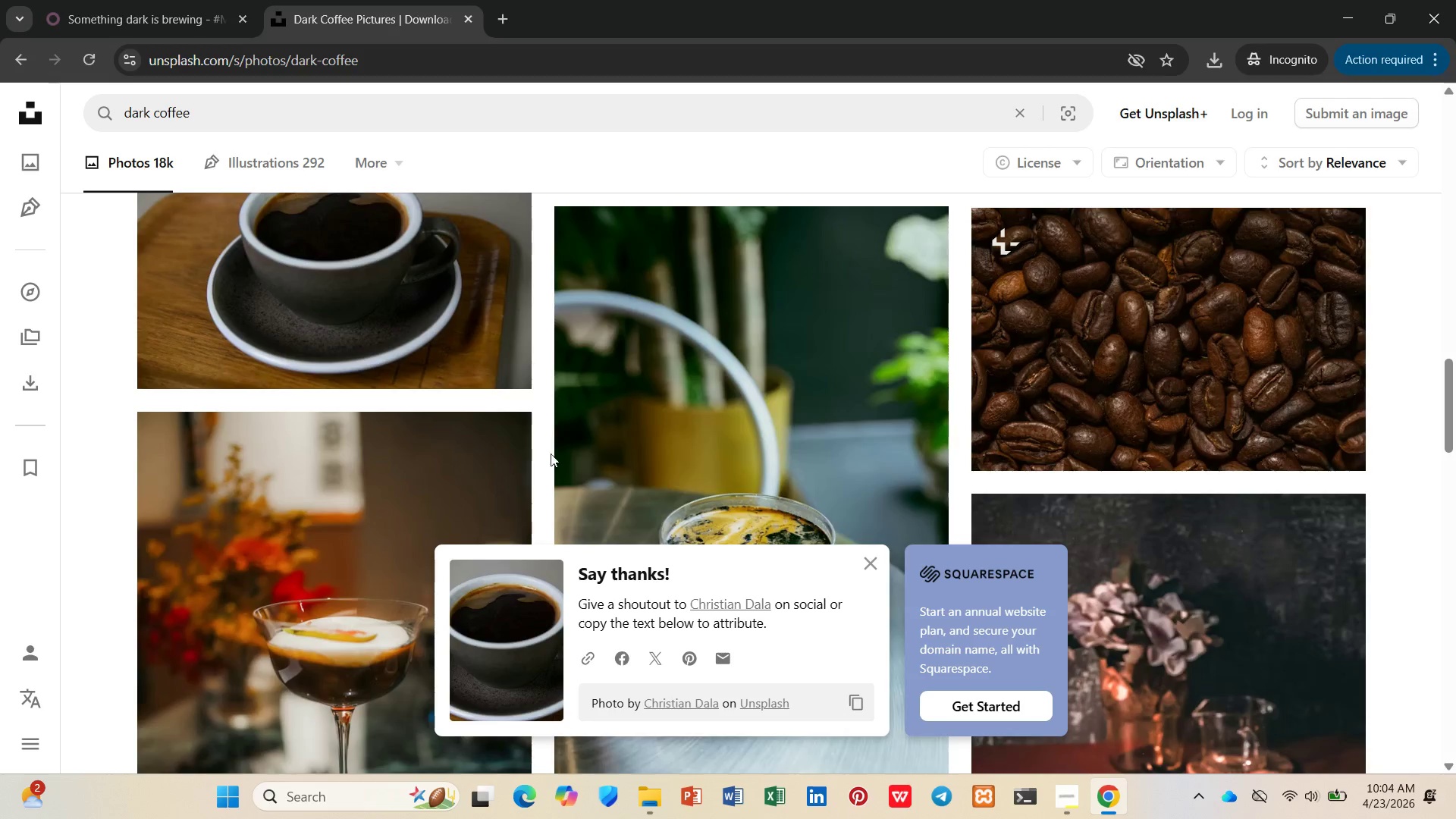 
scroll: coordinate [358, 444], scroll_direction: up, amount: 17.0
 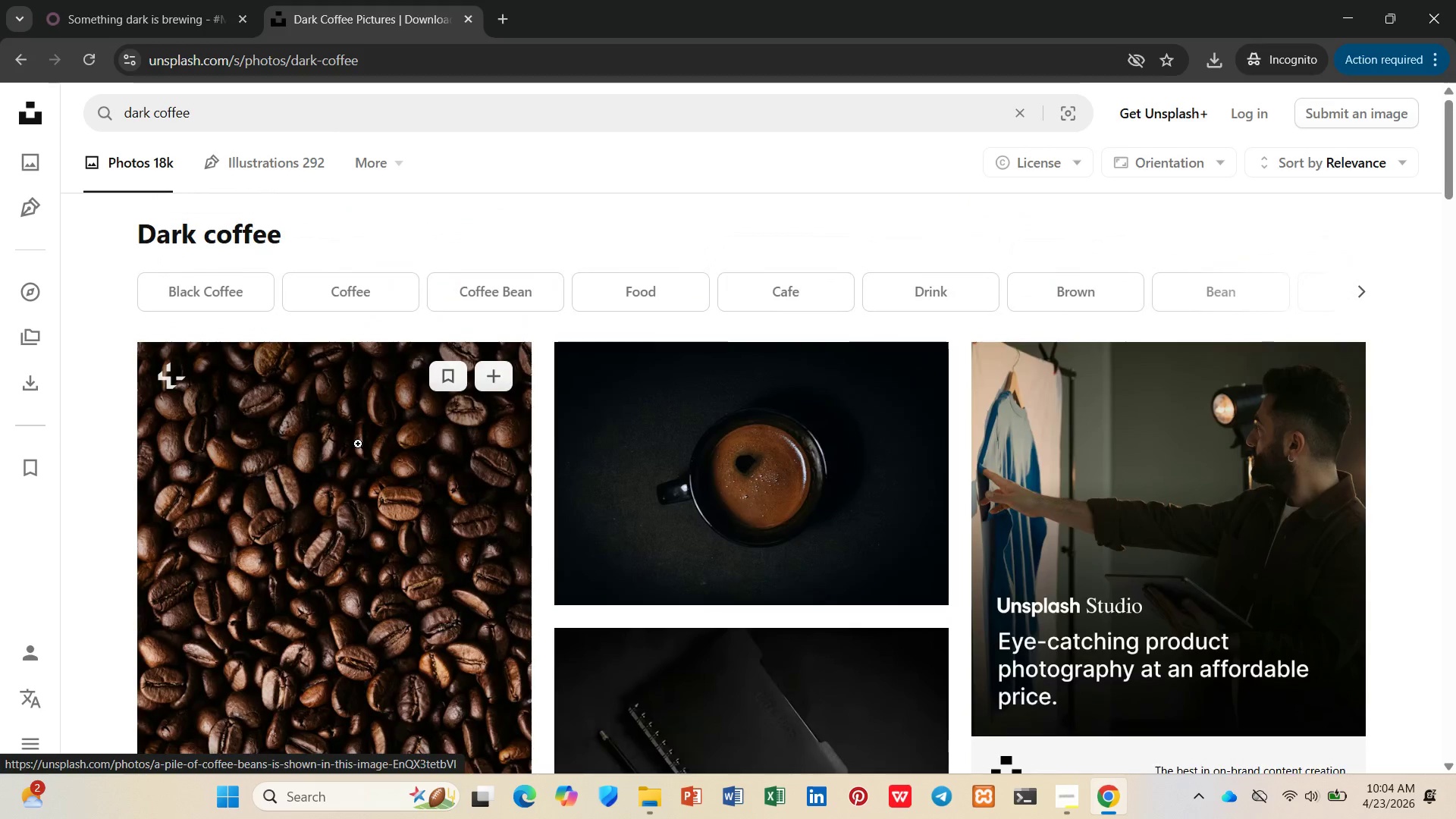 
scroll: coordinate [358, 444], scroll_direction: down, amount: 5.0
 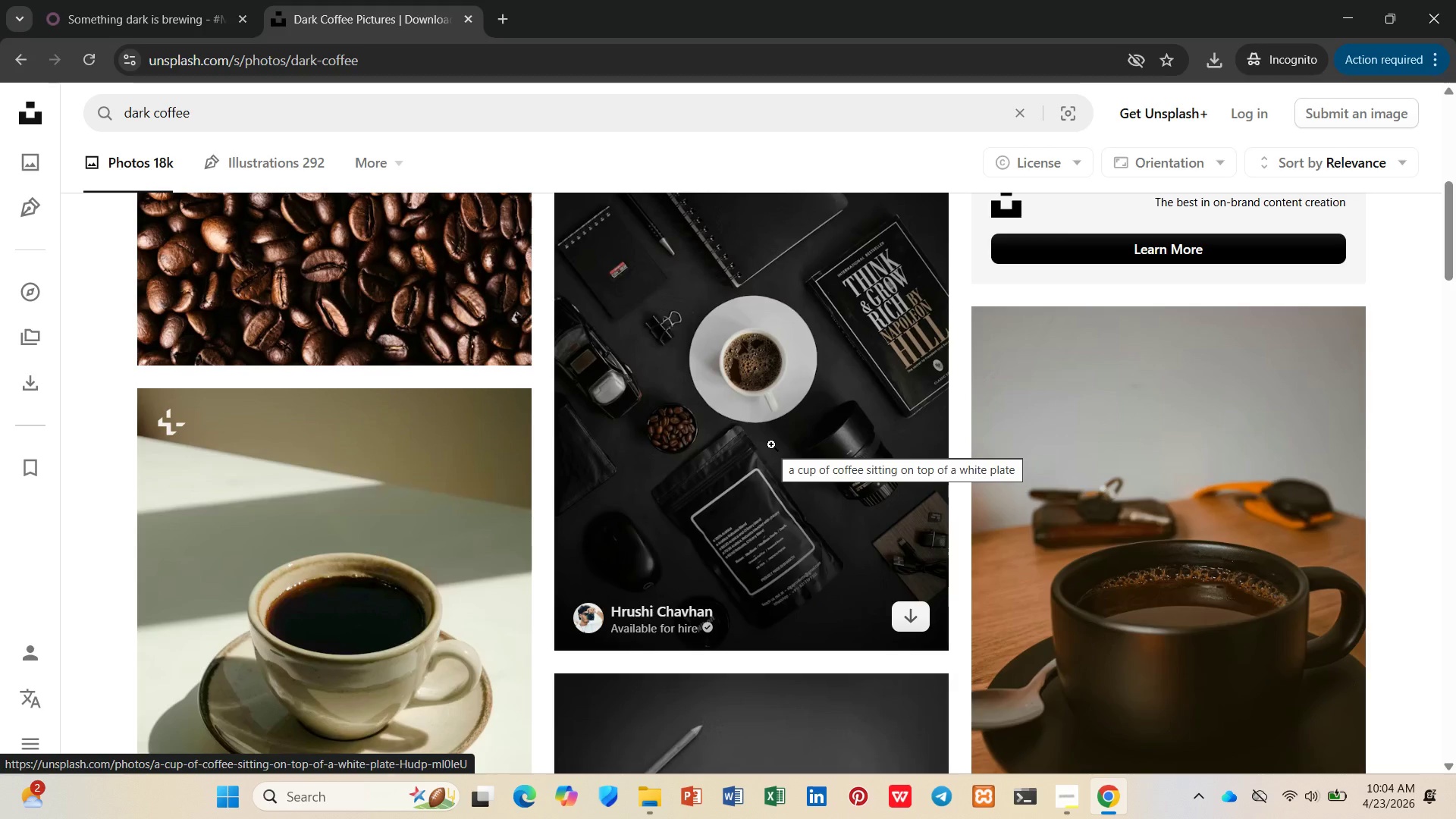 
key(Control+Minus)
 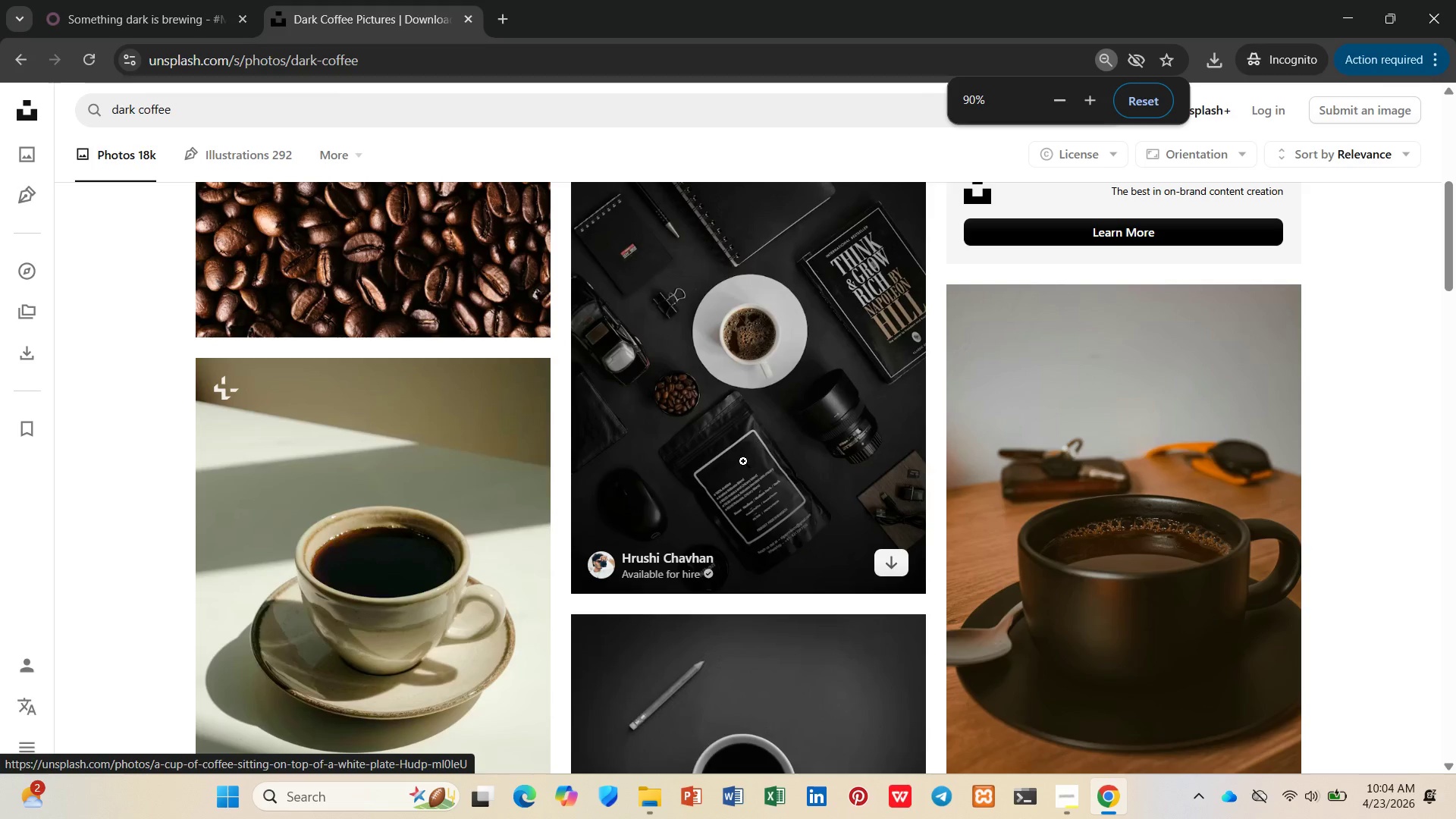 
scroll: coordinate [705, 340], scroll_direction: down, amount: 24.0
 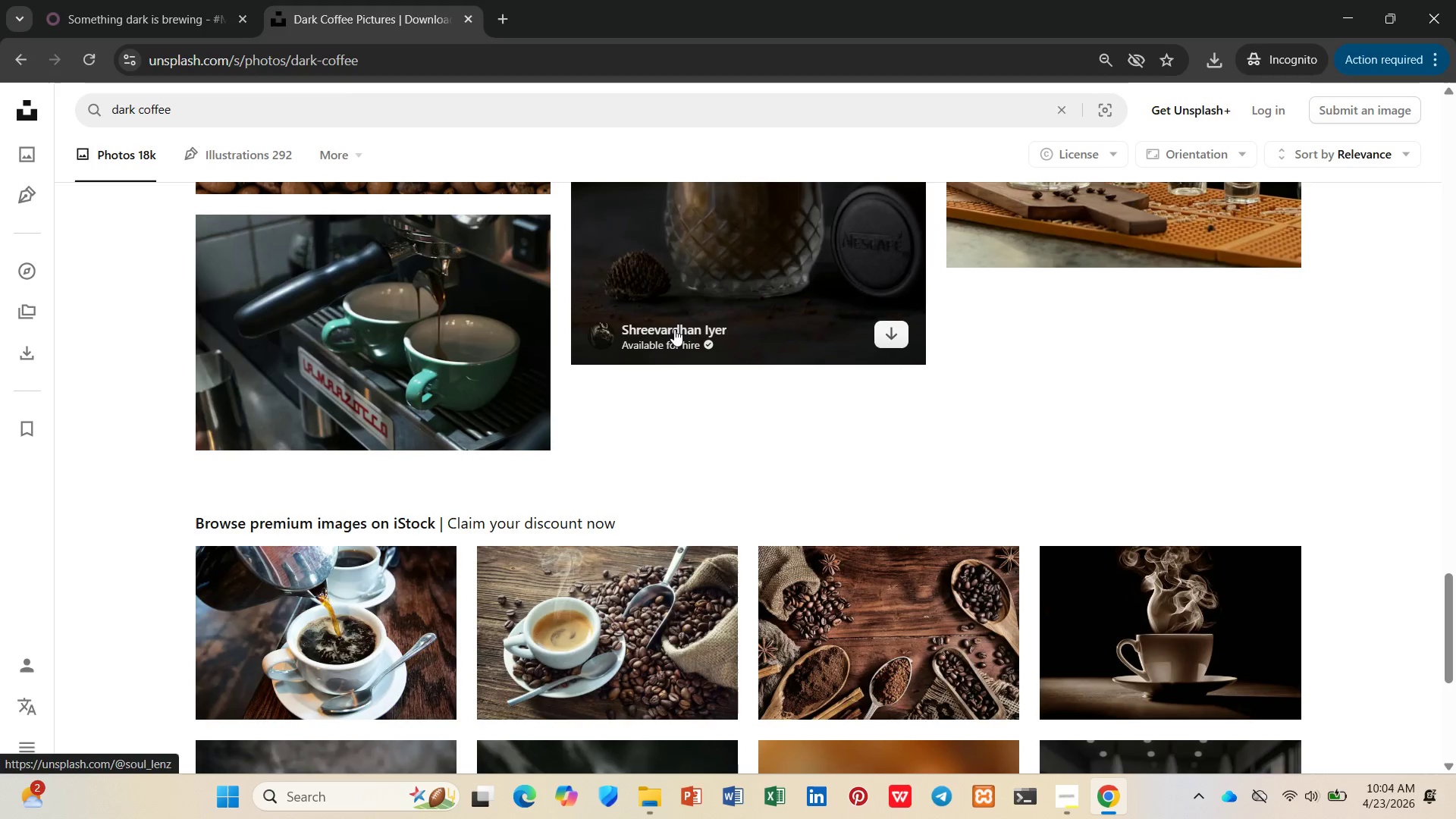 
mouse_move([422, 334])
 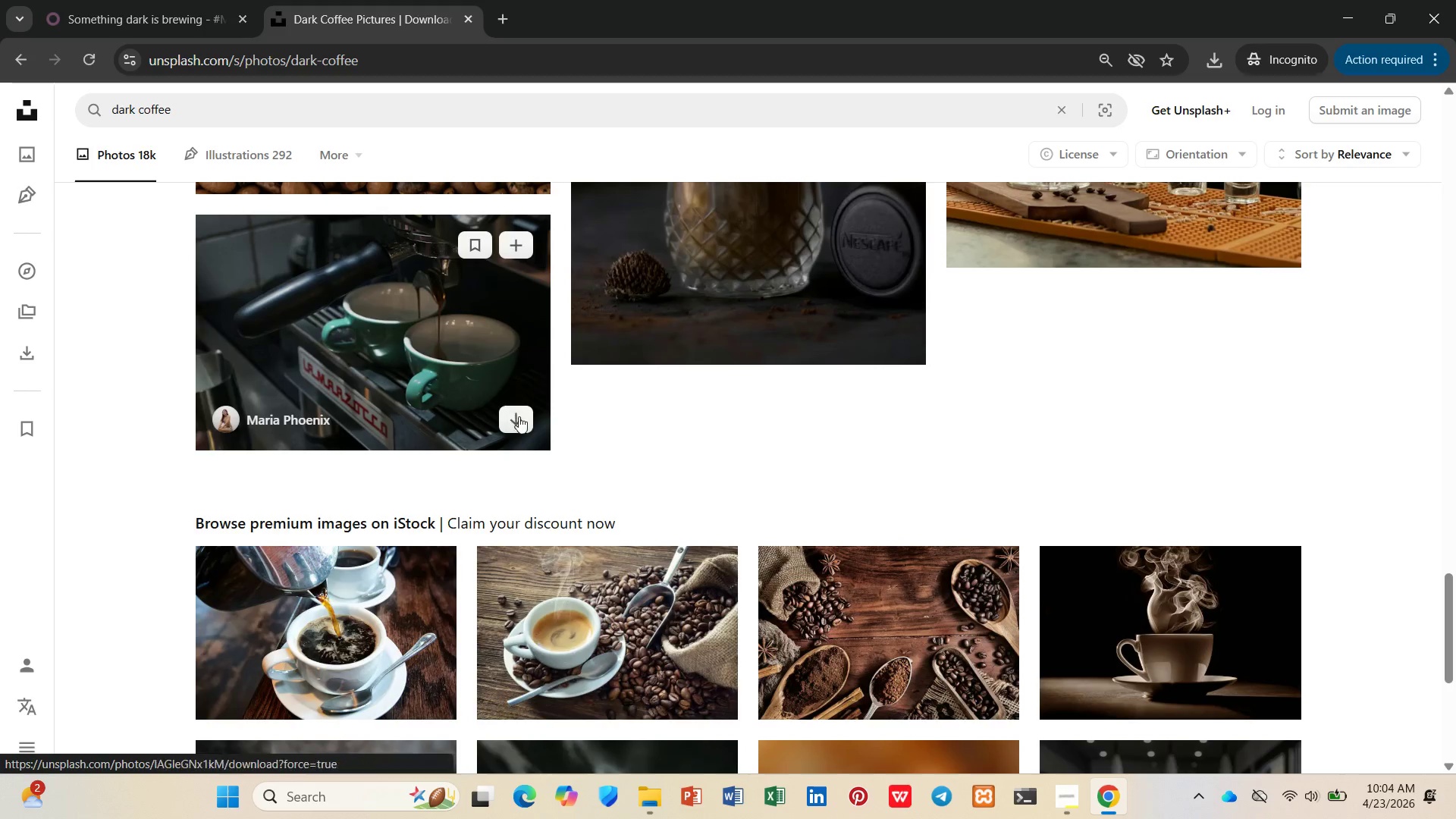 
left_click([521, 419])
 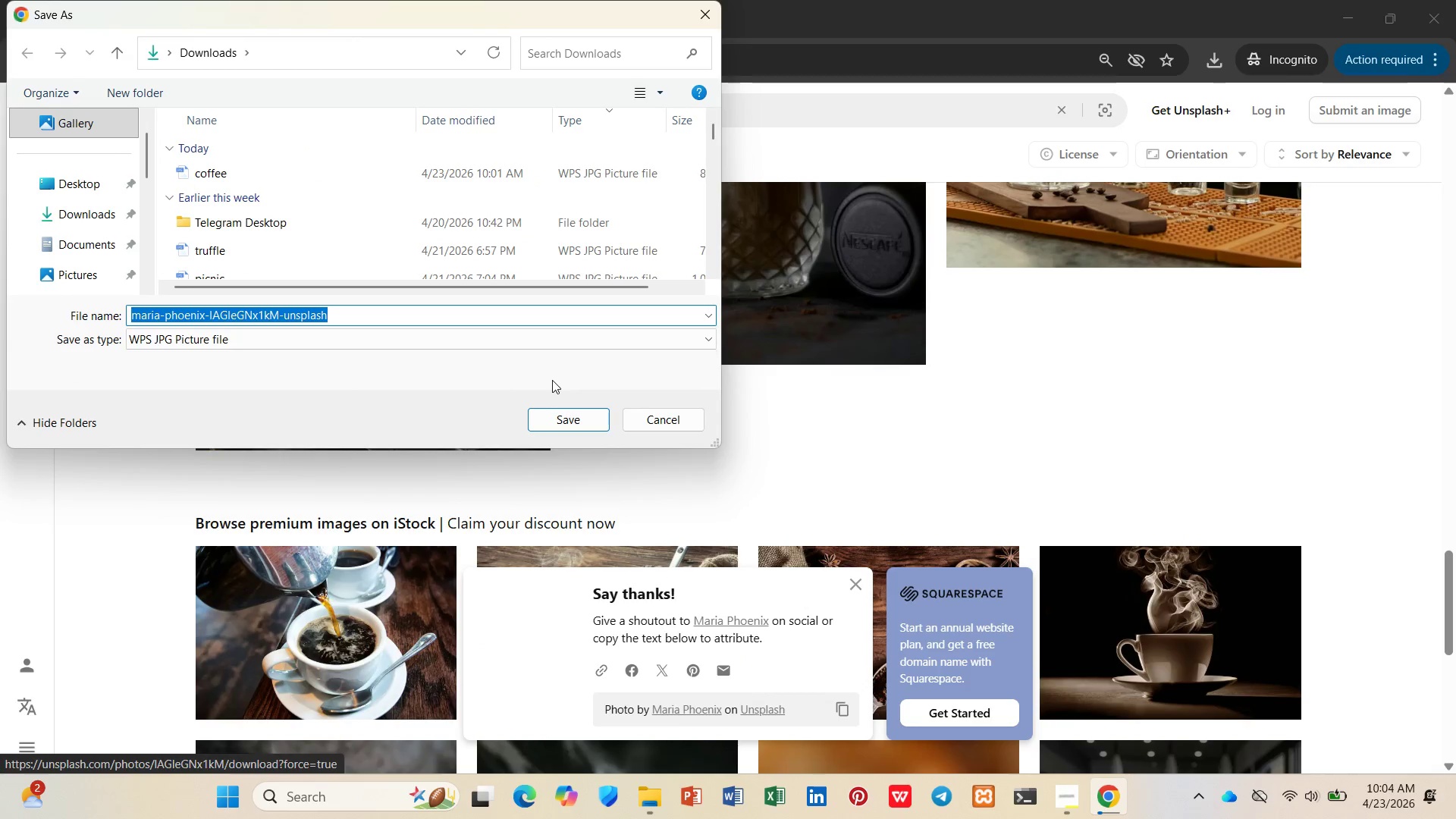 
type(coffee2)
 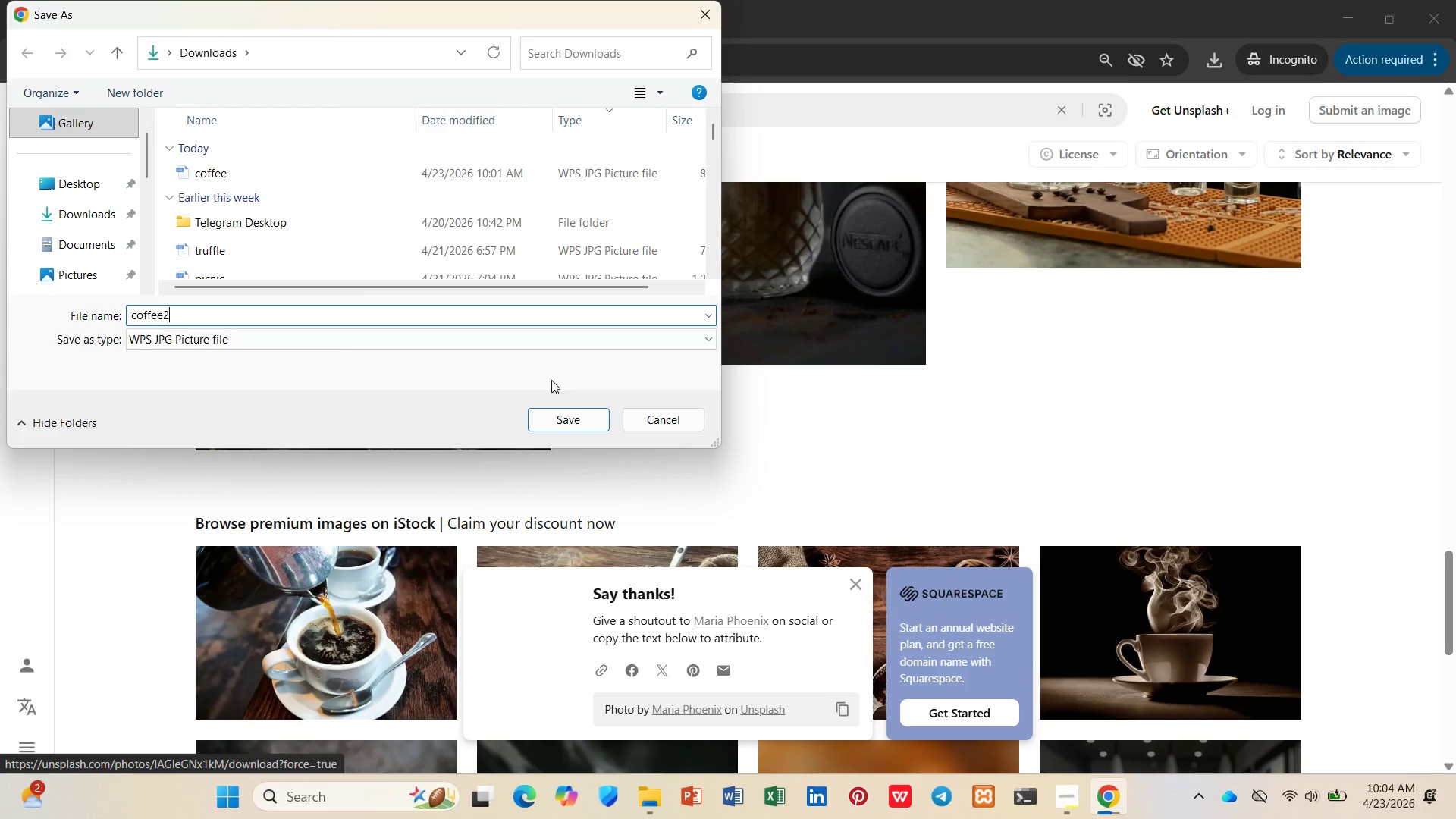 
key(Enter)
 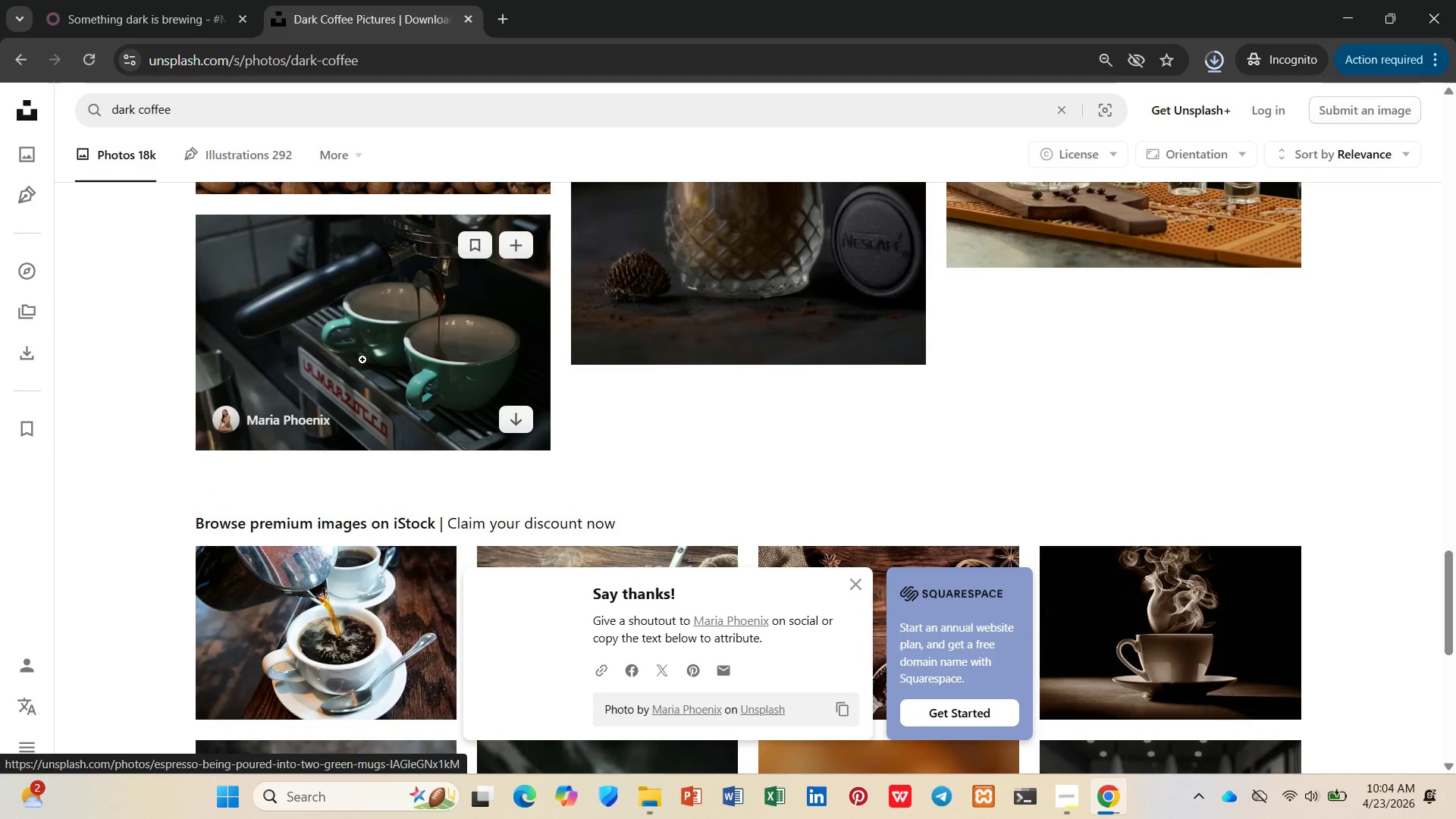 
left_click([152, 0])
 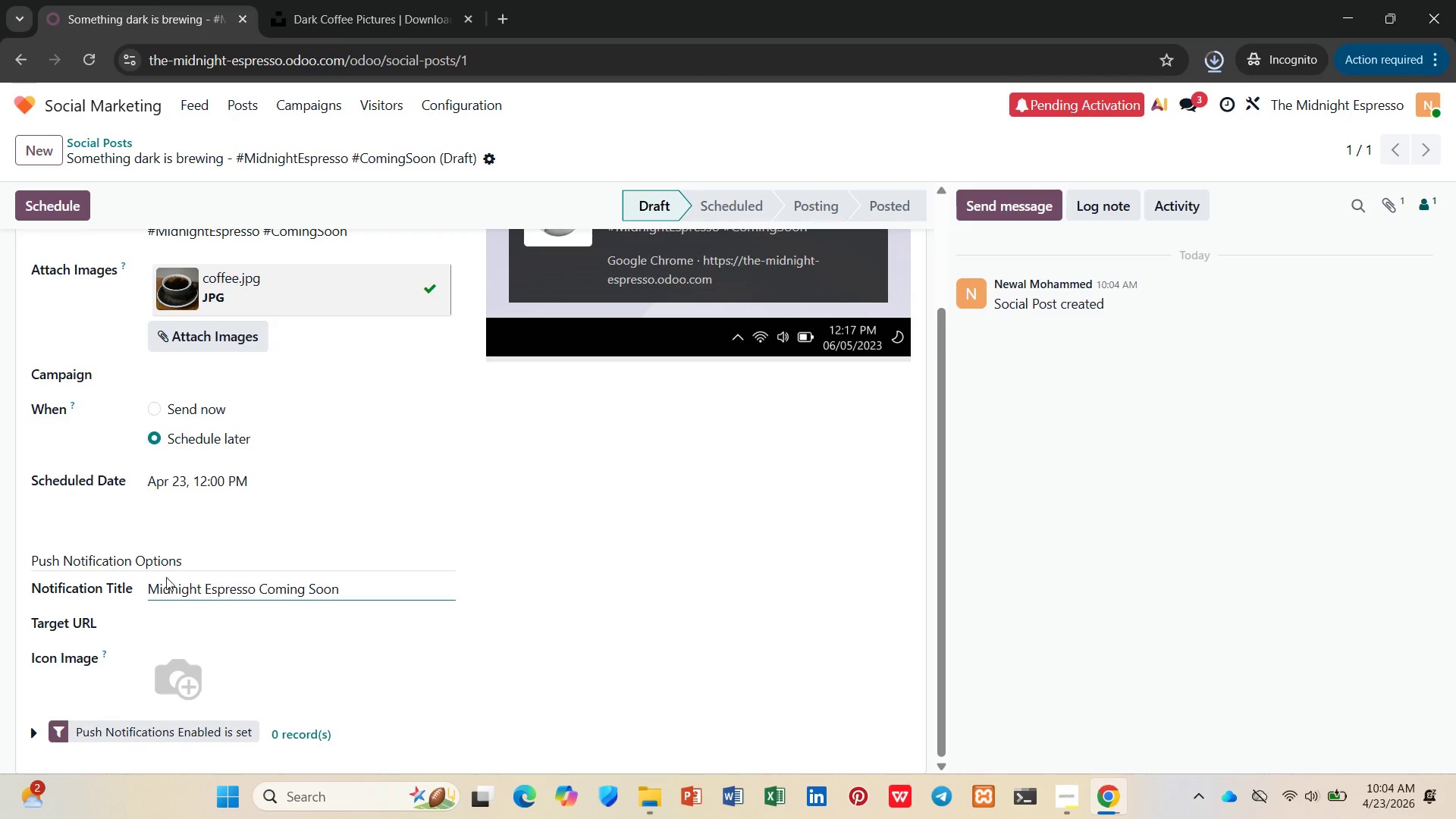 
scroll: coordinate [171, 573], scroll_direction: down, amount: 2.0
 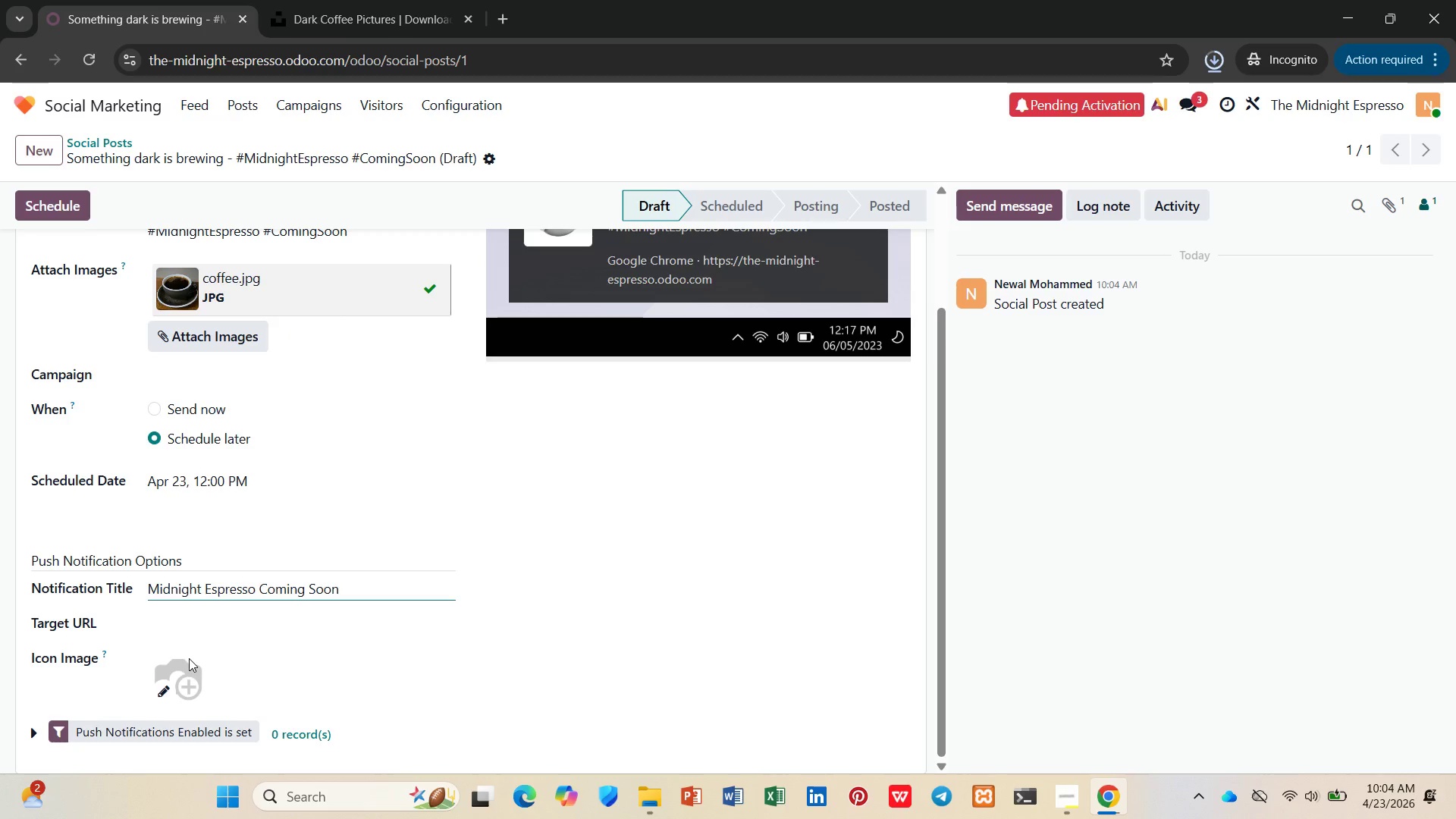 
left_click_drag(start_coordinate=[180, 672], to_coordinate=[185, 675])
 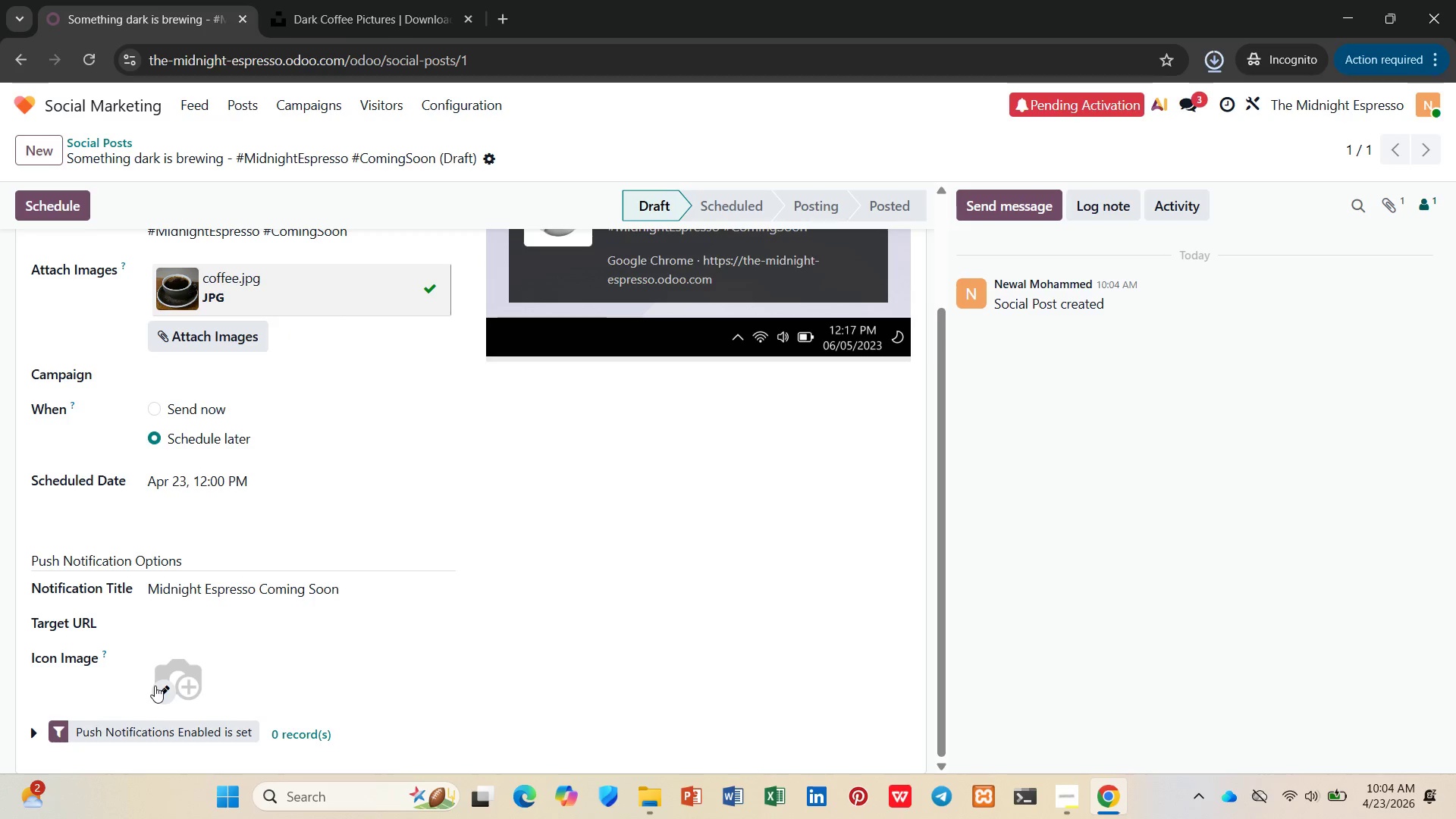 
left_click([158, 692])
 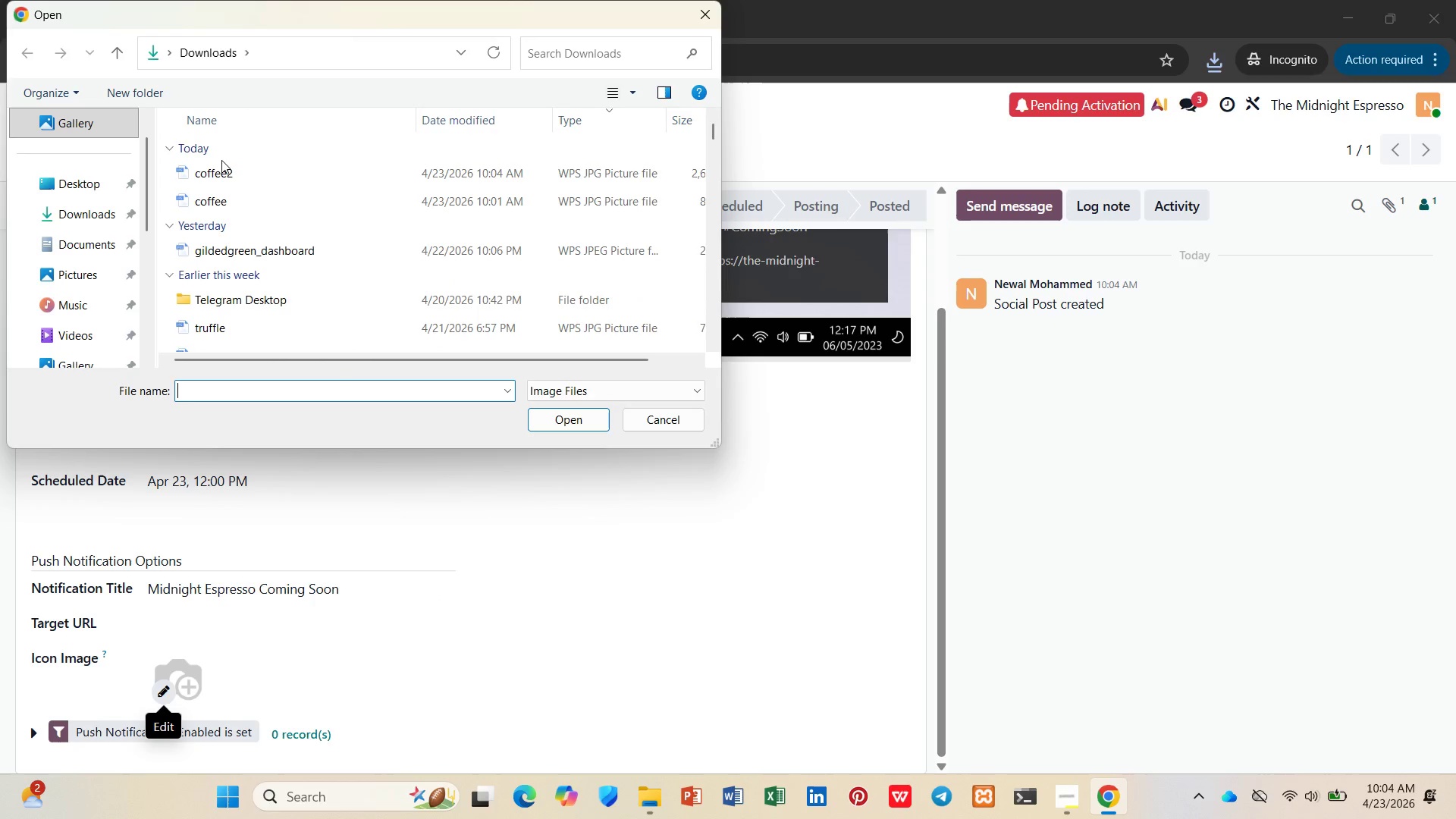 
double_click([224, 165])
 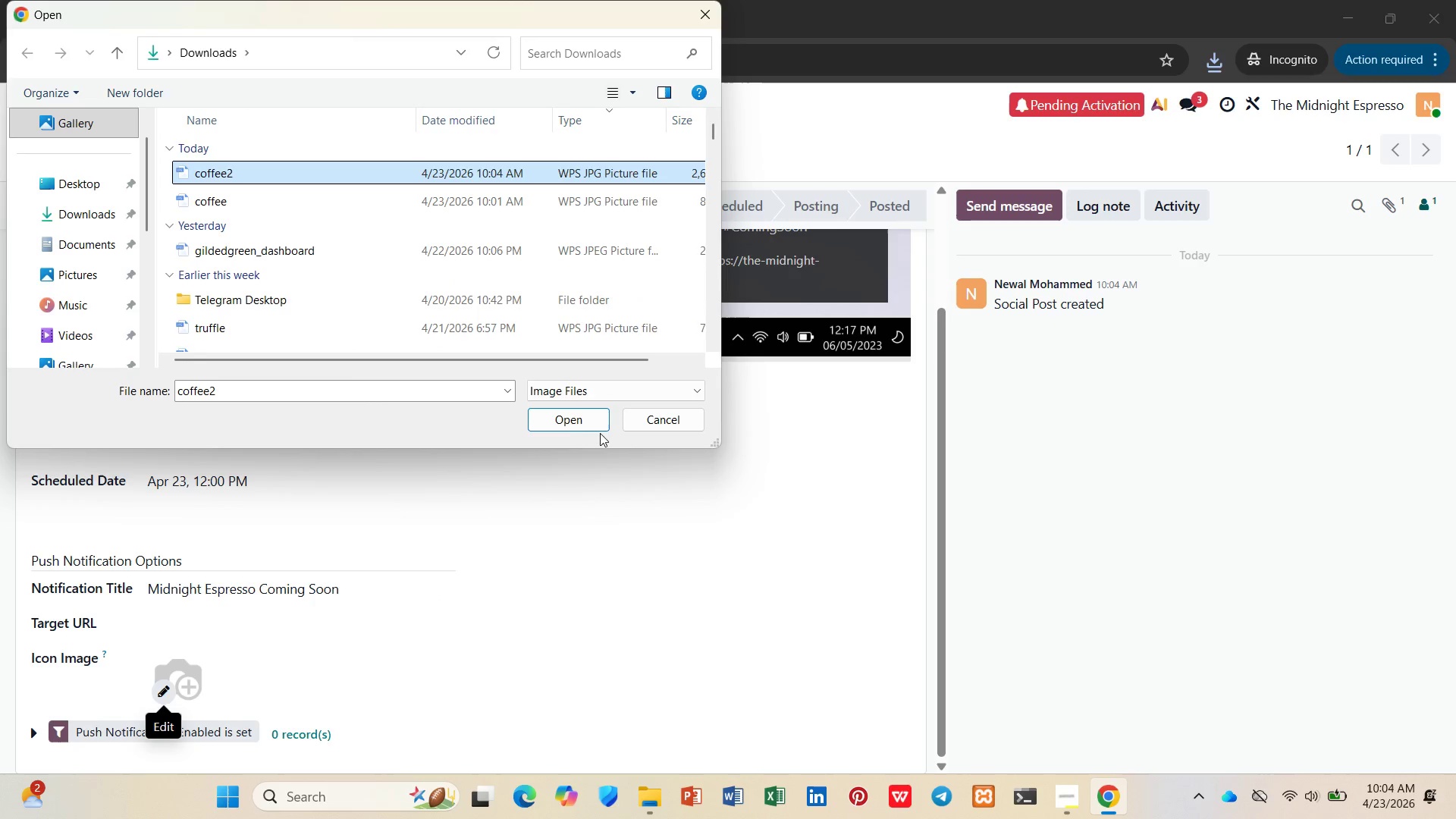 
left_click([577, 429])
 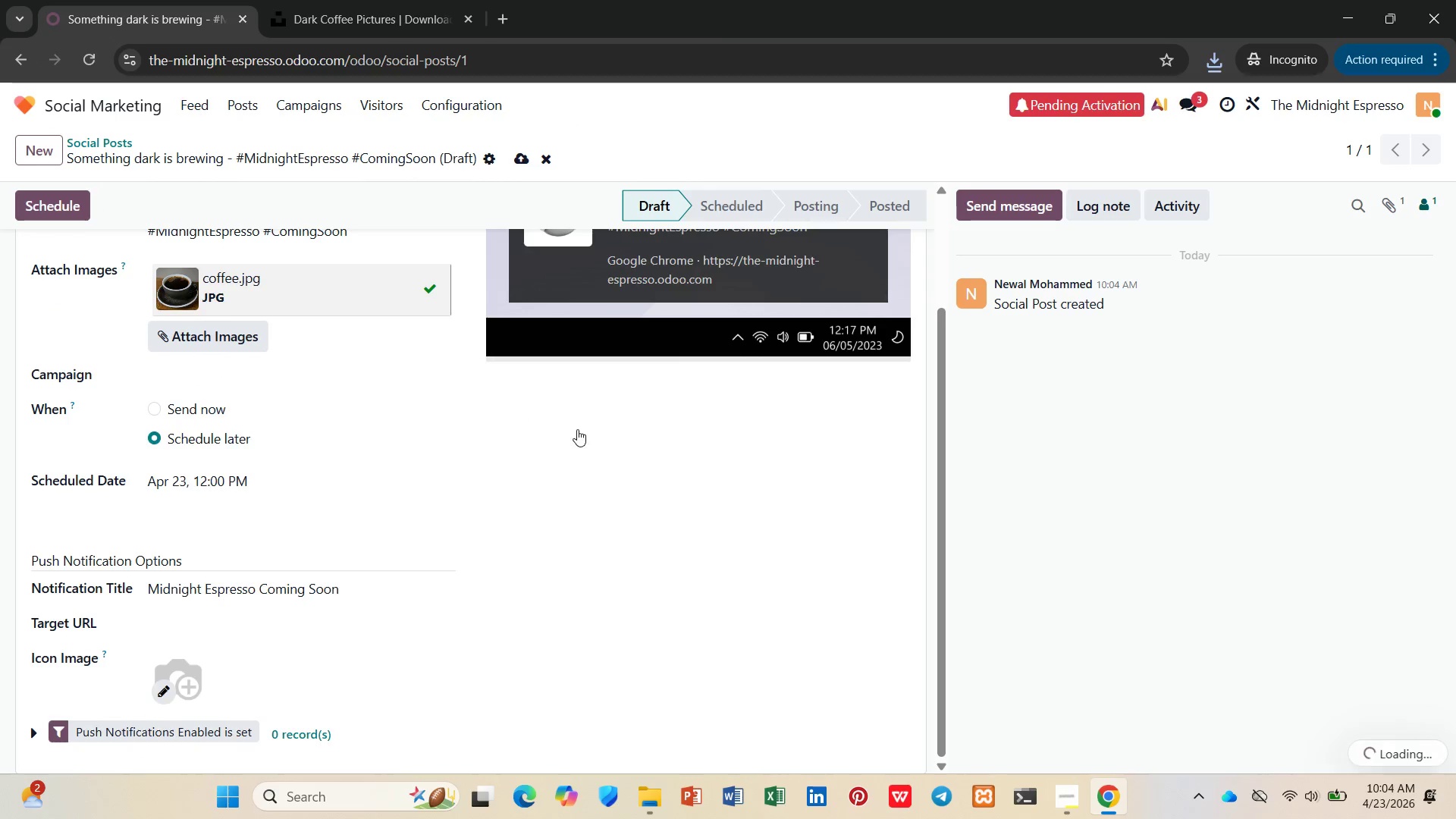 
scroll: coordinate [545, 437], scroll_direction: down, amount: 4.0
 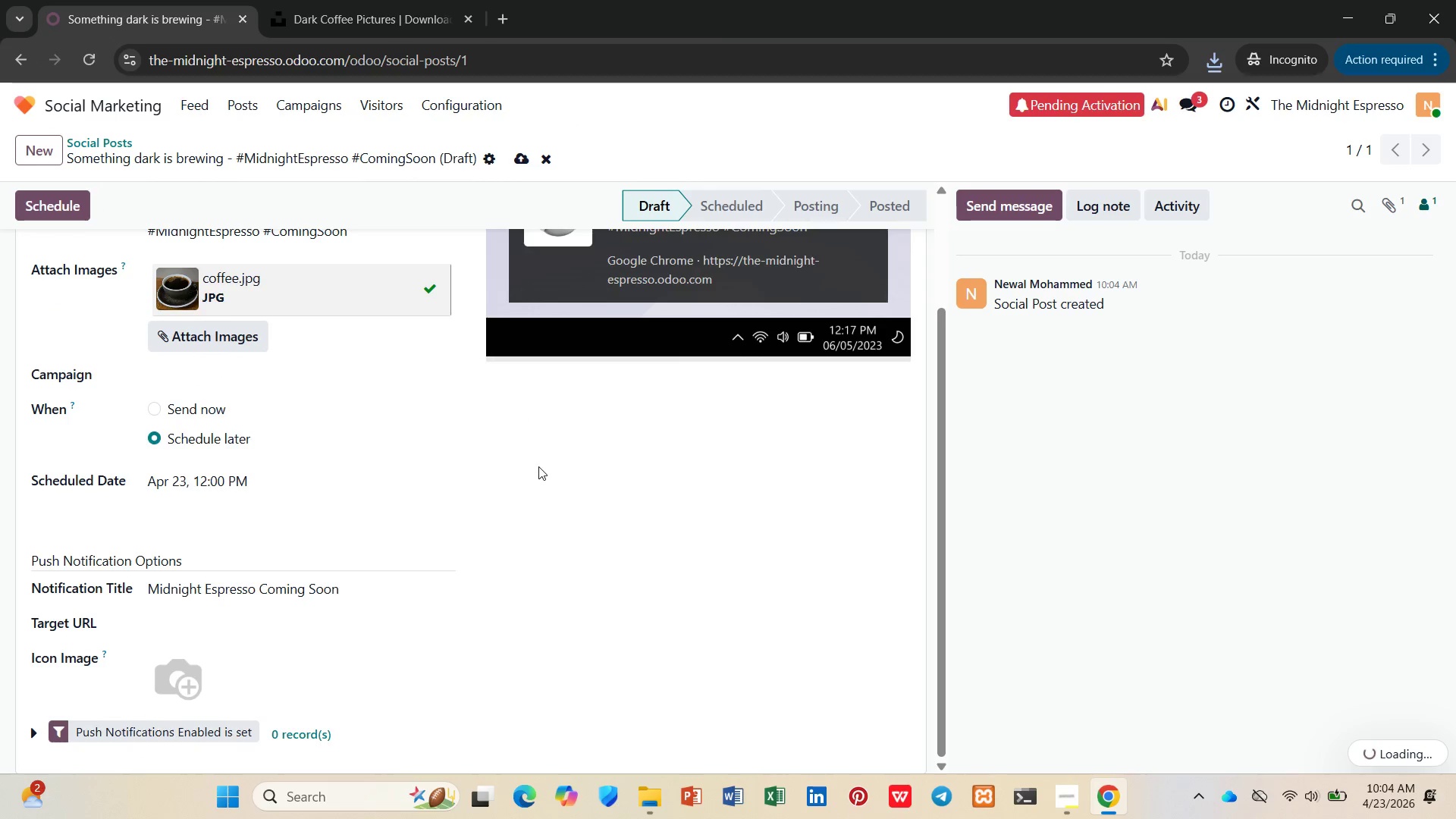 
wait(9.86)
 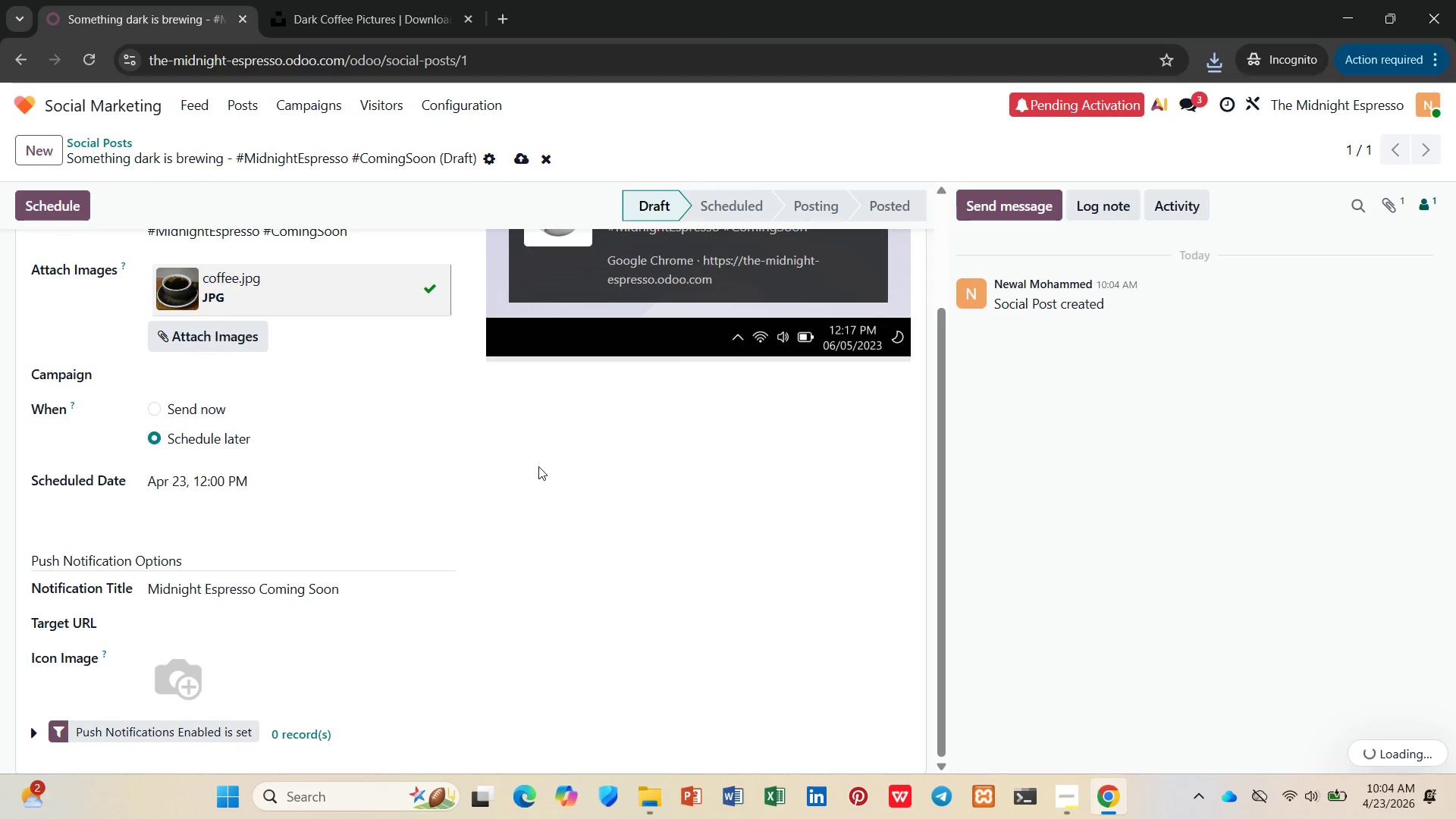 
scroll: coordinate [290, 598], scroll_direction: down, amount: 6.0
 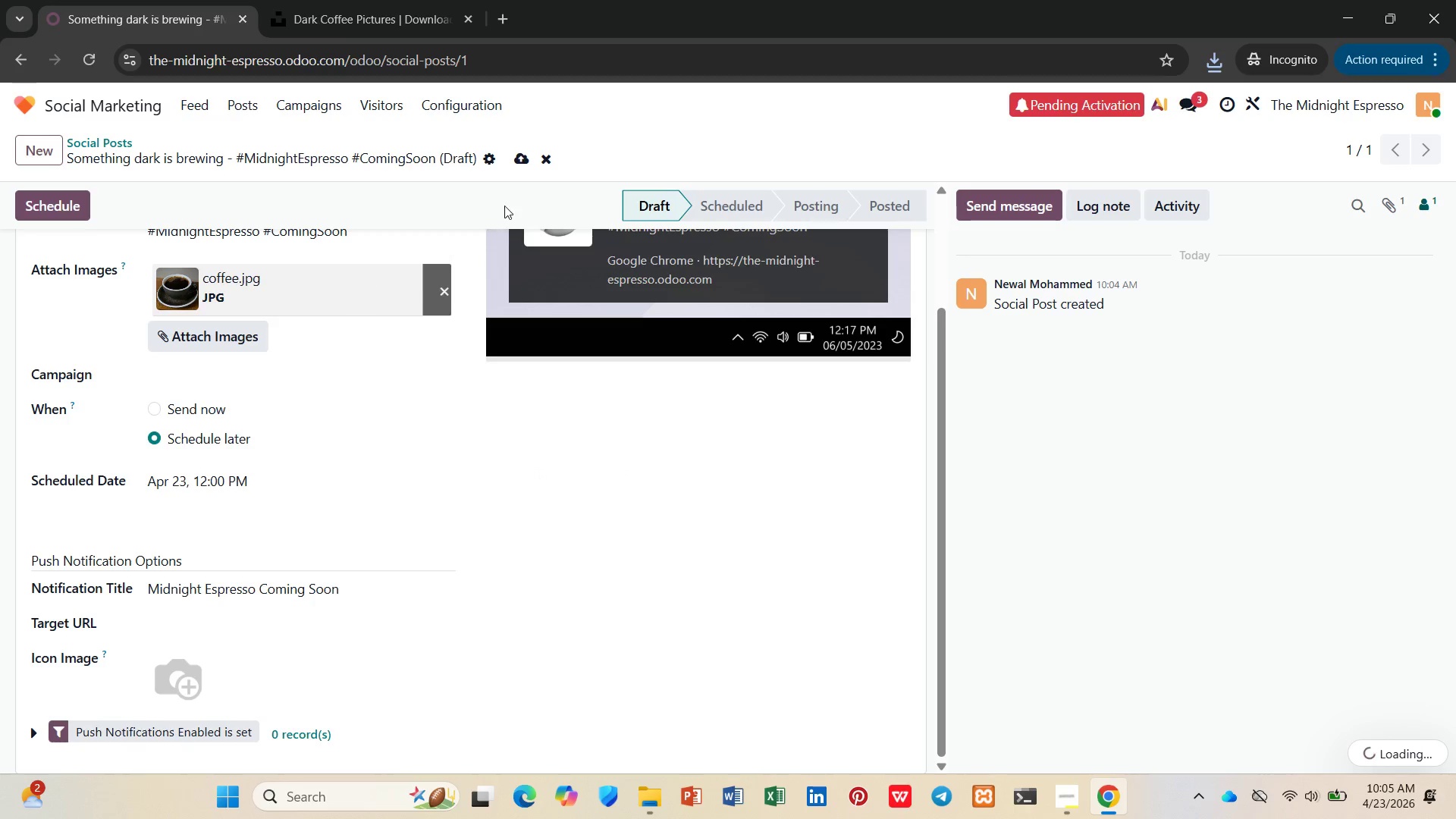 
mouse_move([488, 187])
 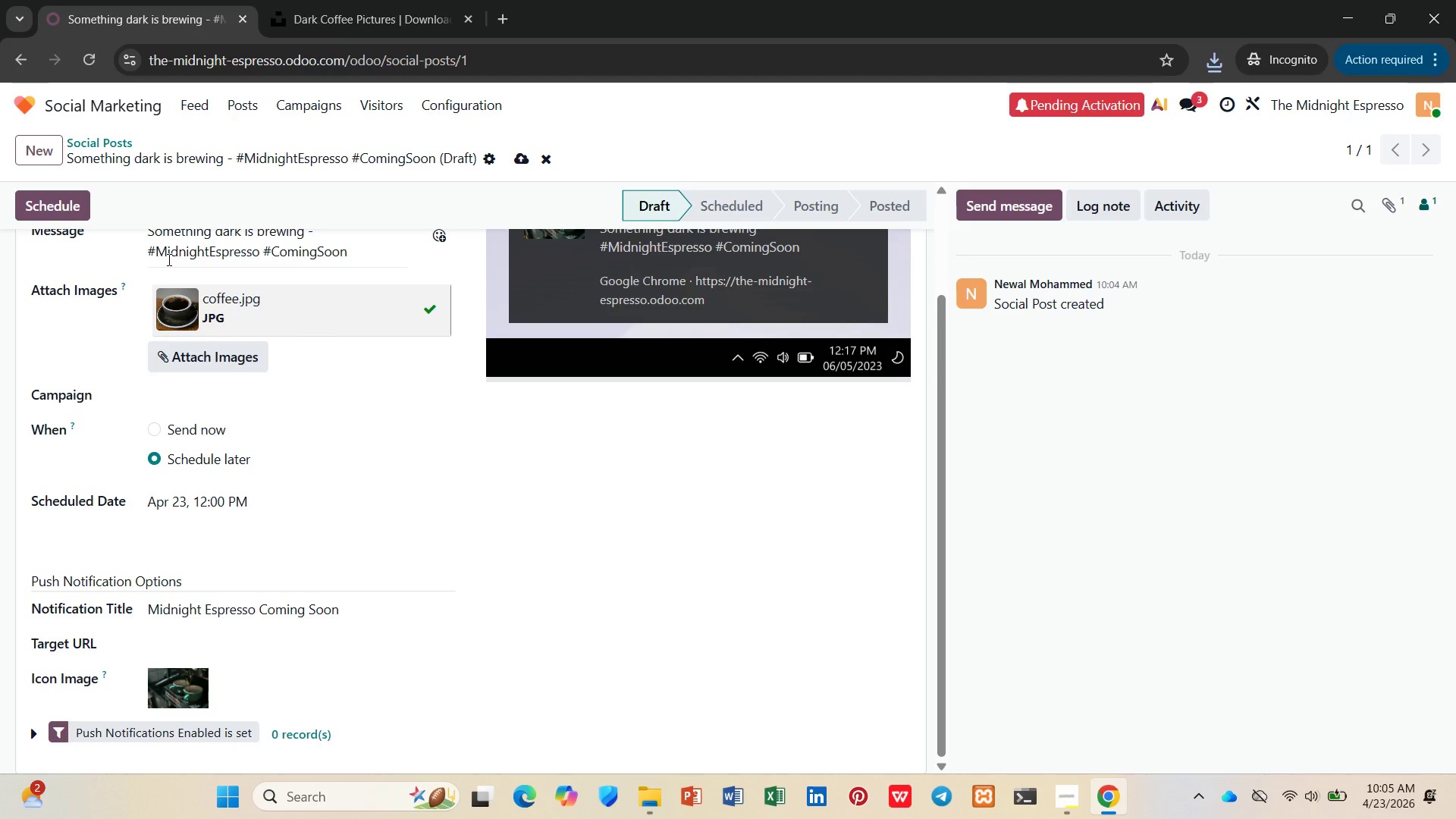 
wait(7.67)
 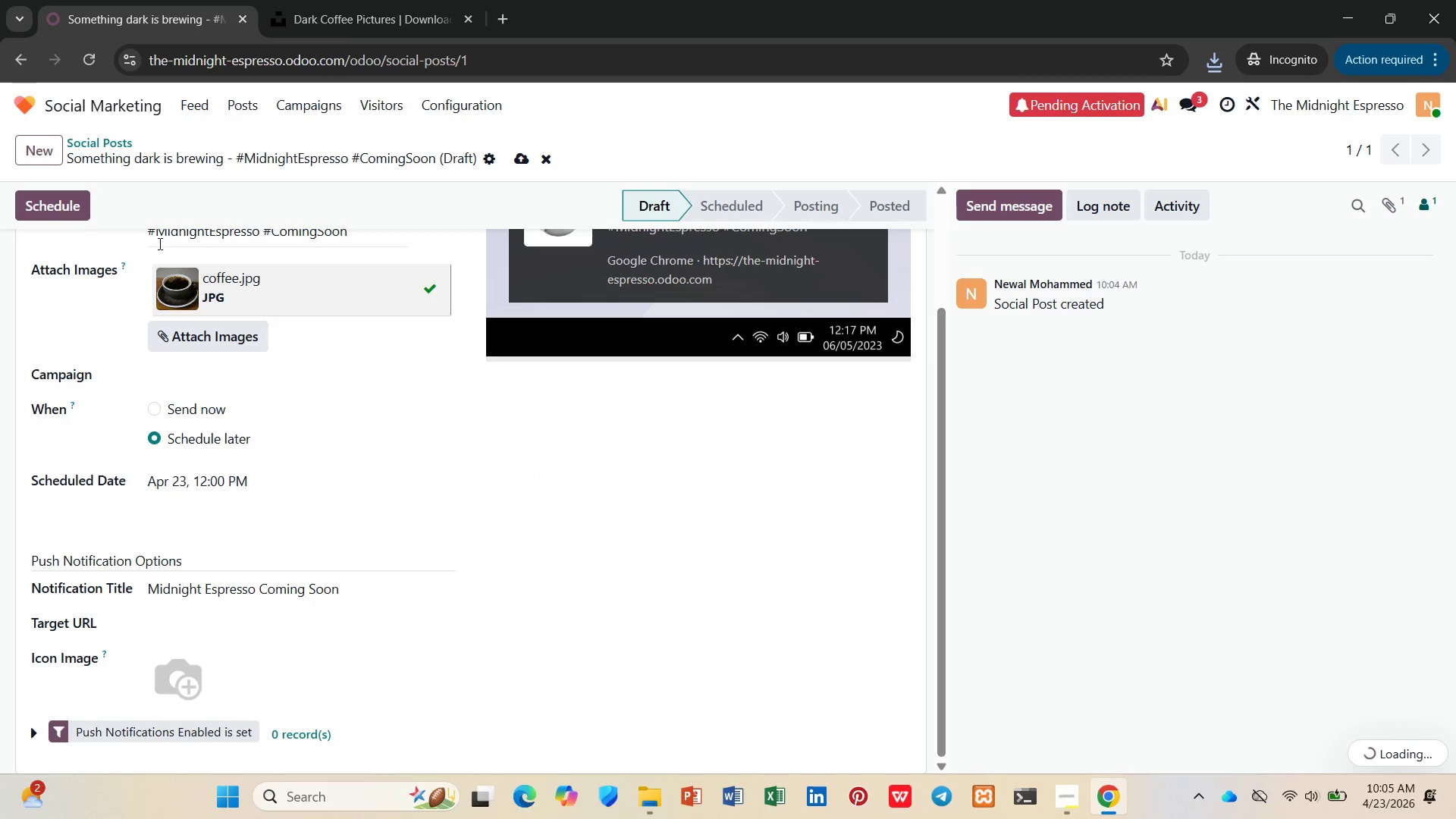 
mouse_move([185, 288])
 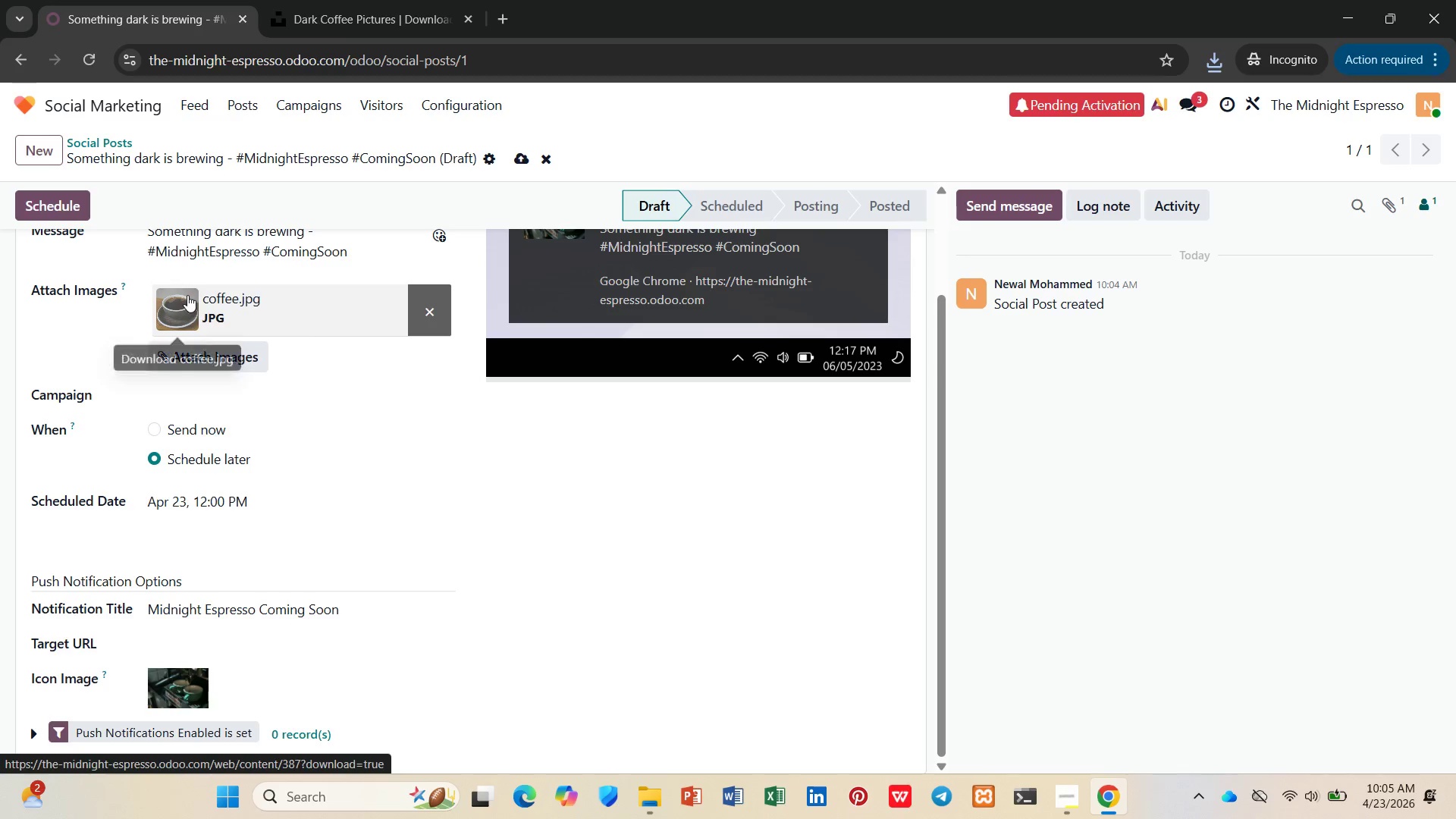 
mouse_move([165, 278])
 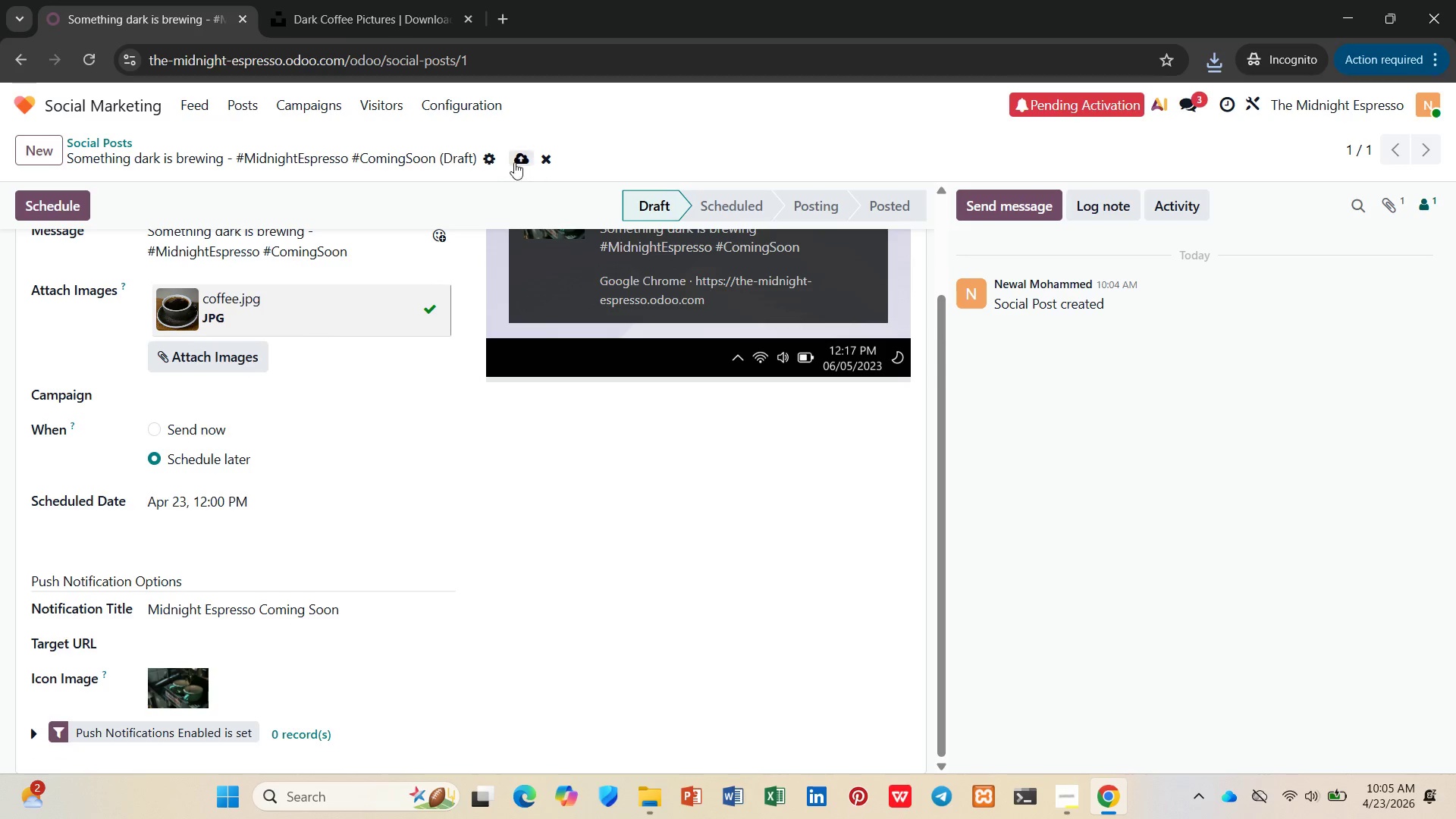 
left_click([519, 155])
 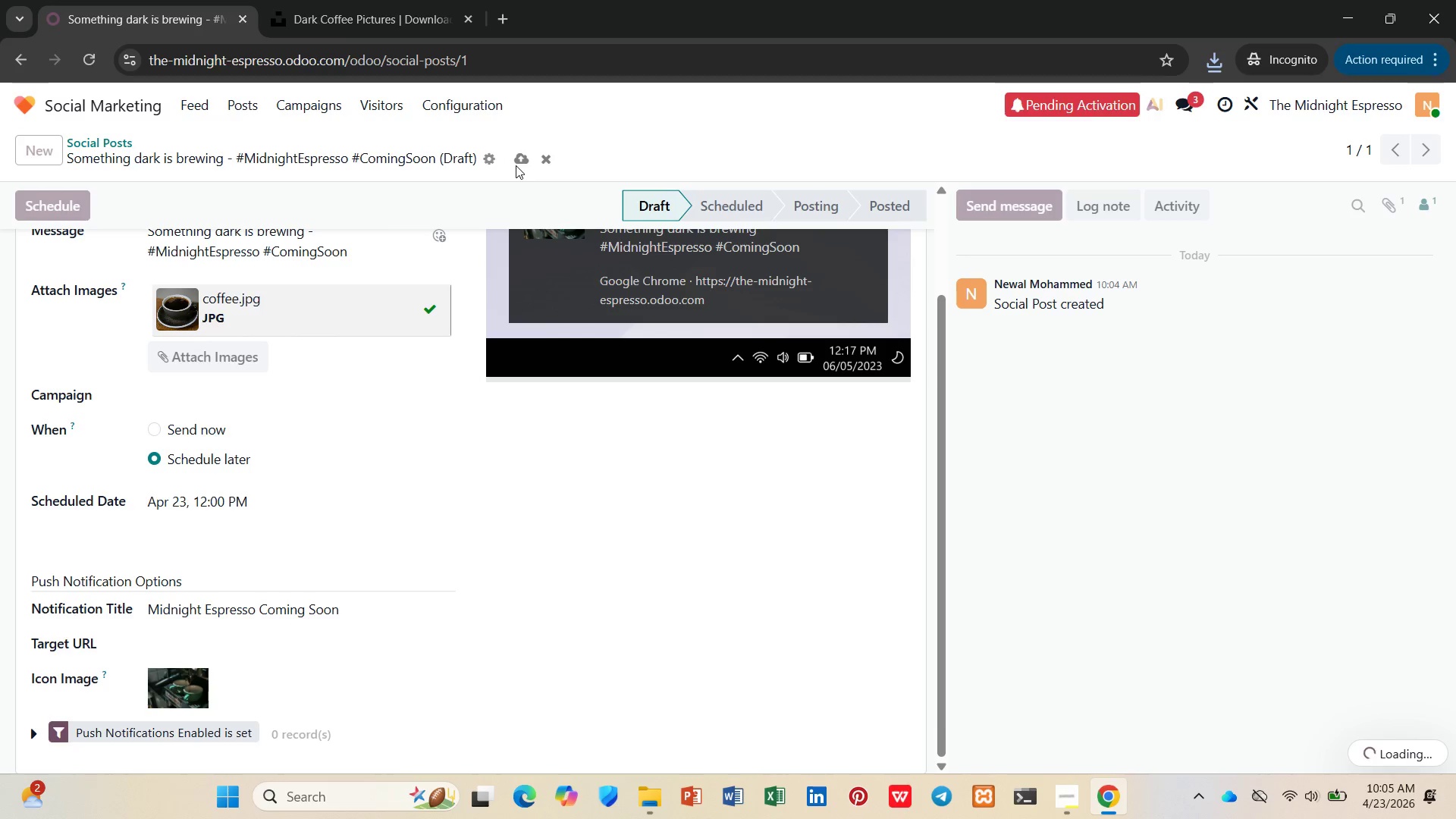 
wait(8.02)
 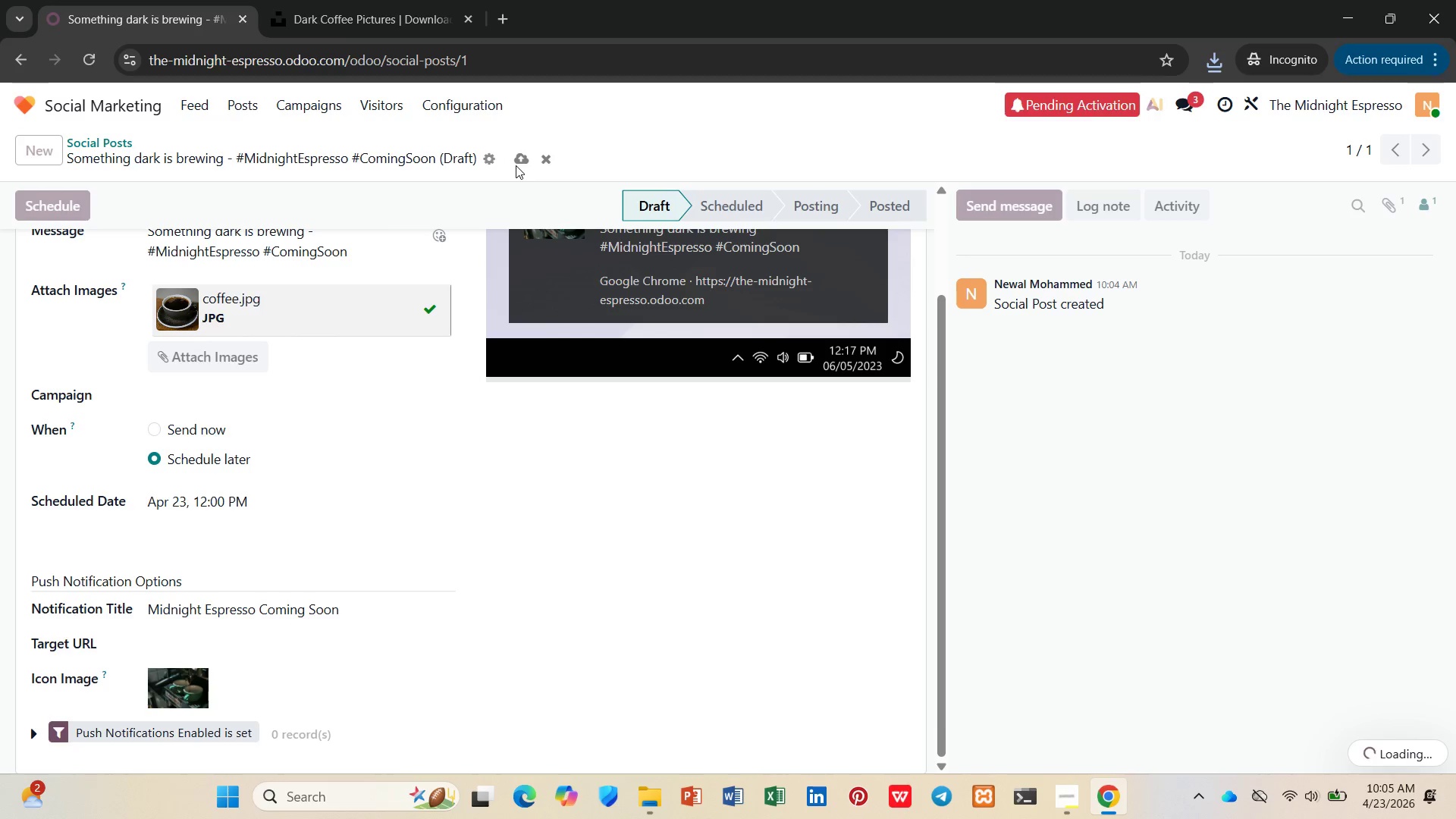 
scroll: coordinate [498, 388], scroll_direction: up, amount: 2.0
 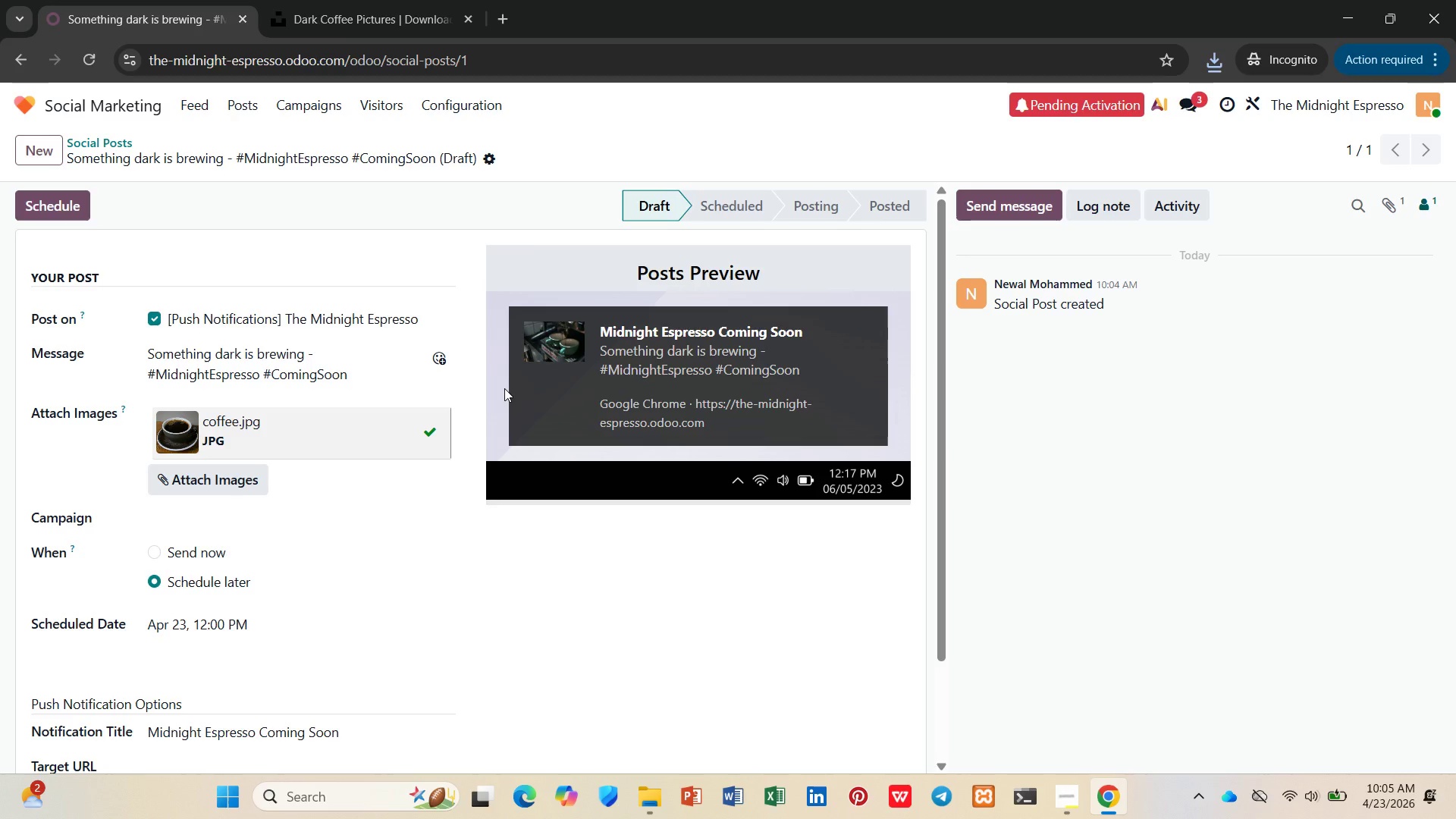 
wait(8.28)
 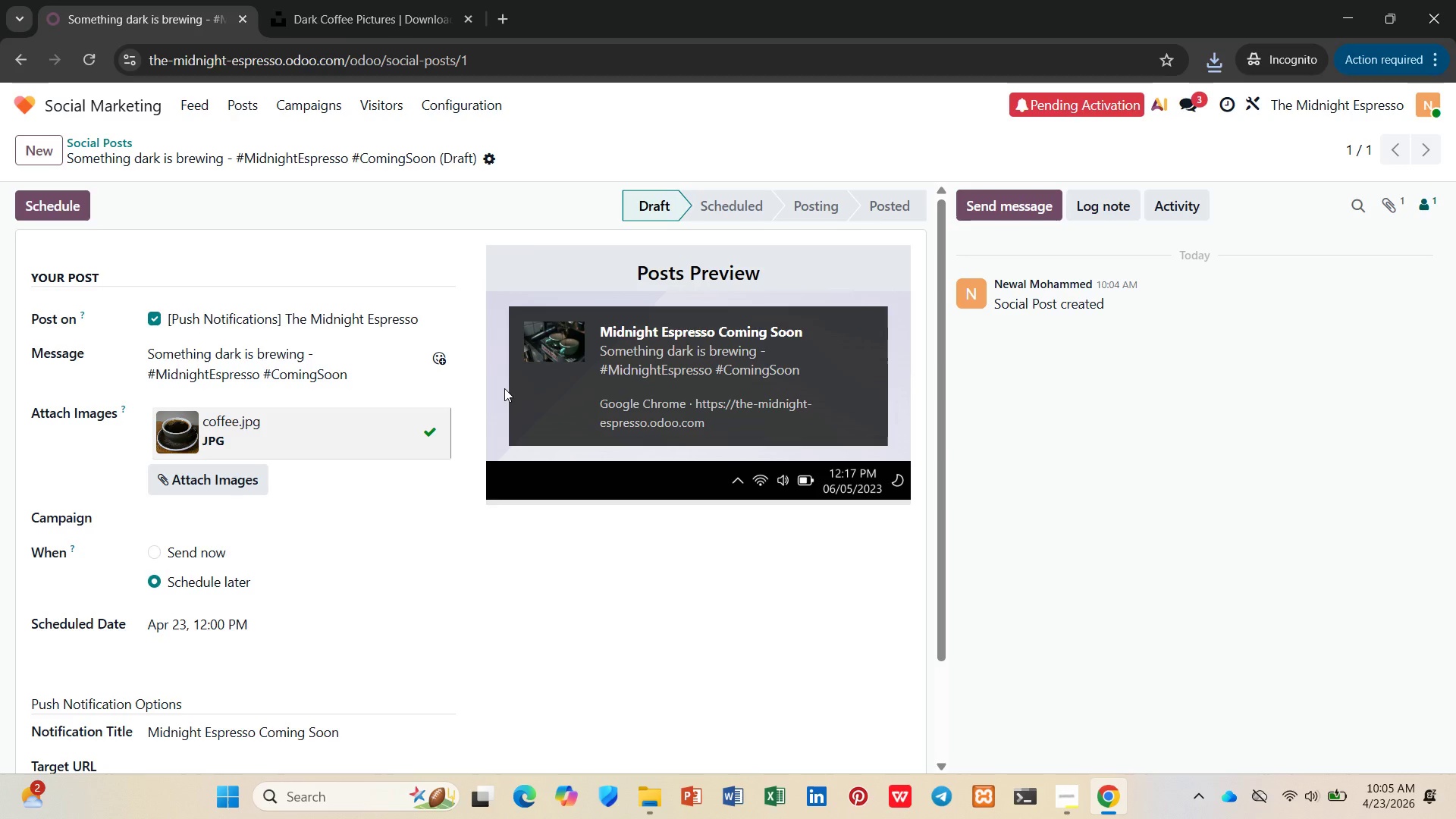 
left_click([24, 150])
 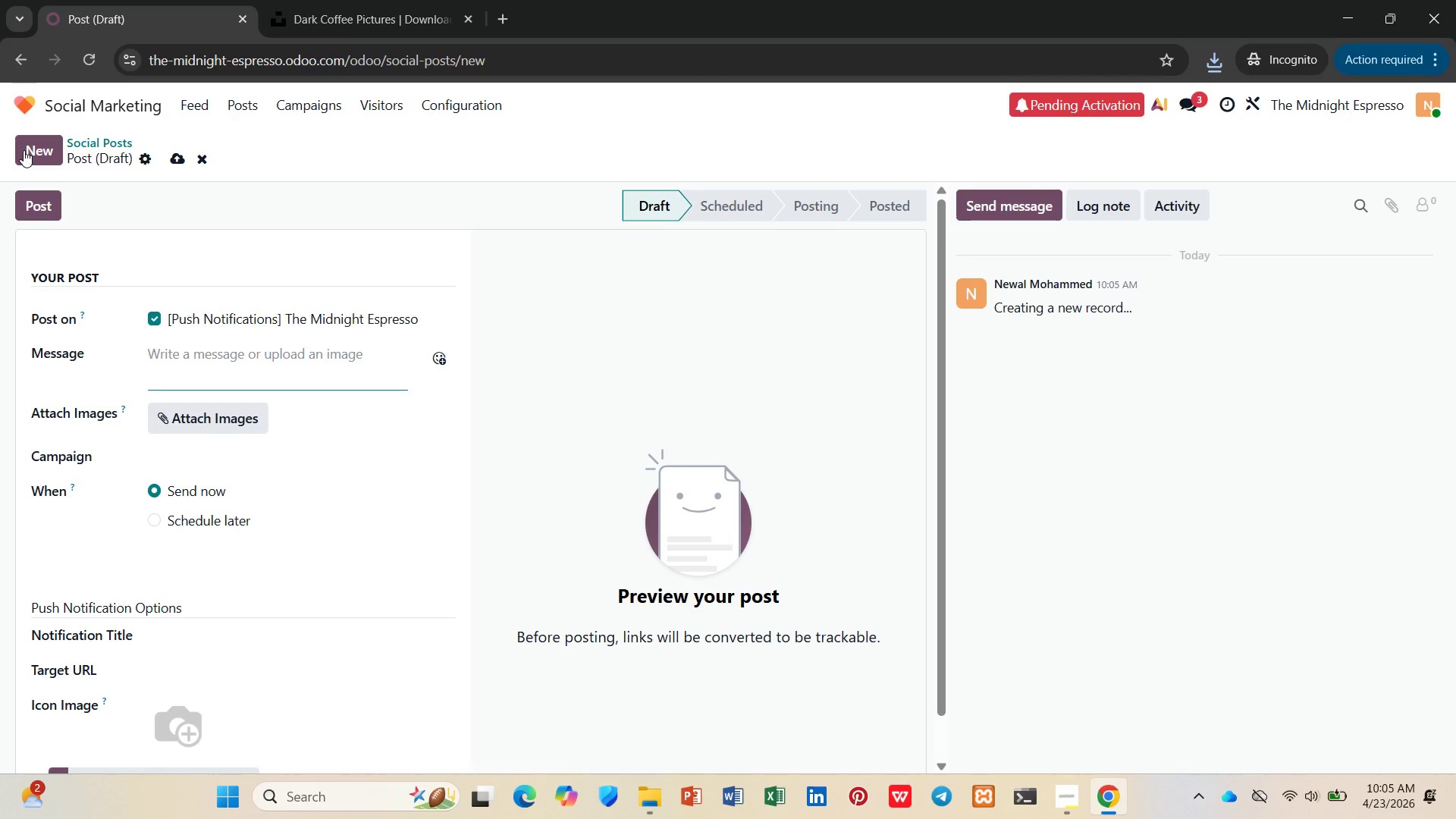 
wait(8.17)
 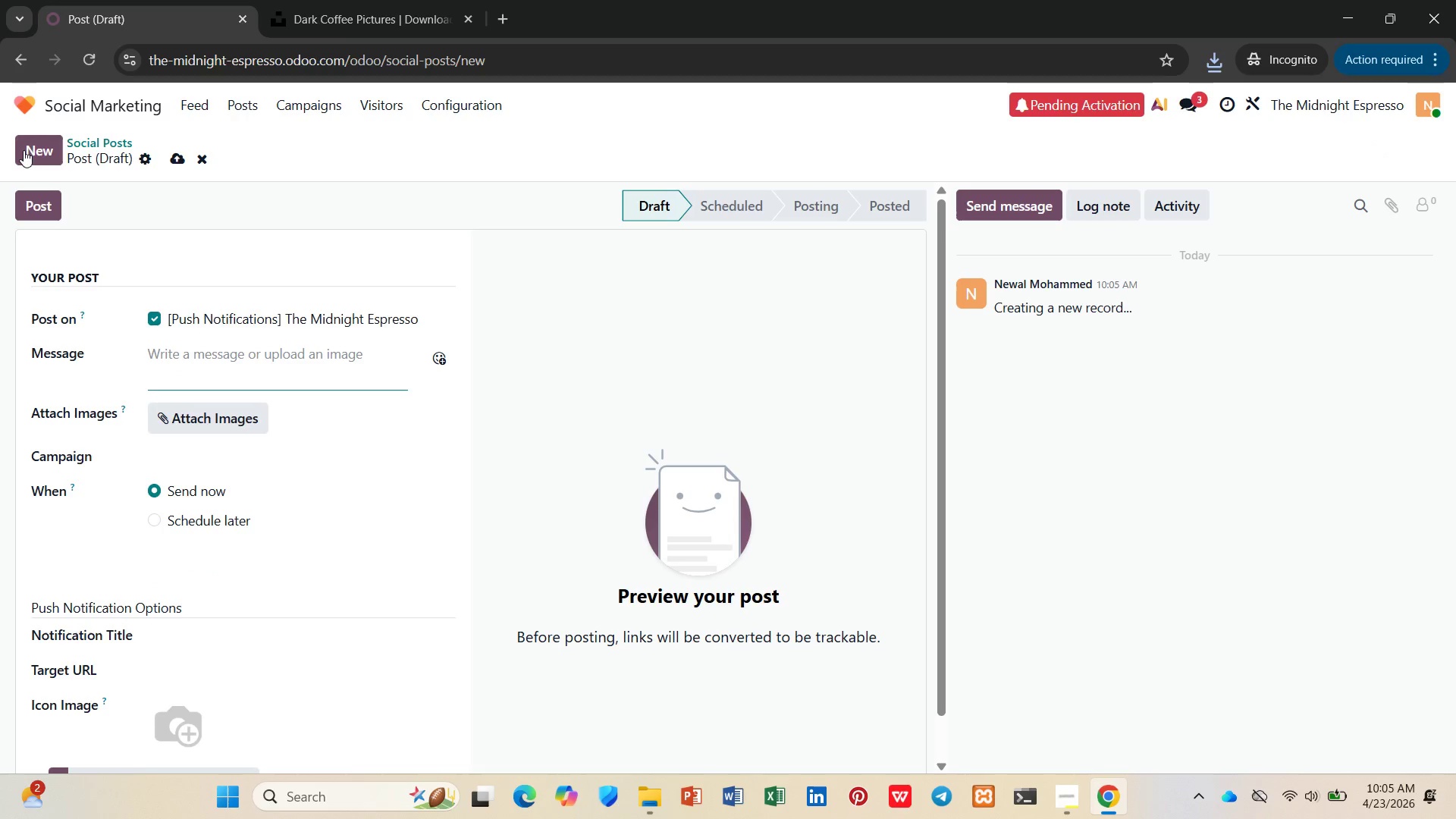 
type(Cloe enought to)
key(Backspace)
key(Backspace)
key(Backspace)
key(Backspace)
type( to taste)
 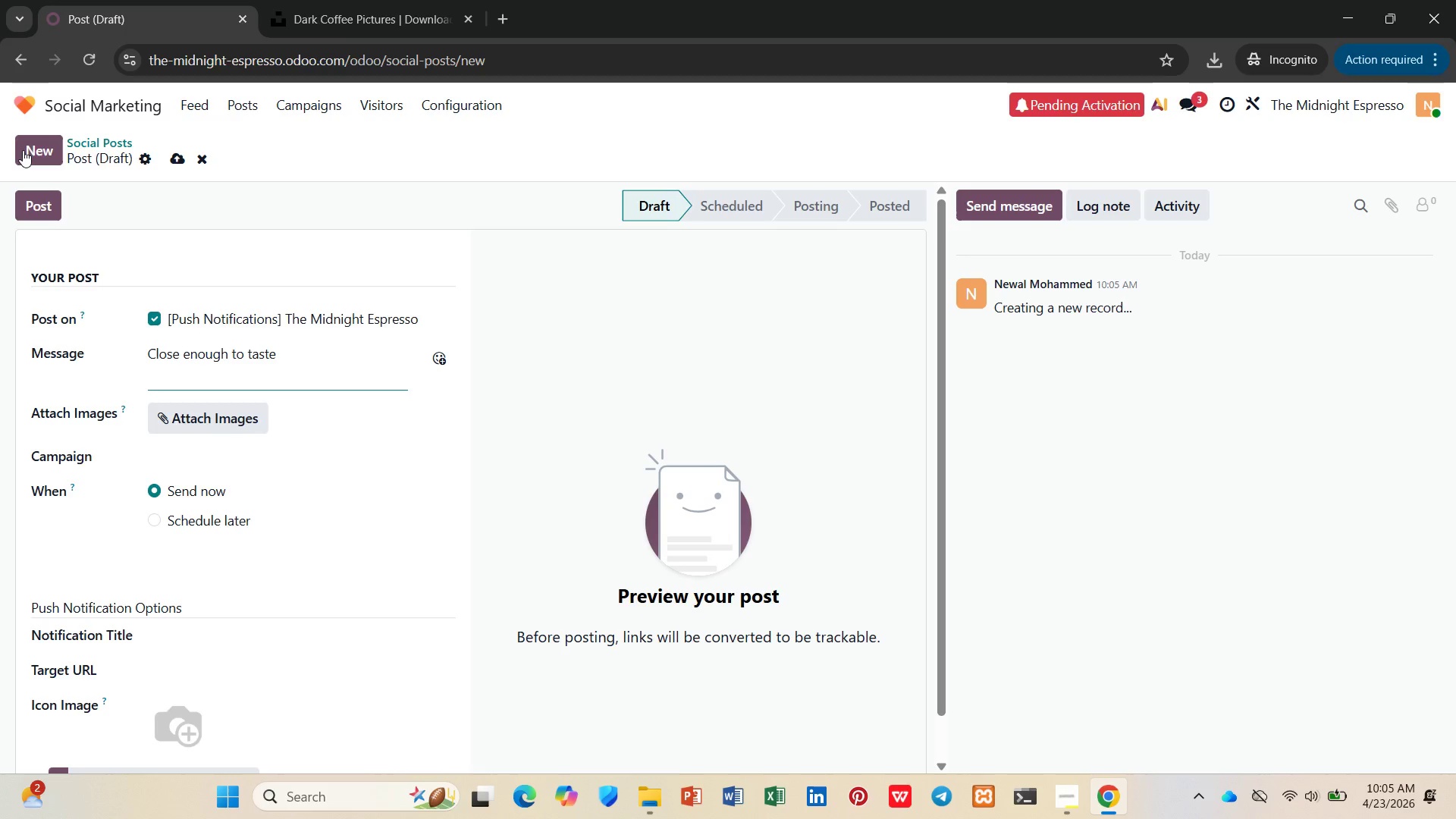 
wait(5.2)
 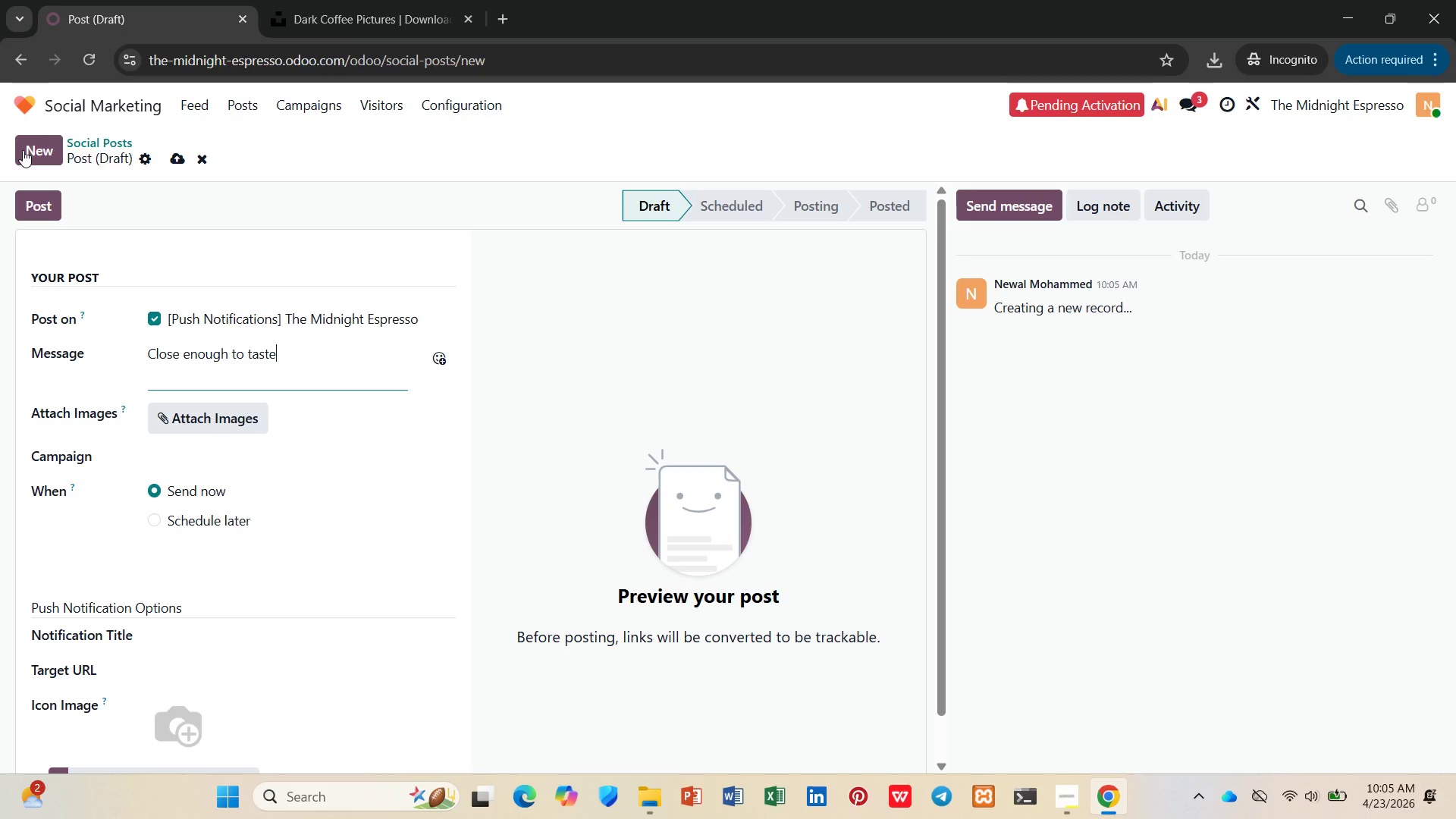 
type(. The ts)
key(Backspace)
type(exture of our new Midnight )
 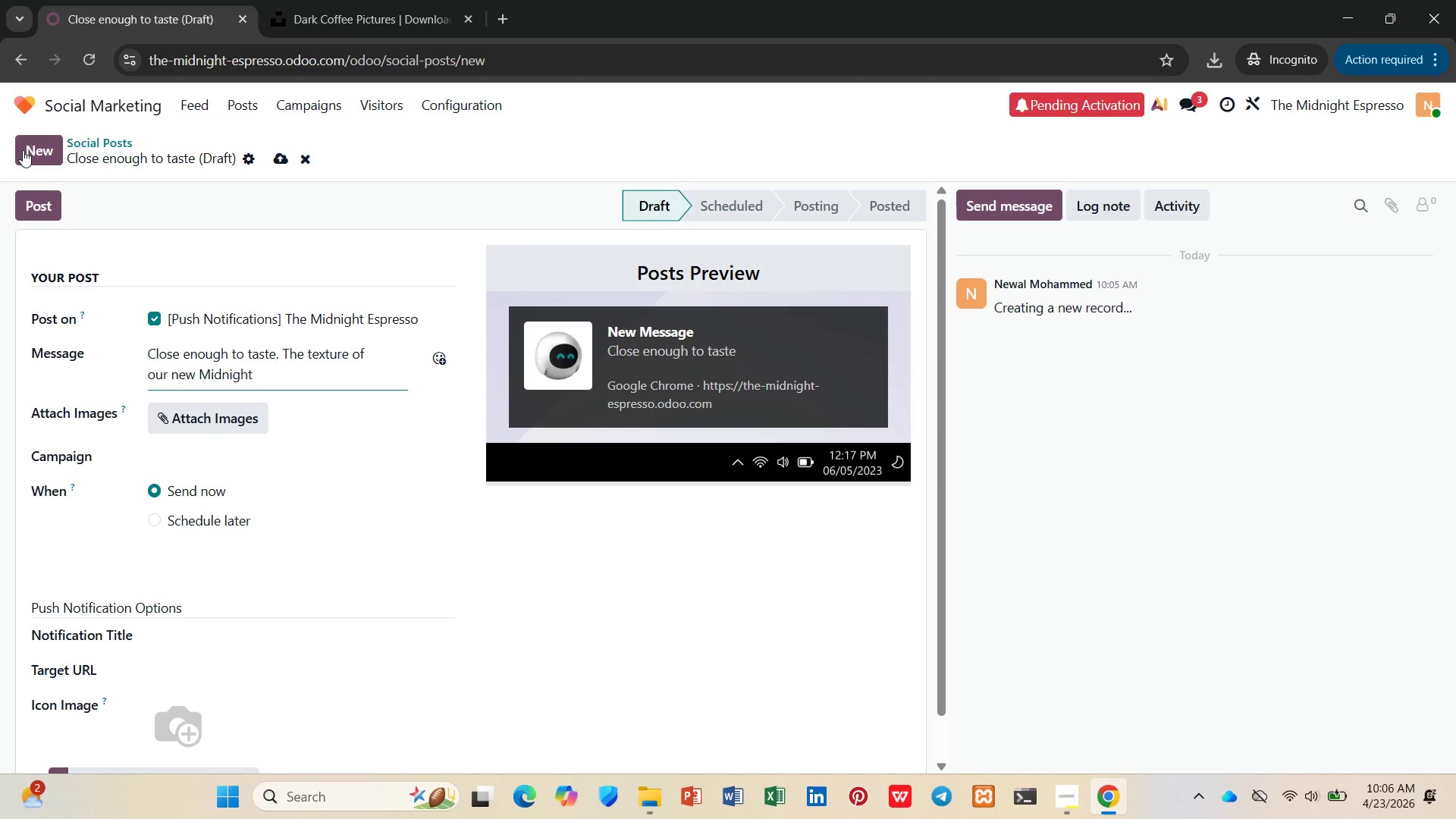 
type(Espresso macaron)
 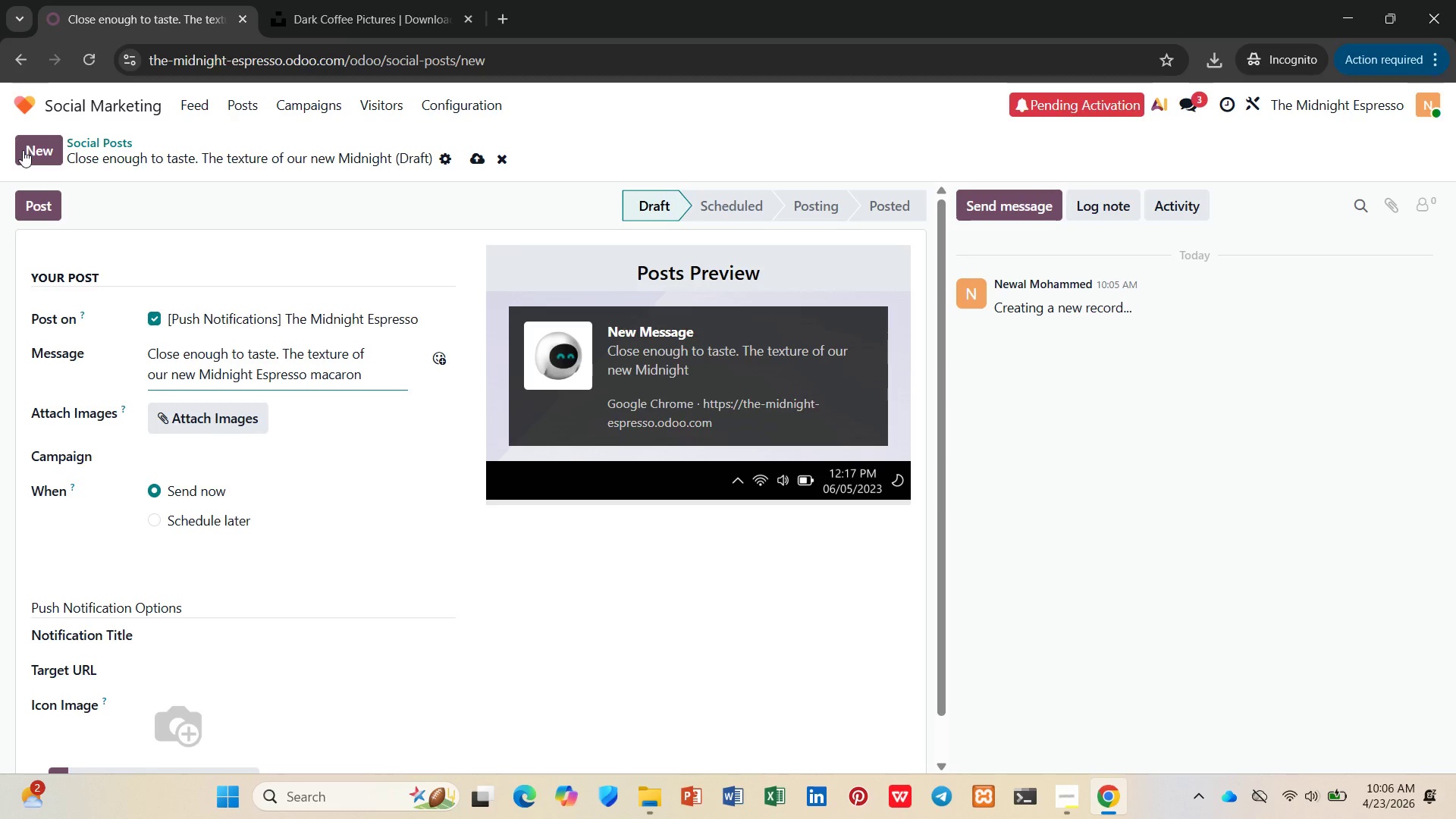 
key(Period)
 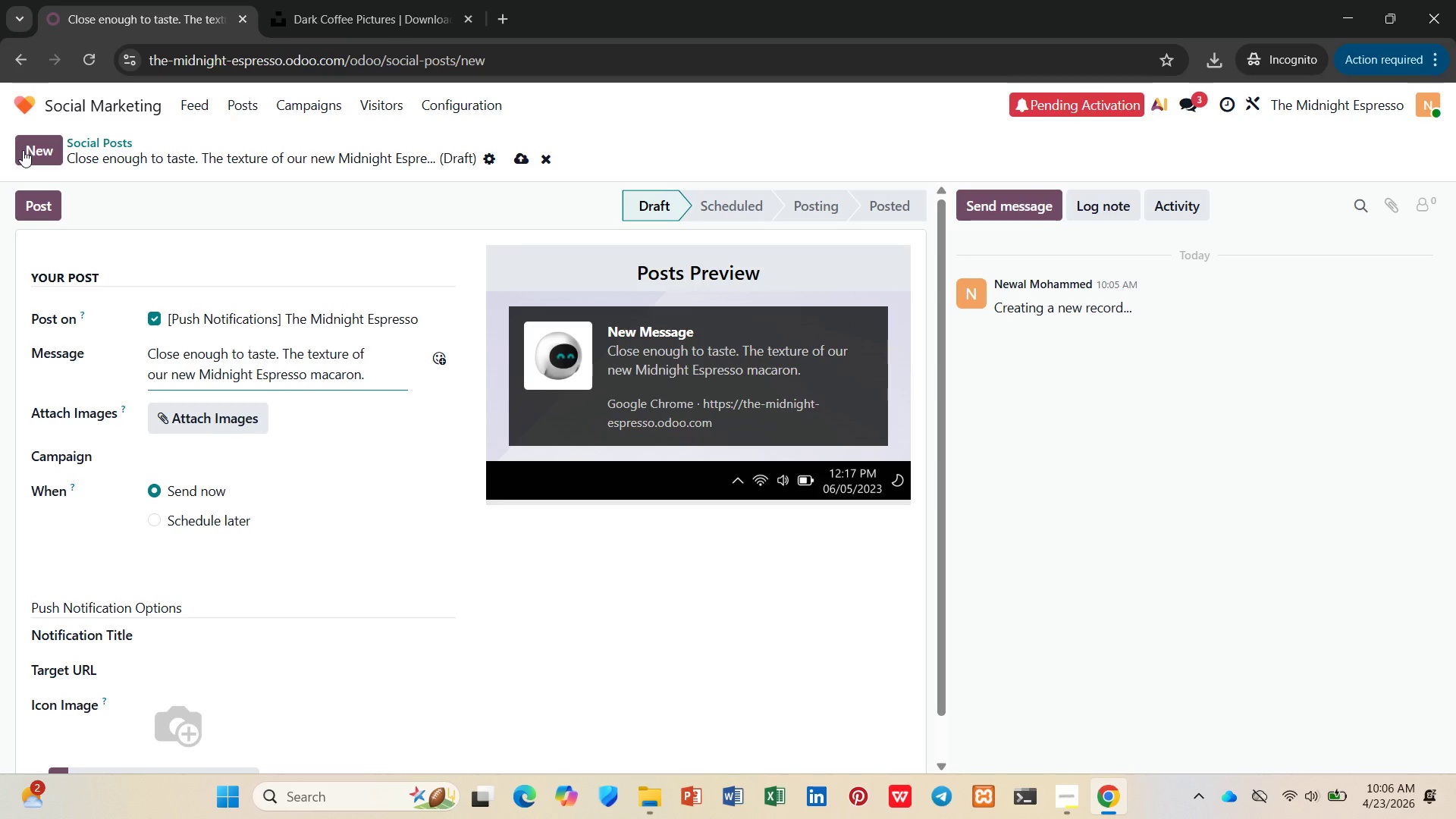 
left_click_drag(start_coordinate=[322, 5], to_coordinate=[326, 7])
 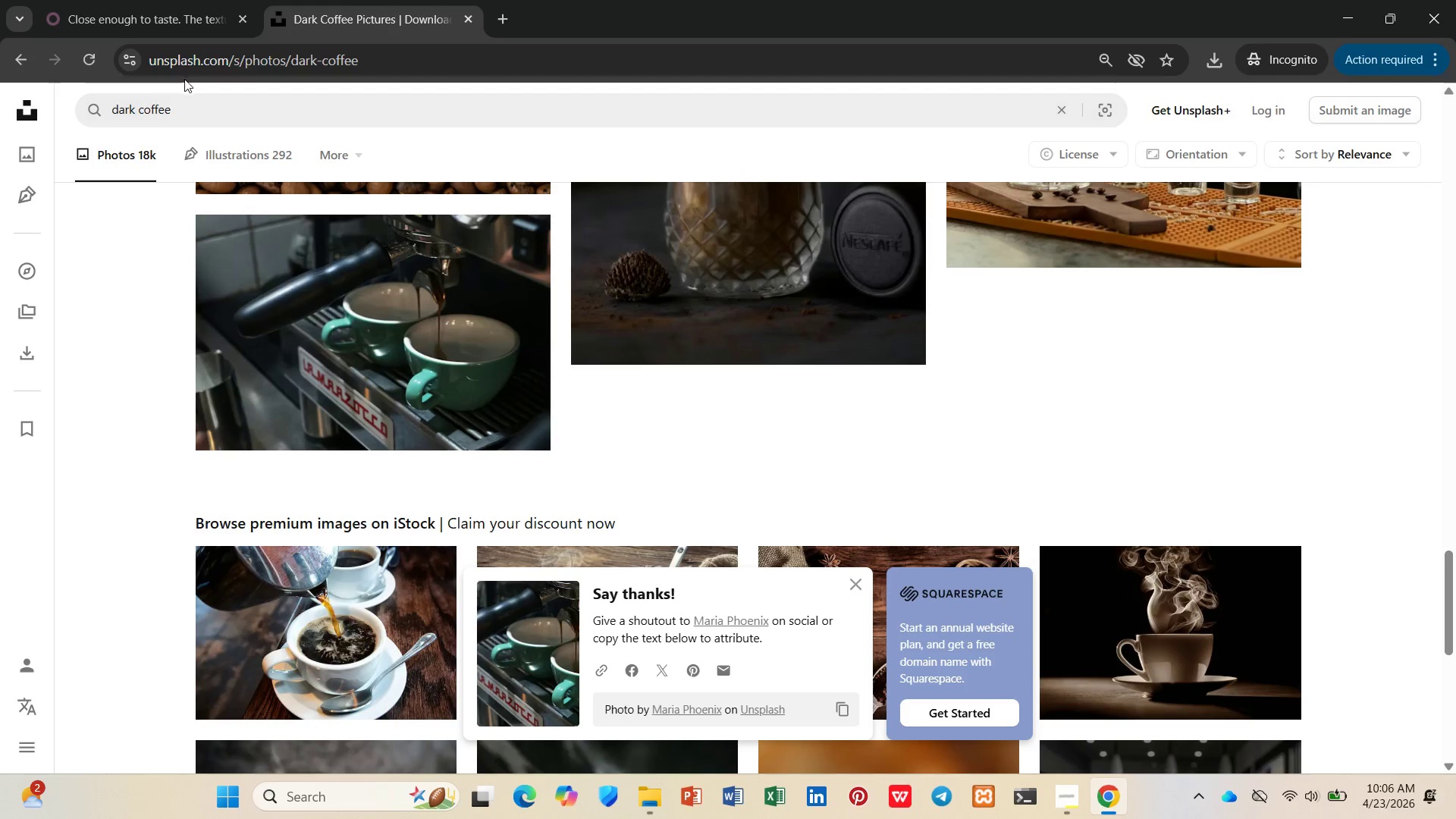 
left_click_drag(start_coordinate=[187, 98], to_coordinate=[0, 103])
 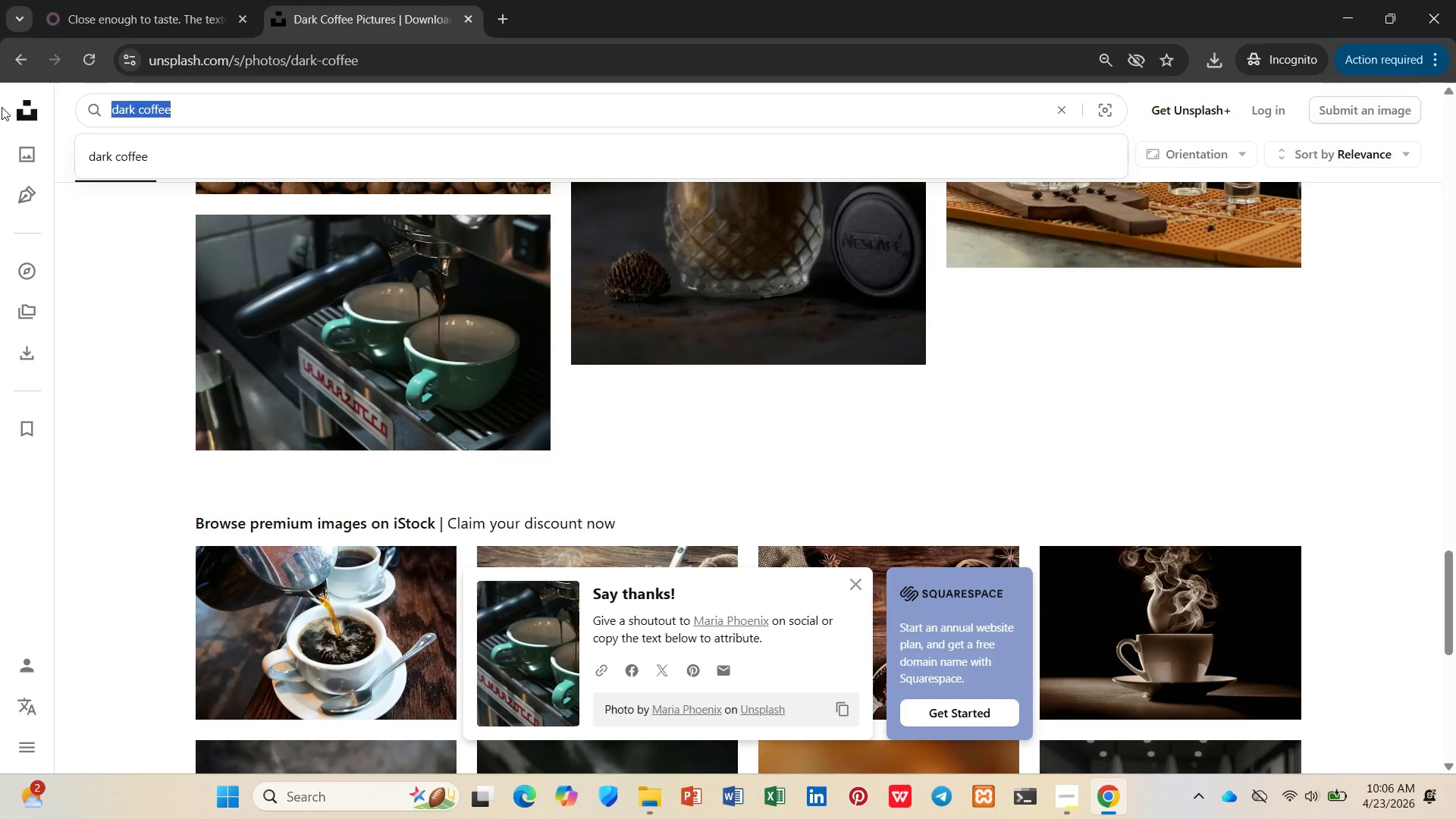 
type(macaor)
key(Backspace)
key(Backspace)
type(r)
key(Backspace)
key(Backspace)
type(ron)
 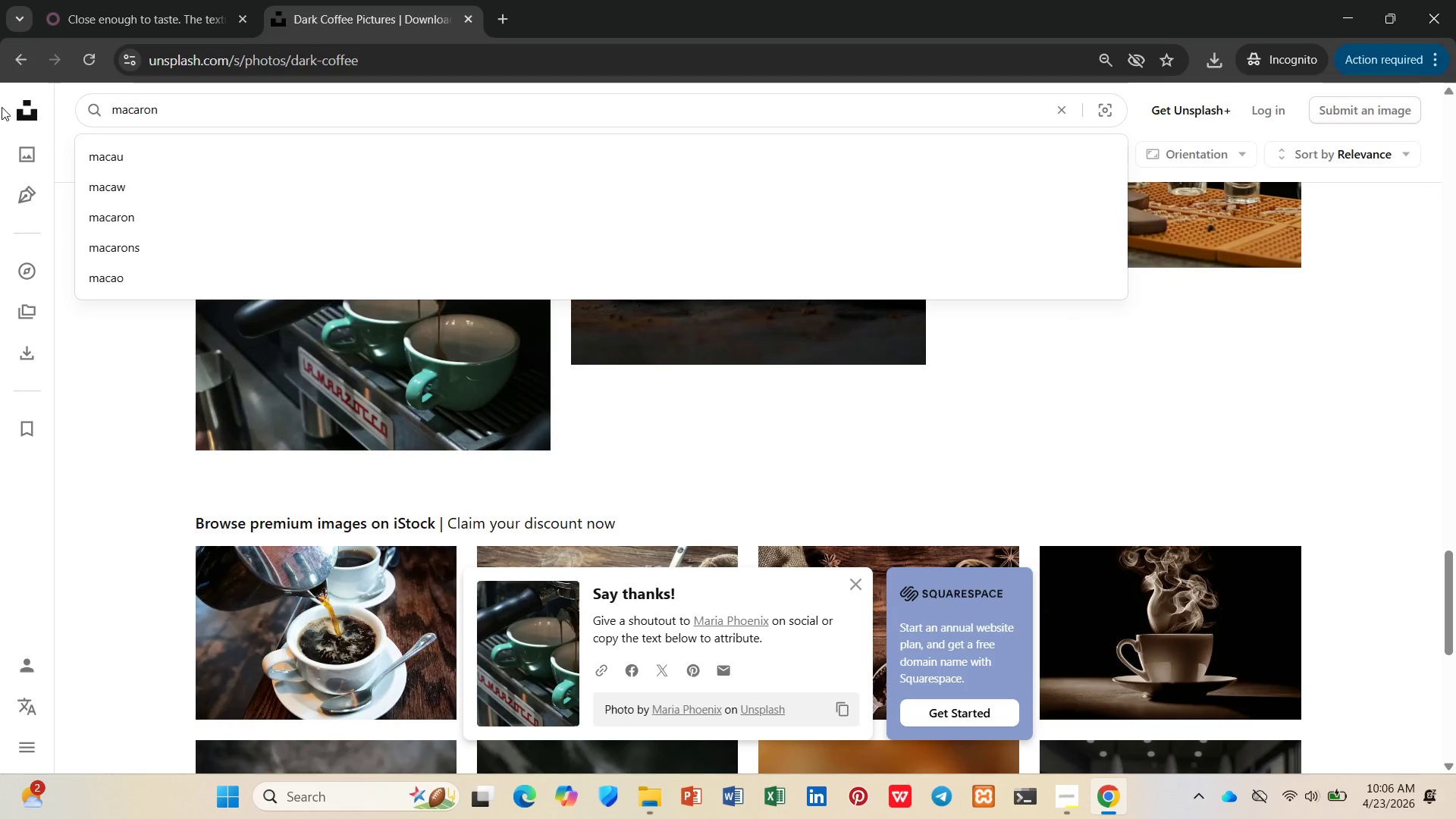 
key(Enter)
 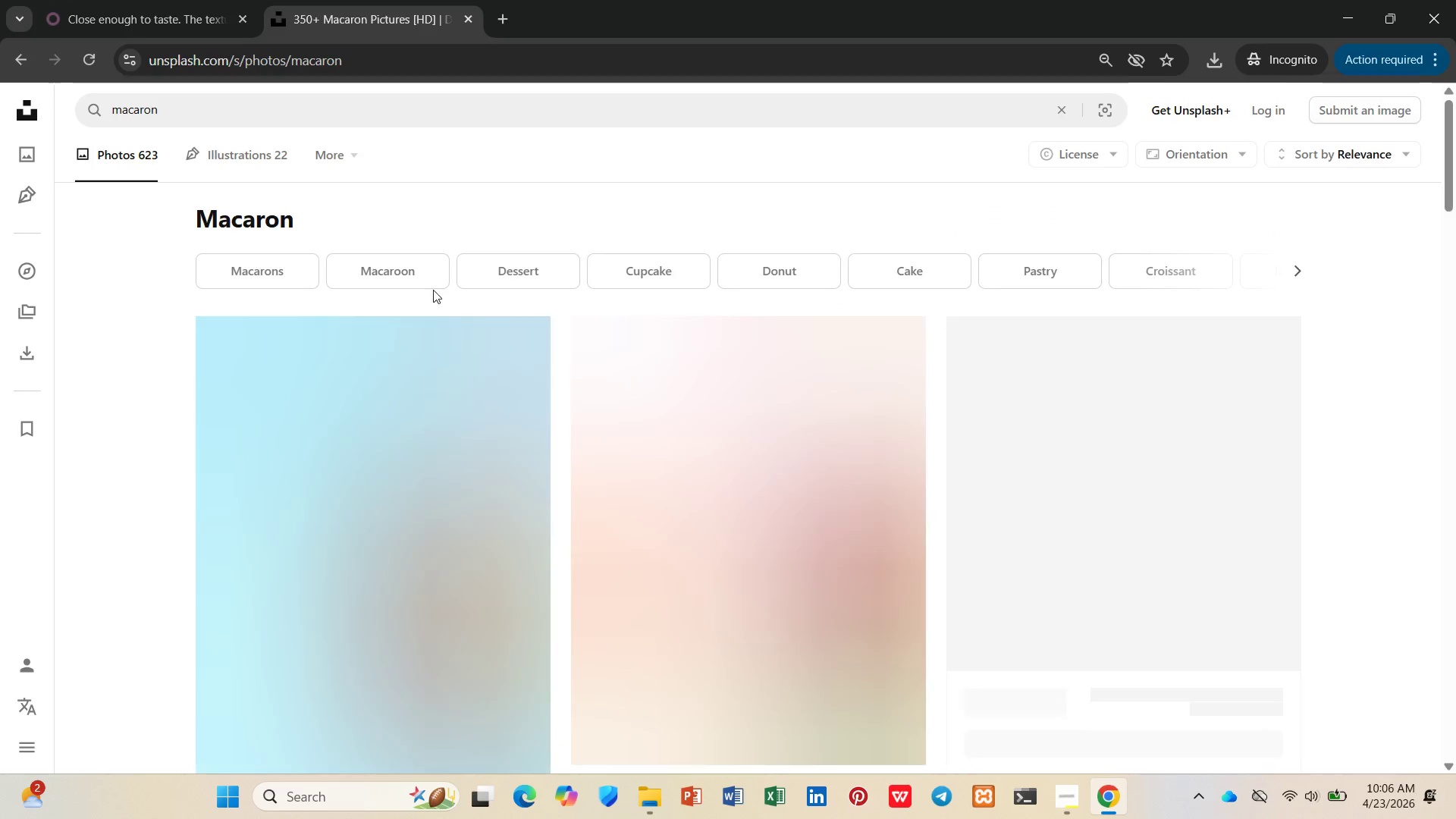 
scroll: coordinate [445, 276], scroll_direction: down, amount: 5.0
 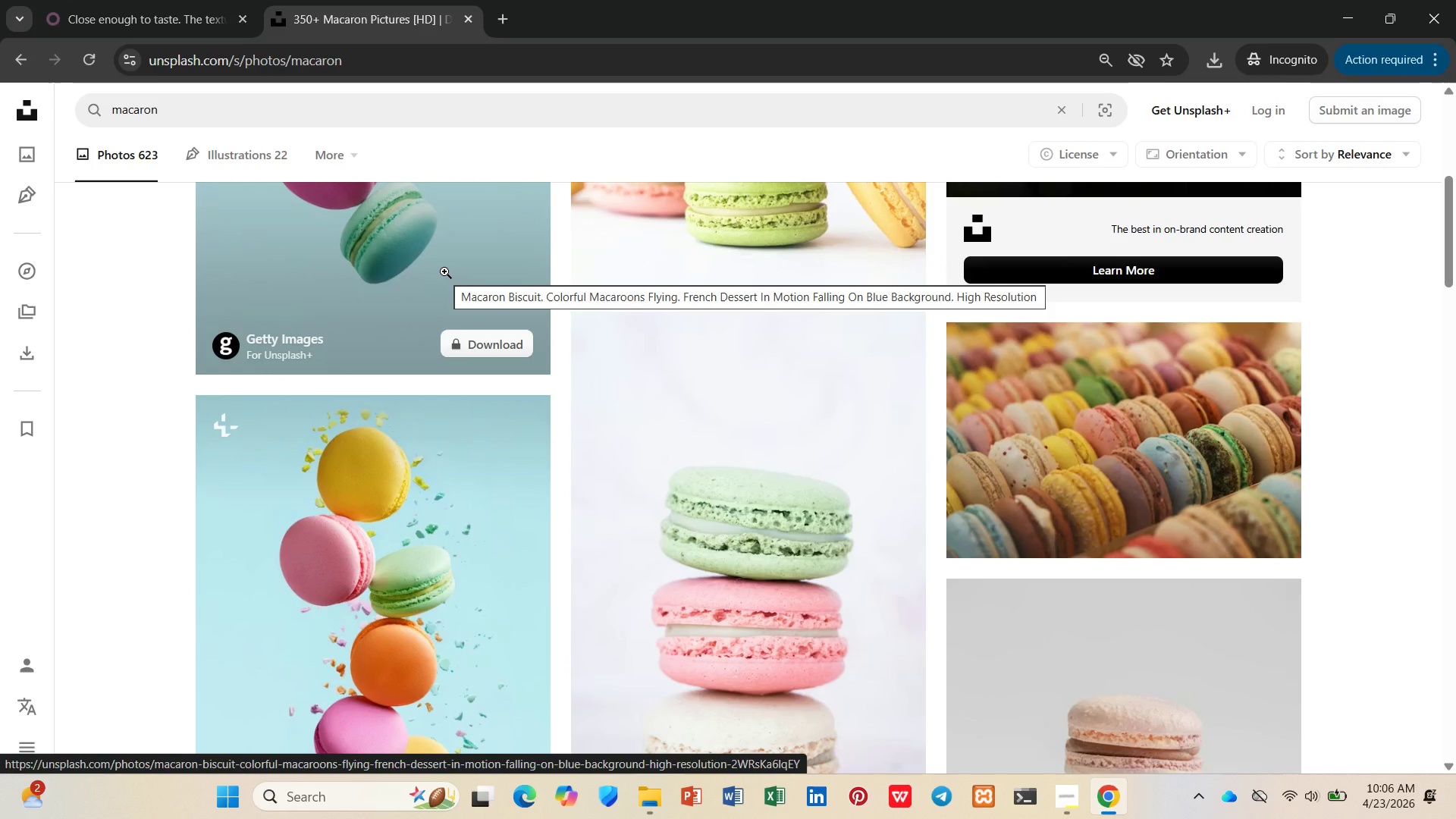 
scroll: coordinate [462, 265], scroll_direction: up, amount: 5.0
 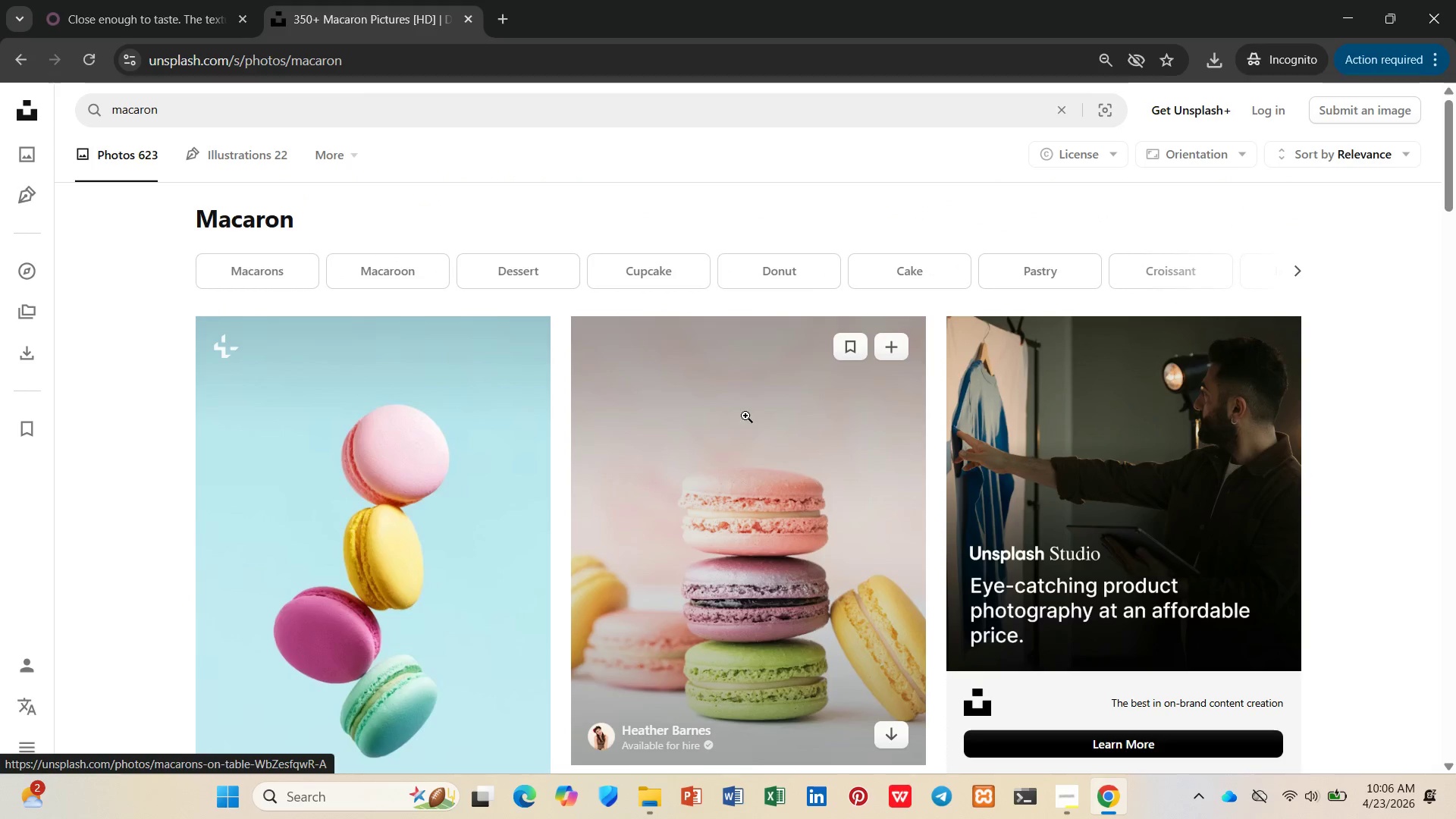 
scroll: coordinate [504, 507], scroll_direction: down, amount: 19.0
 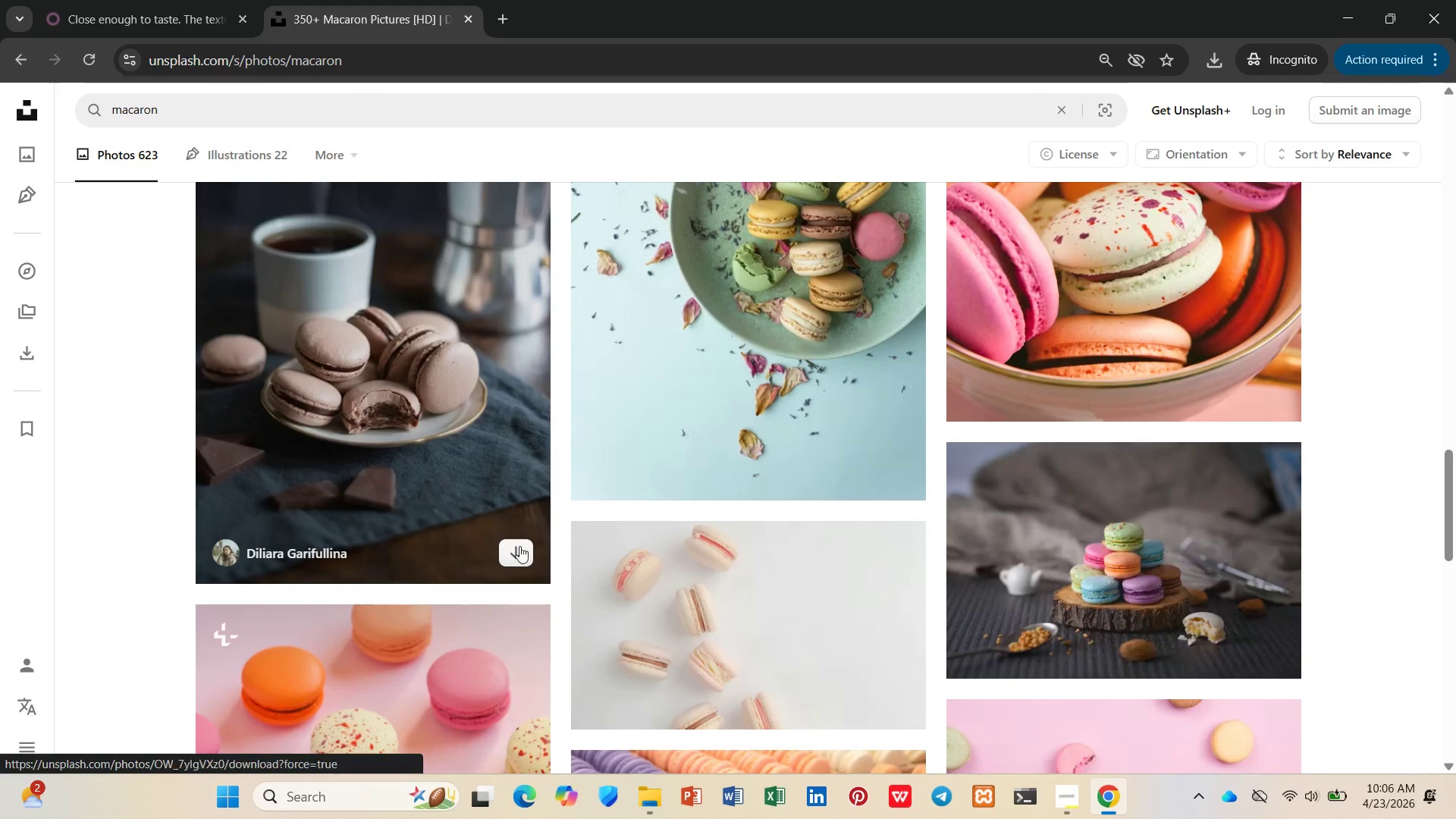 
left_click([517, 551])
 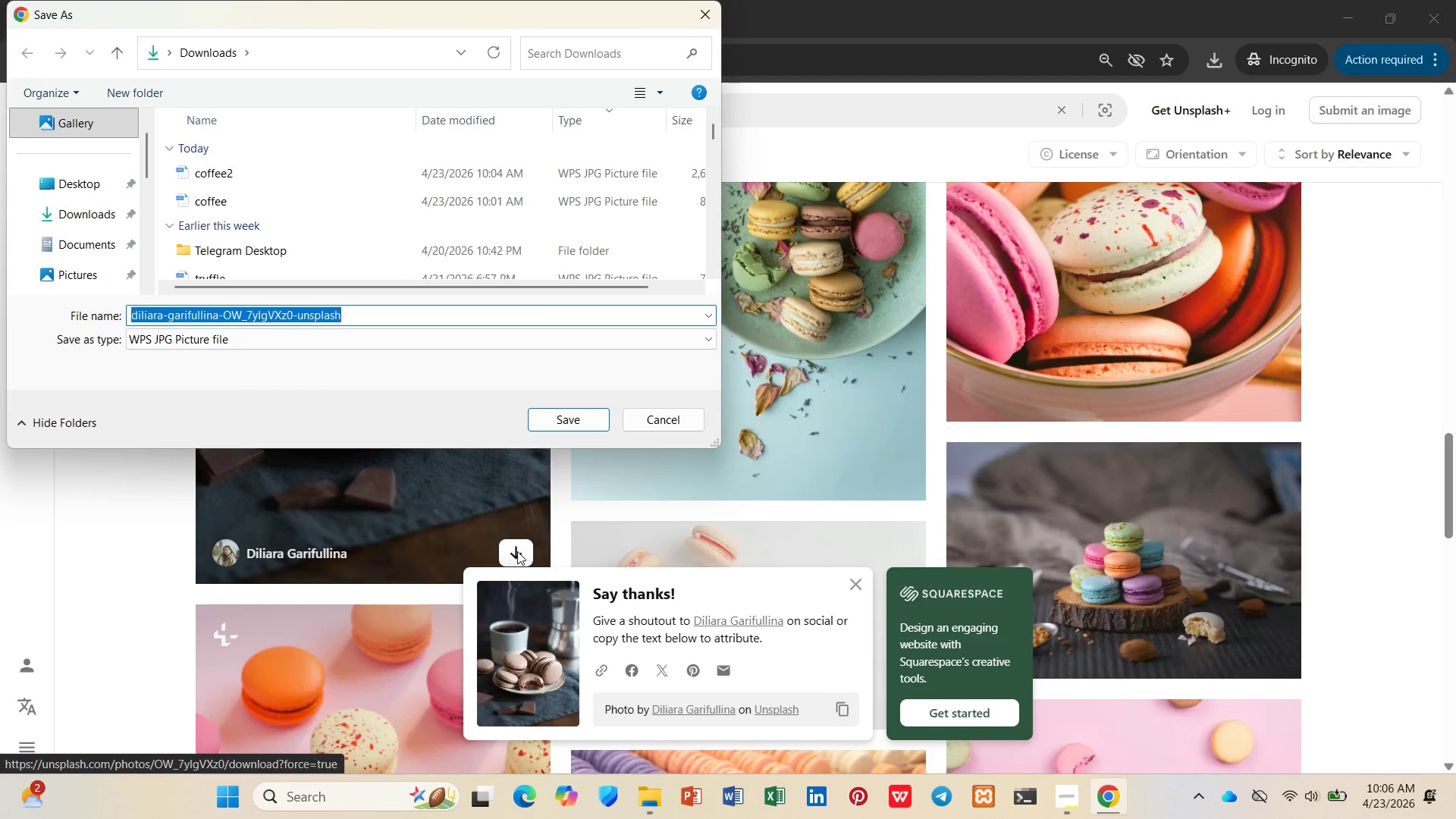 
type(macaron)
 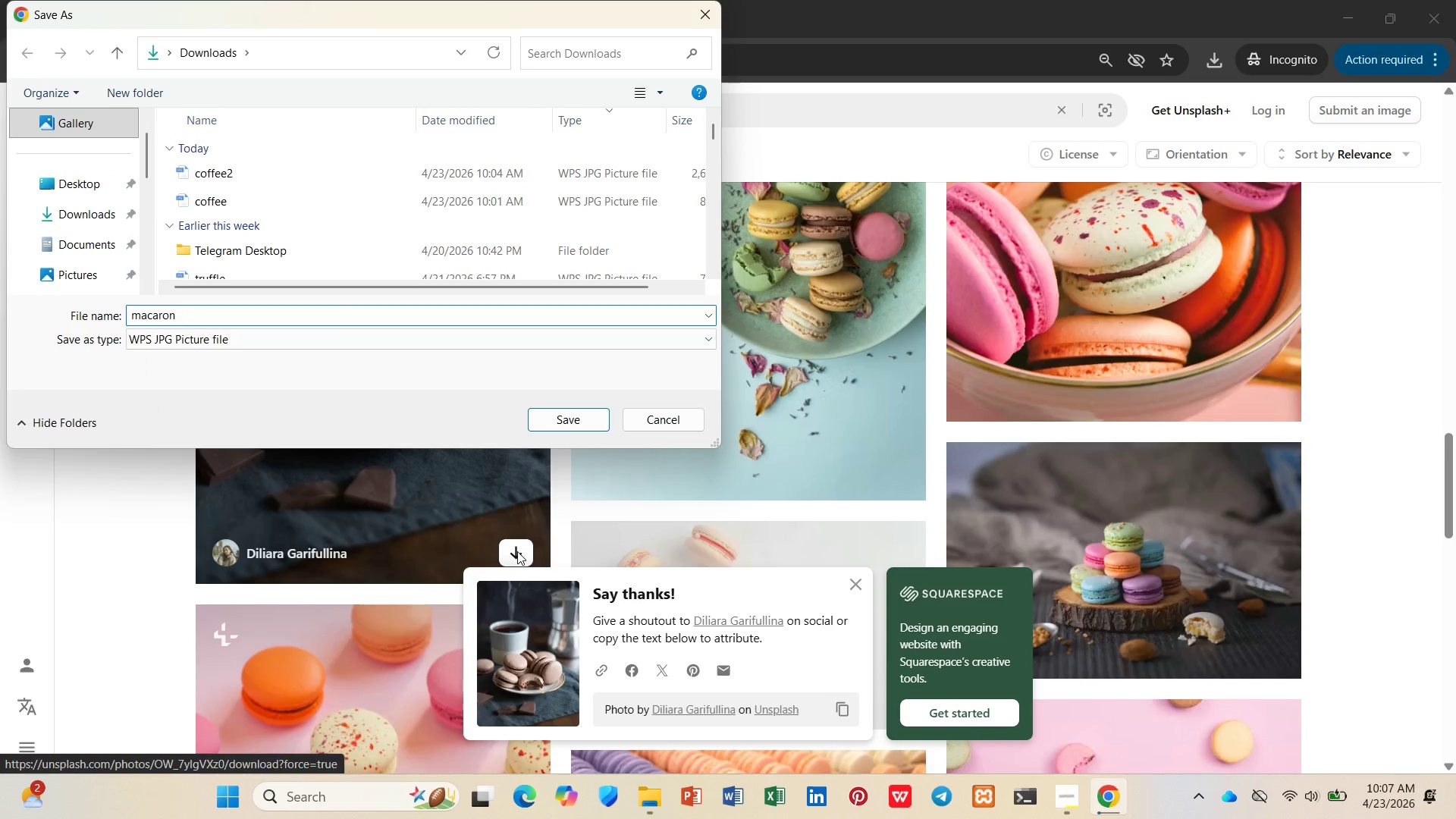 
key(Enter)
 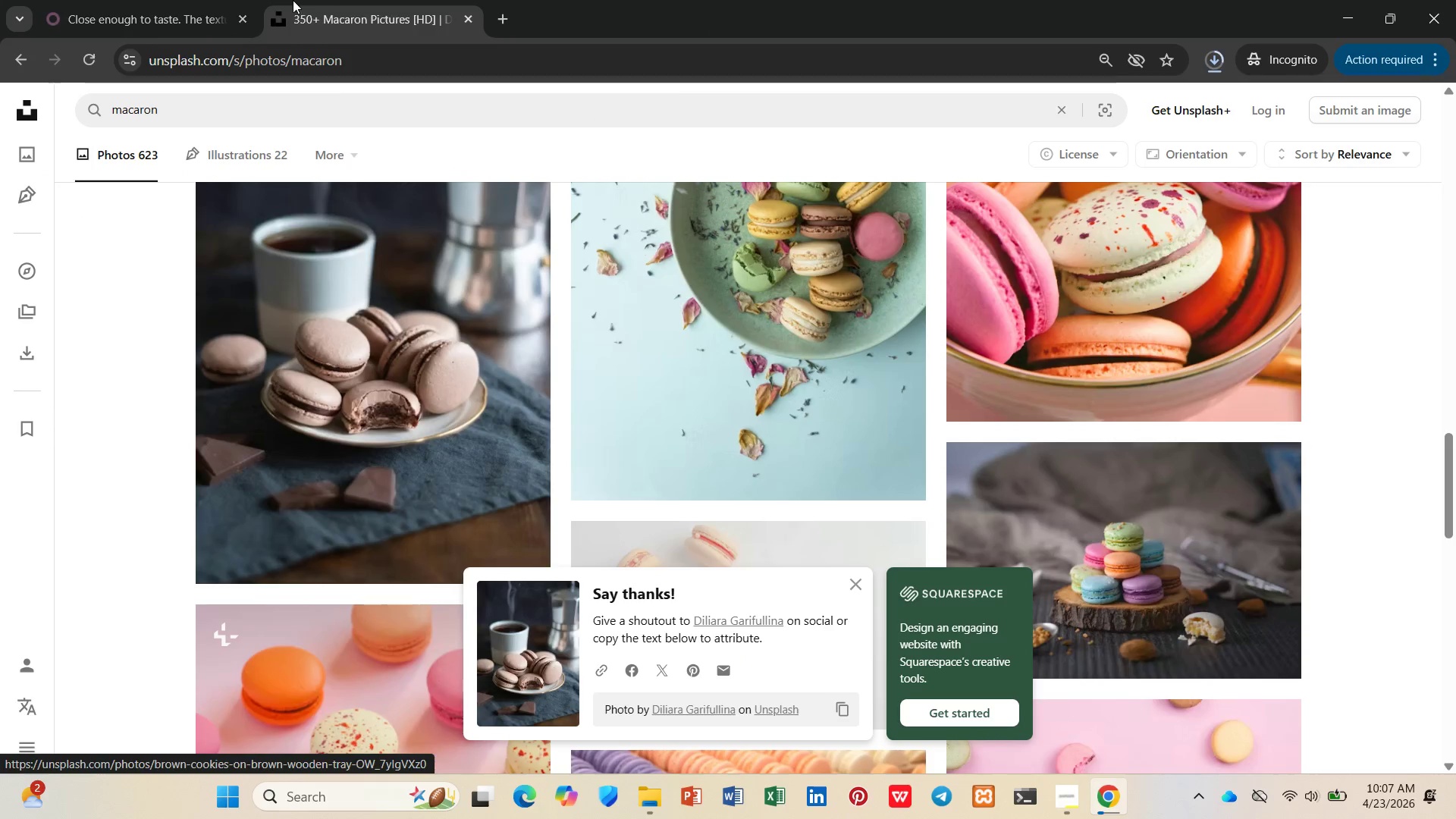 
left_click([170, 0])
 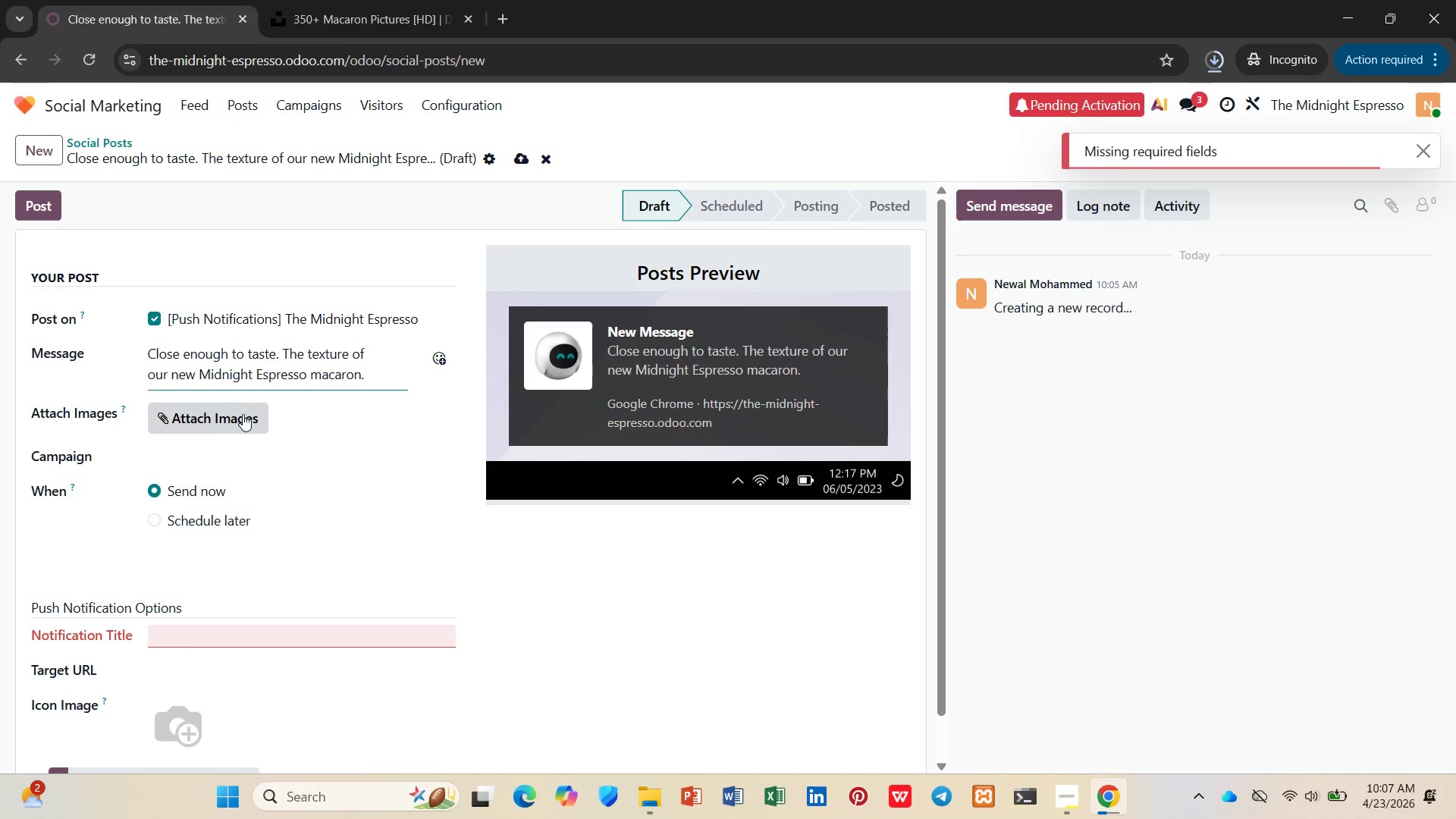 
left_click([215, 422])
 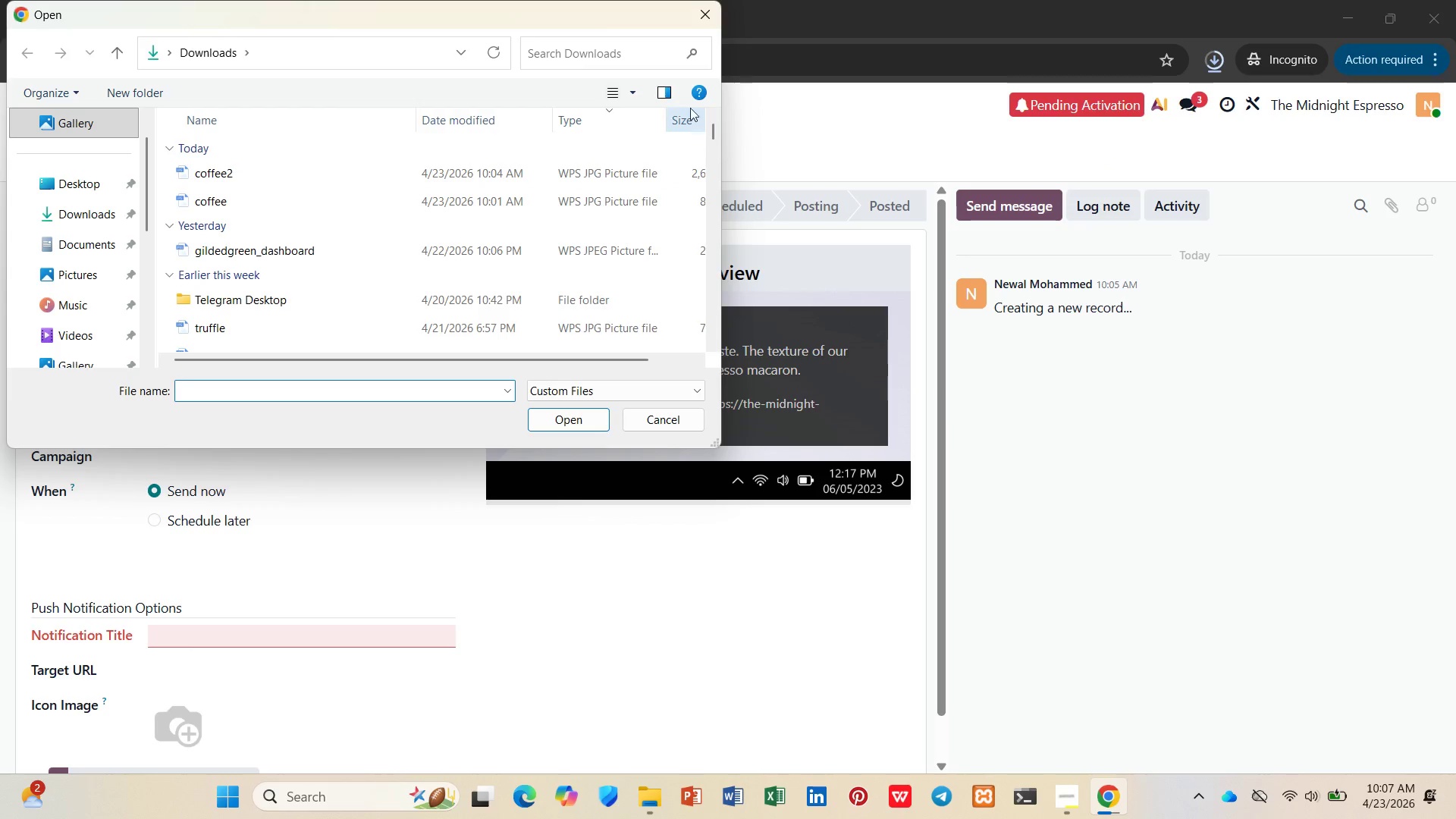 
double_click([613, 52])
 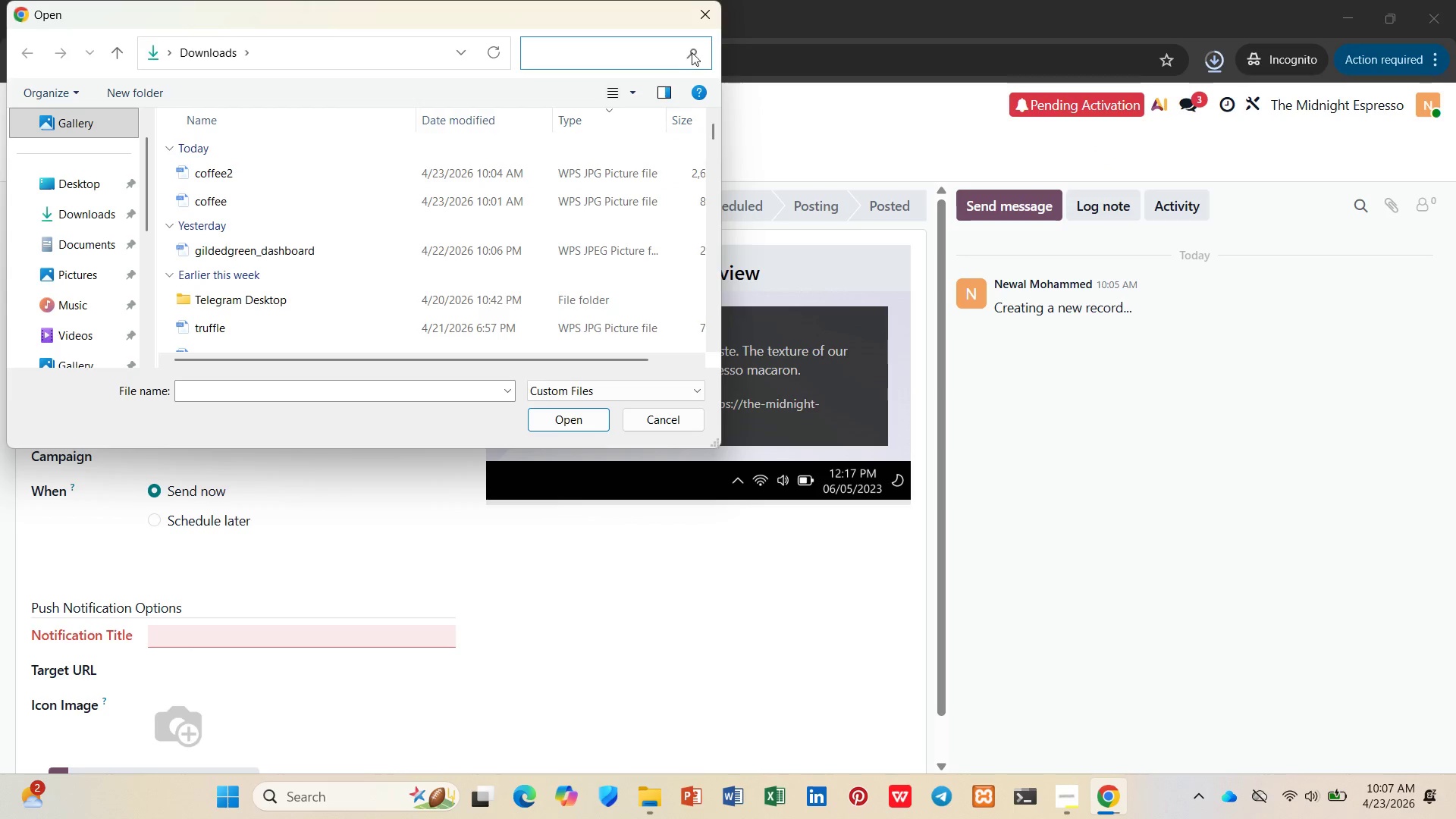 
left_click([708, 24])
 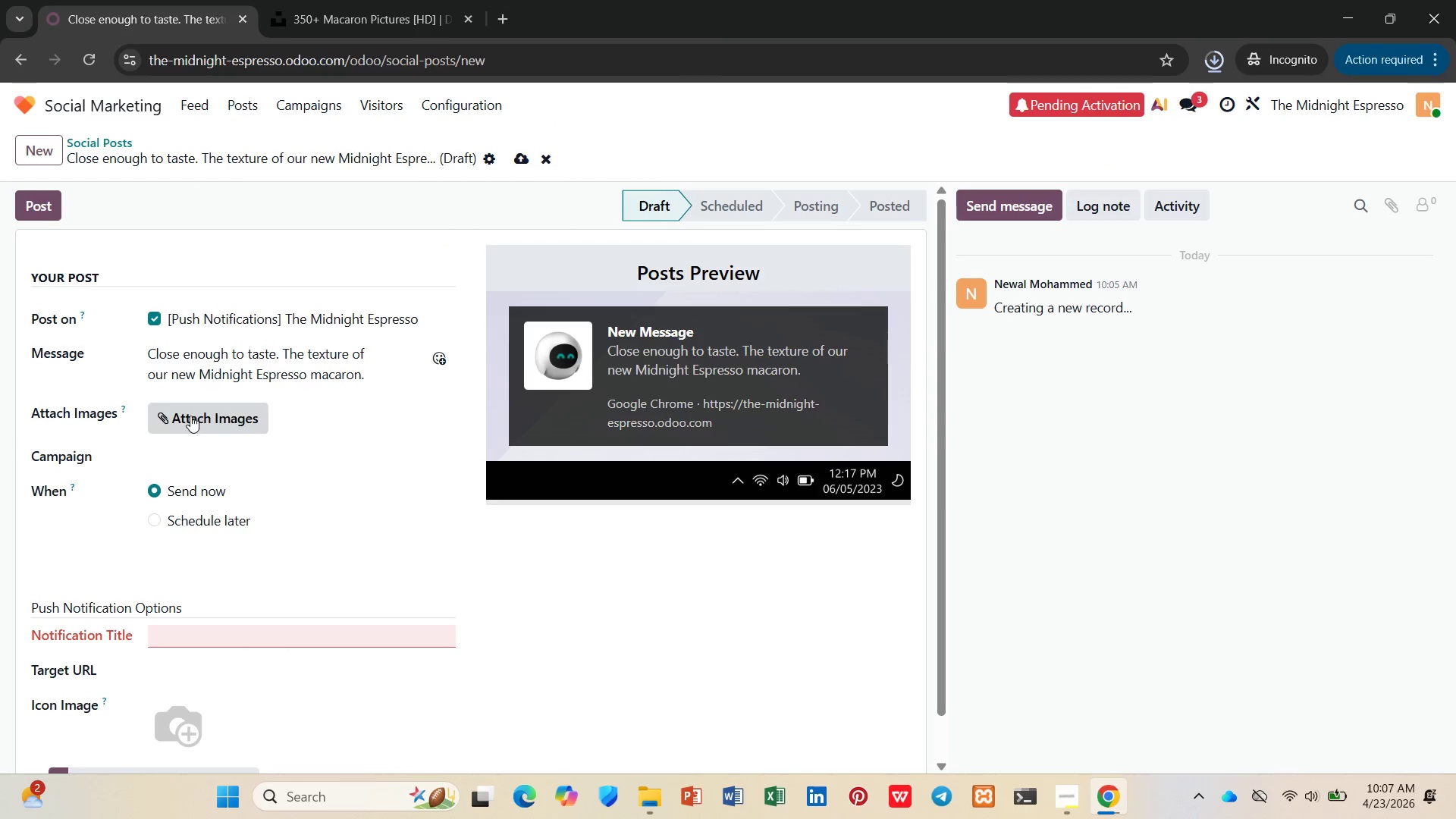 
left_click([190, 416])
 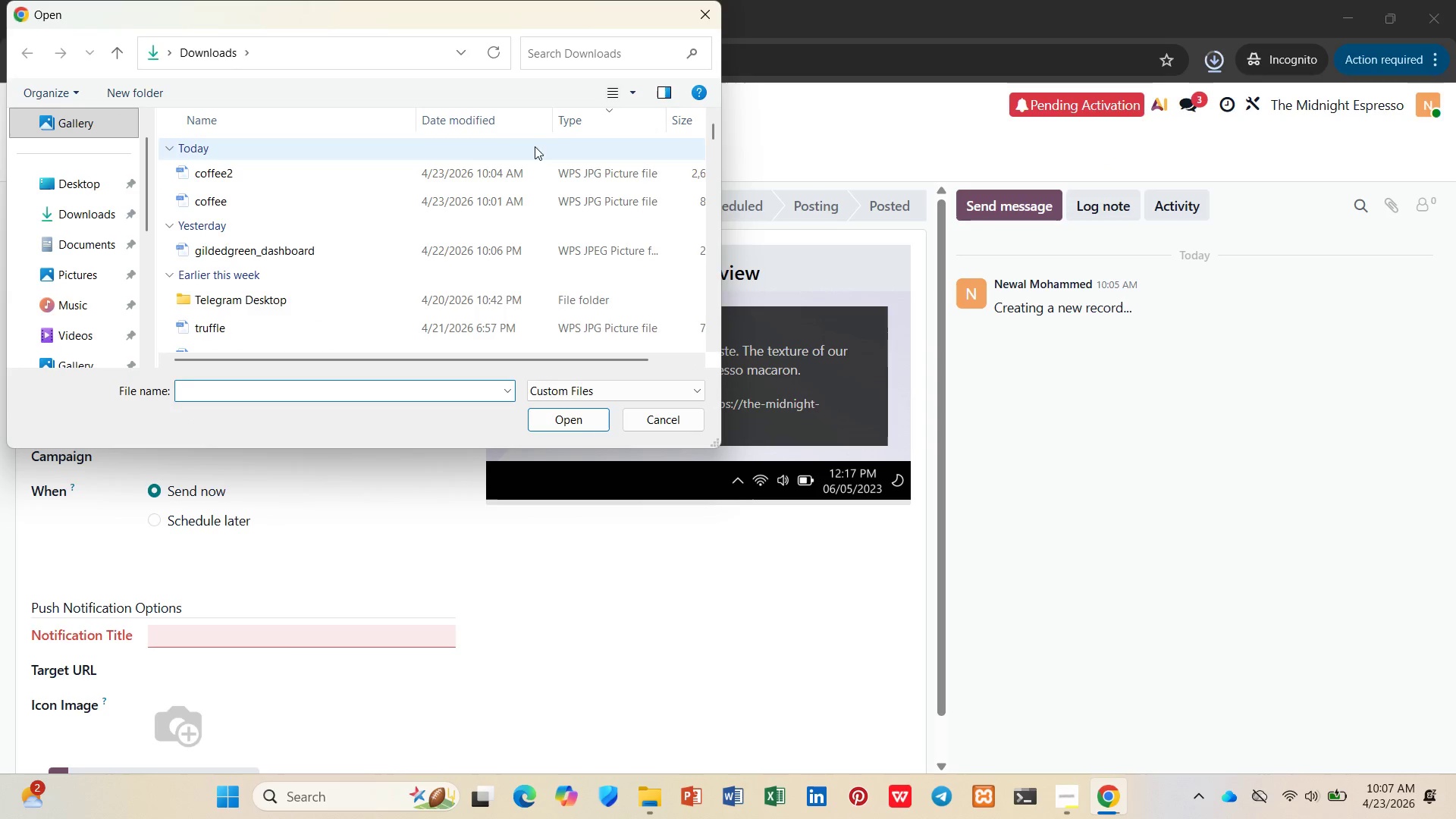 
left_click_drag(start_coordinate=[590, 65], to_coordinate=[592, 59])
 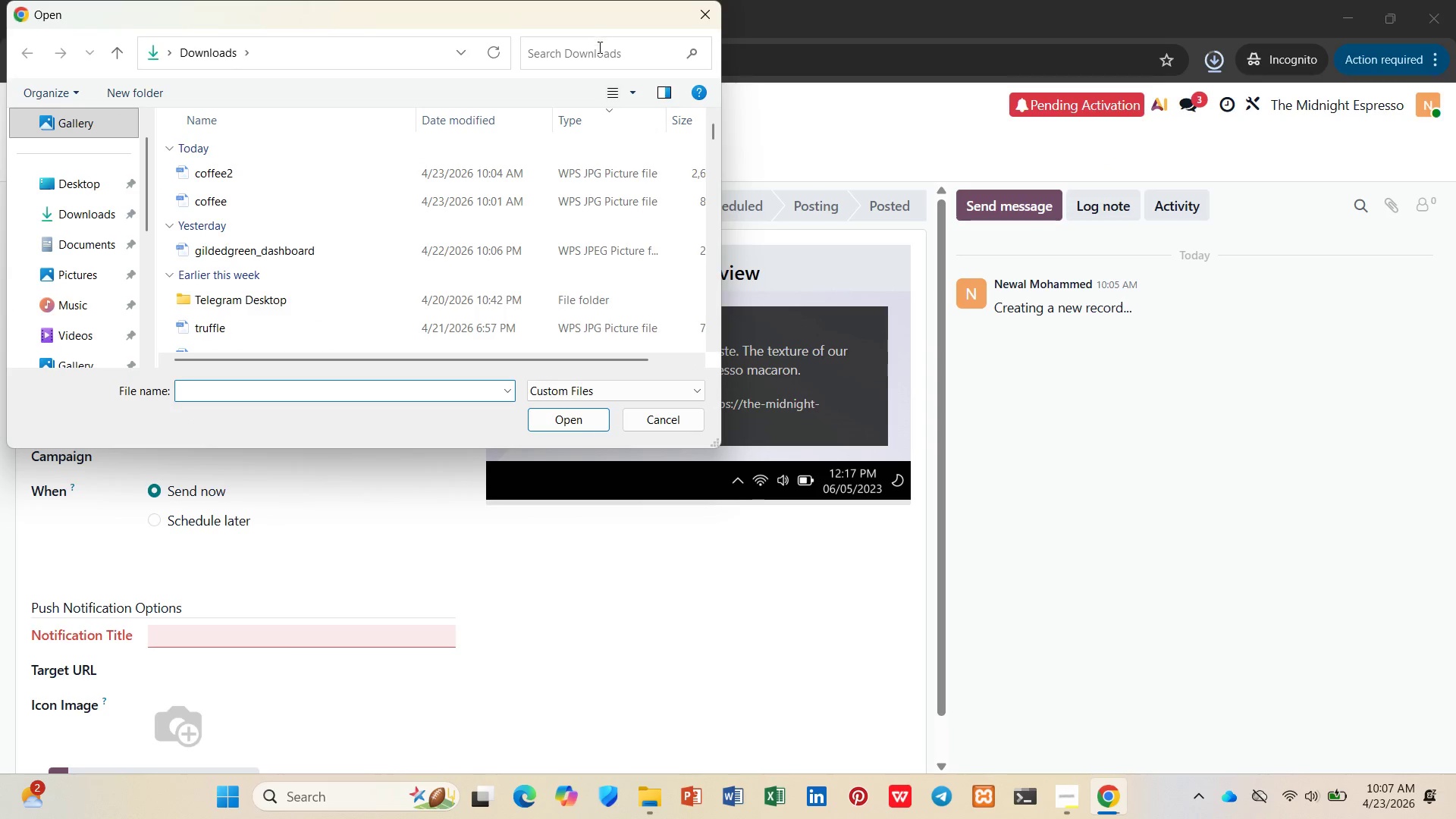 
left_click([598, 65])
 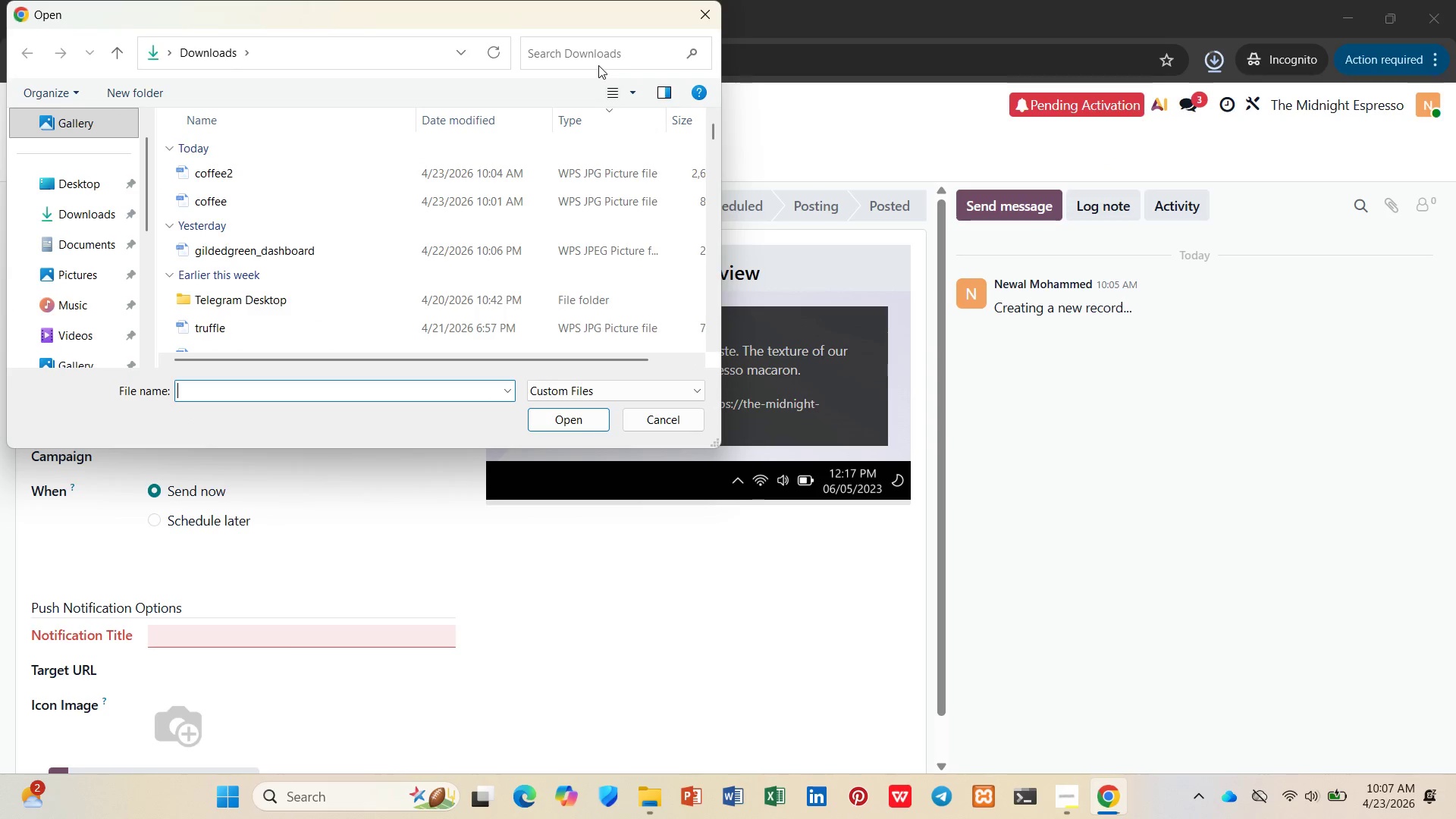 
left_click([610, 55])
 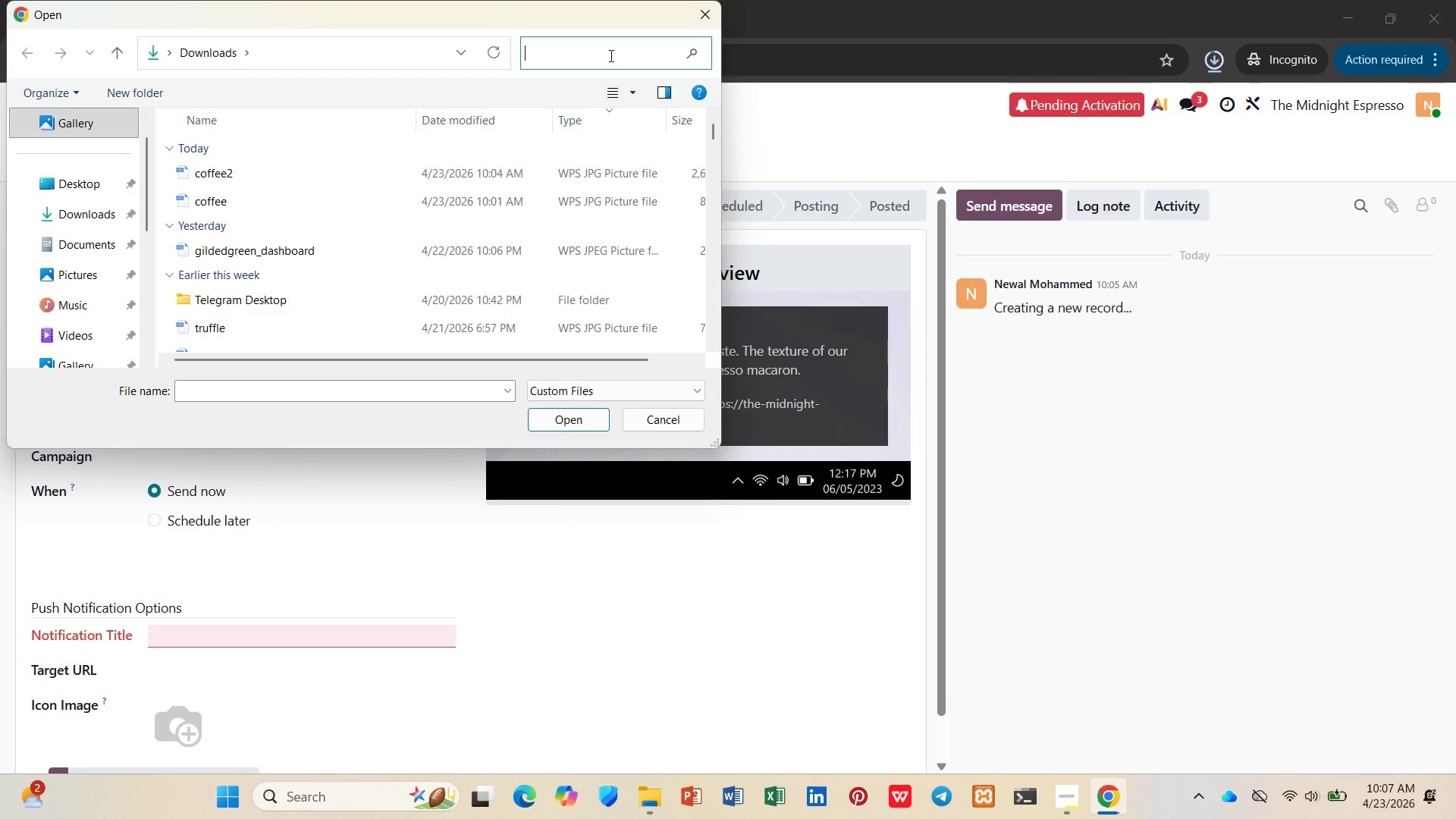 
type(ma)
 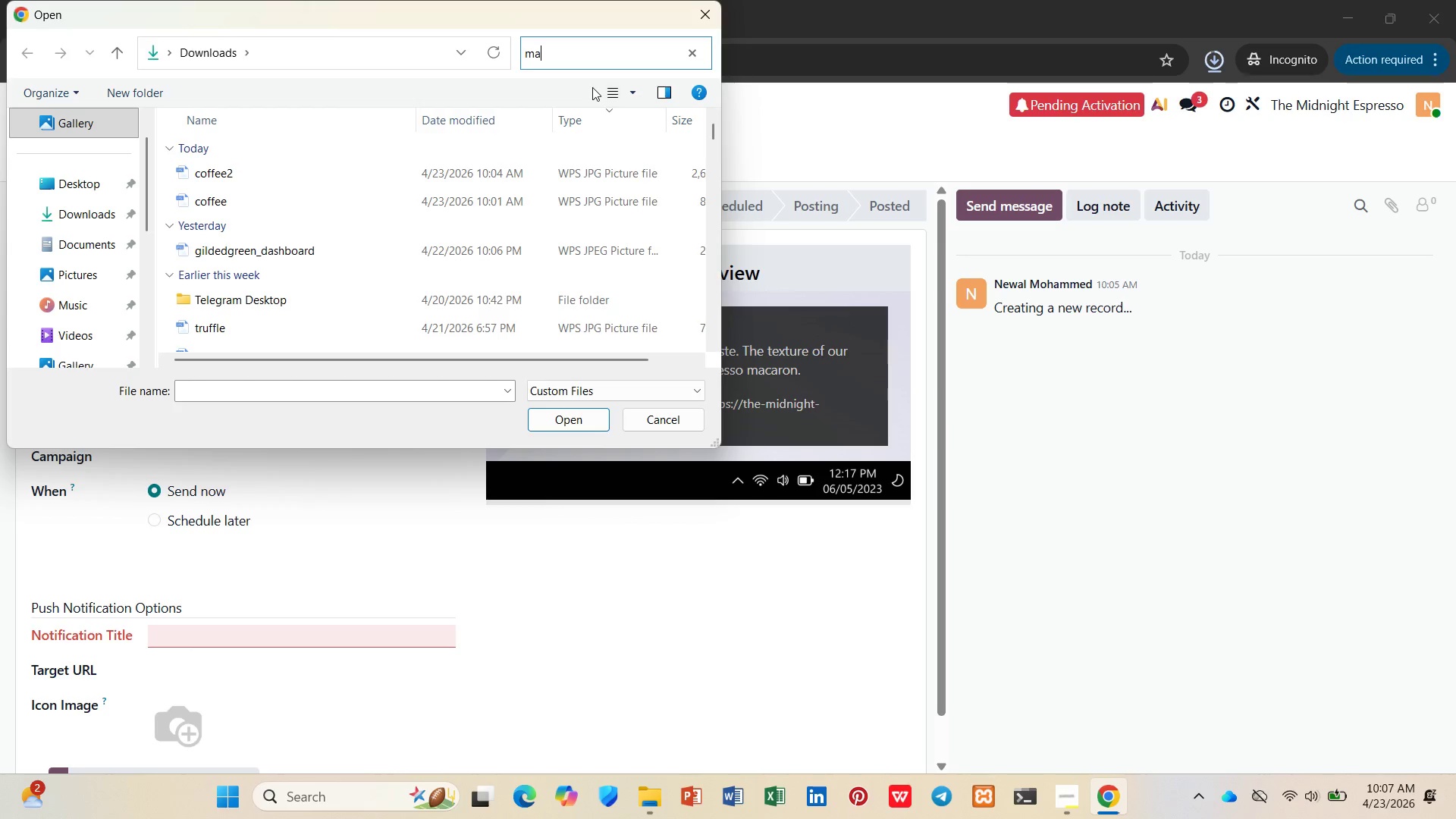 
type(caro)
 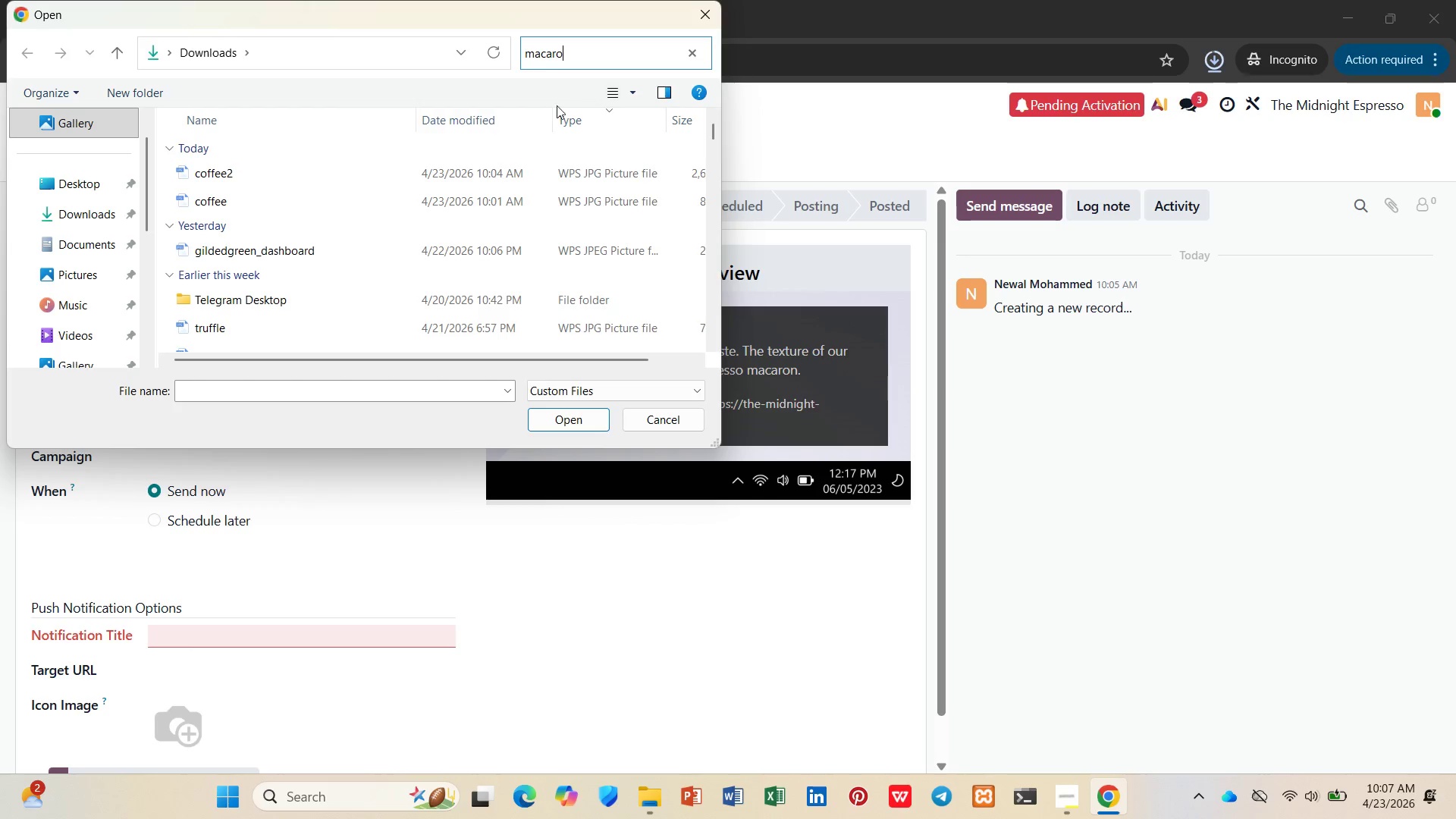 
key(N)
 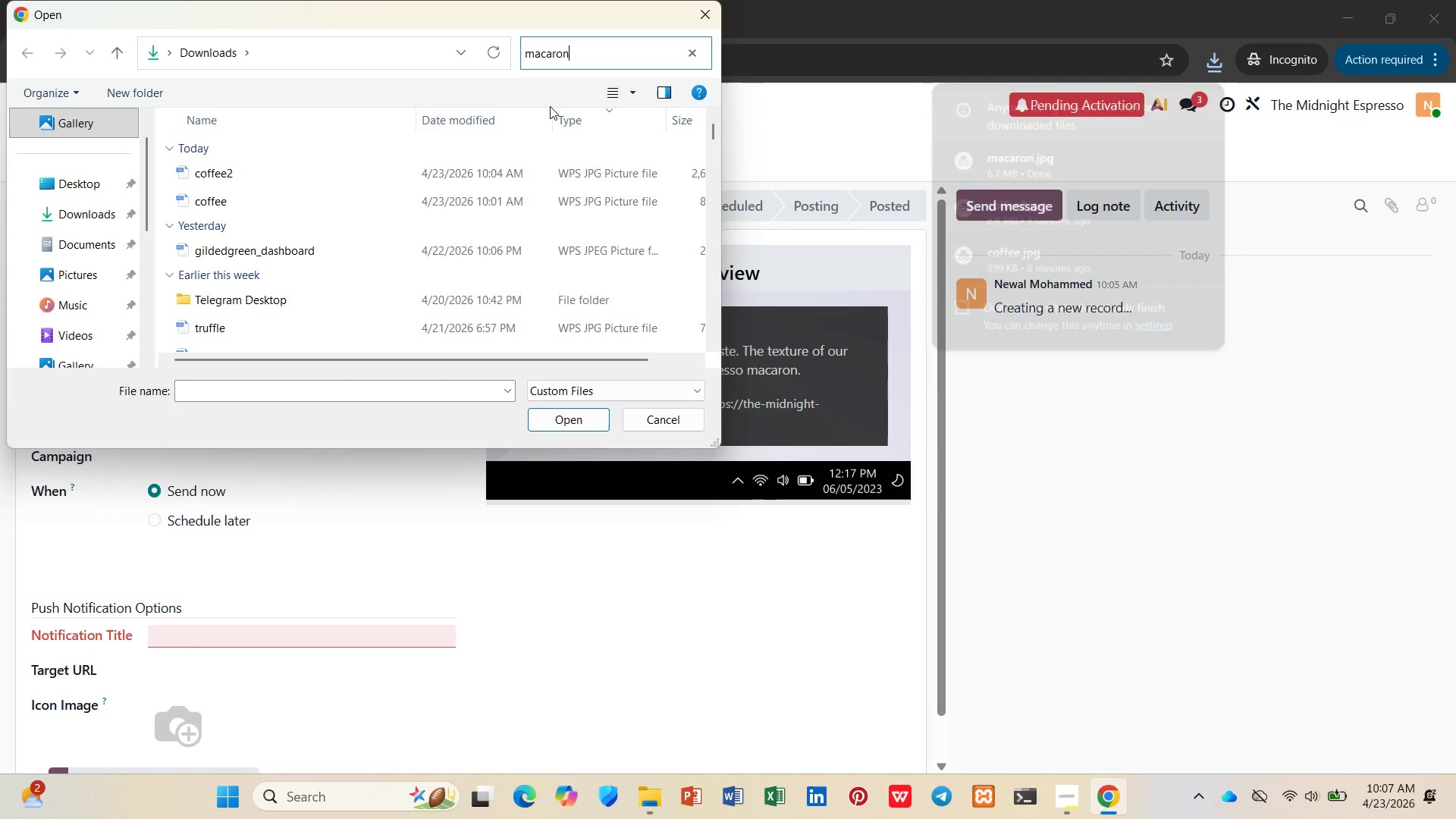 
key(Enter)
 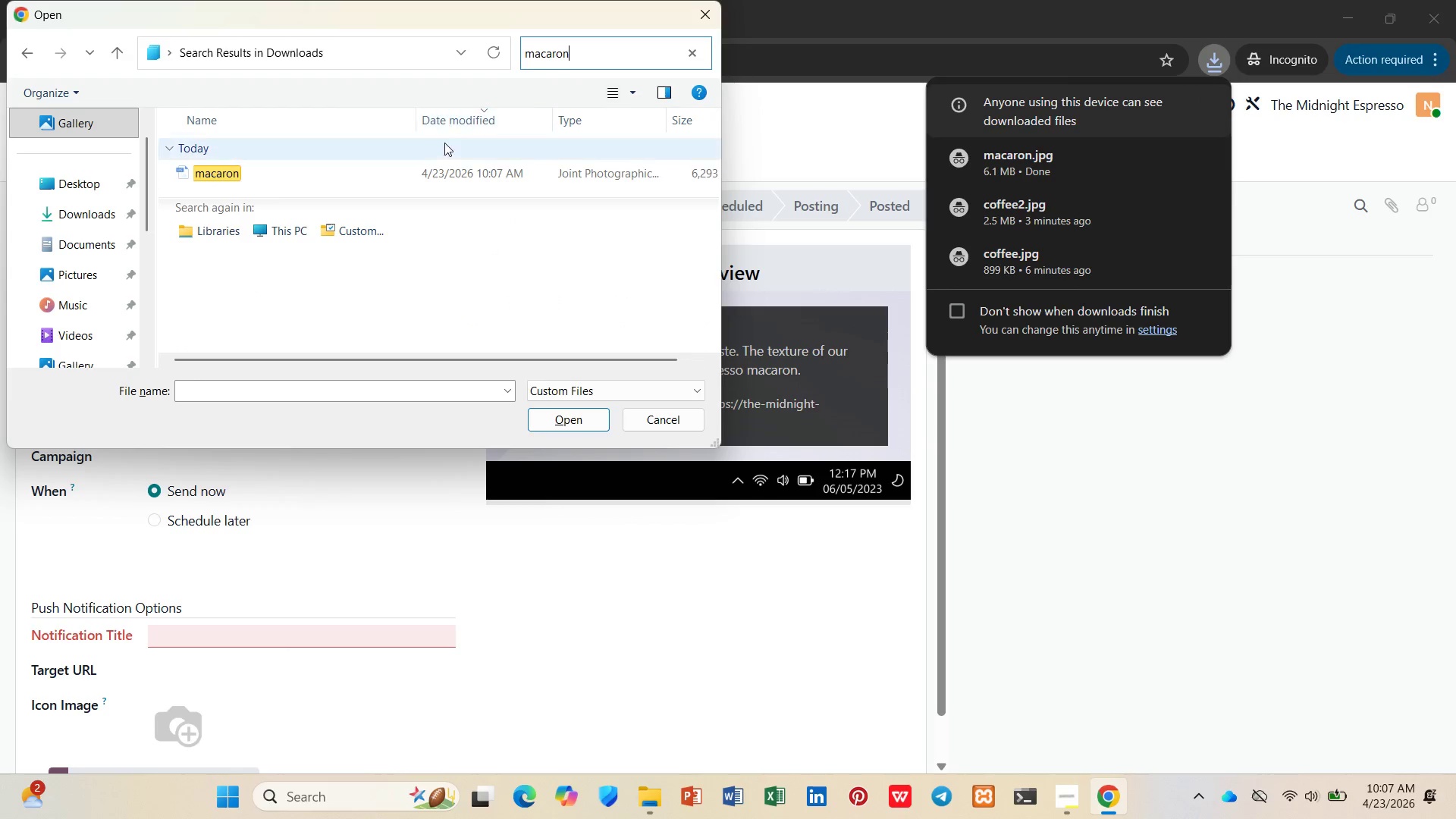 
left_click([447, 168])
 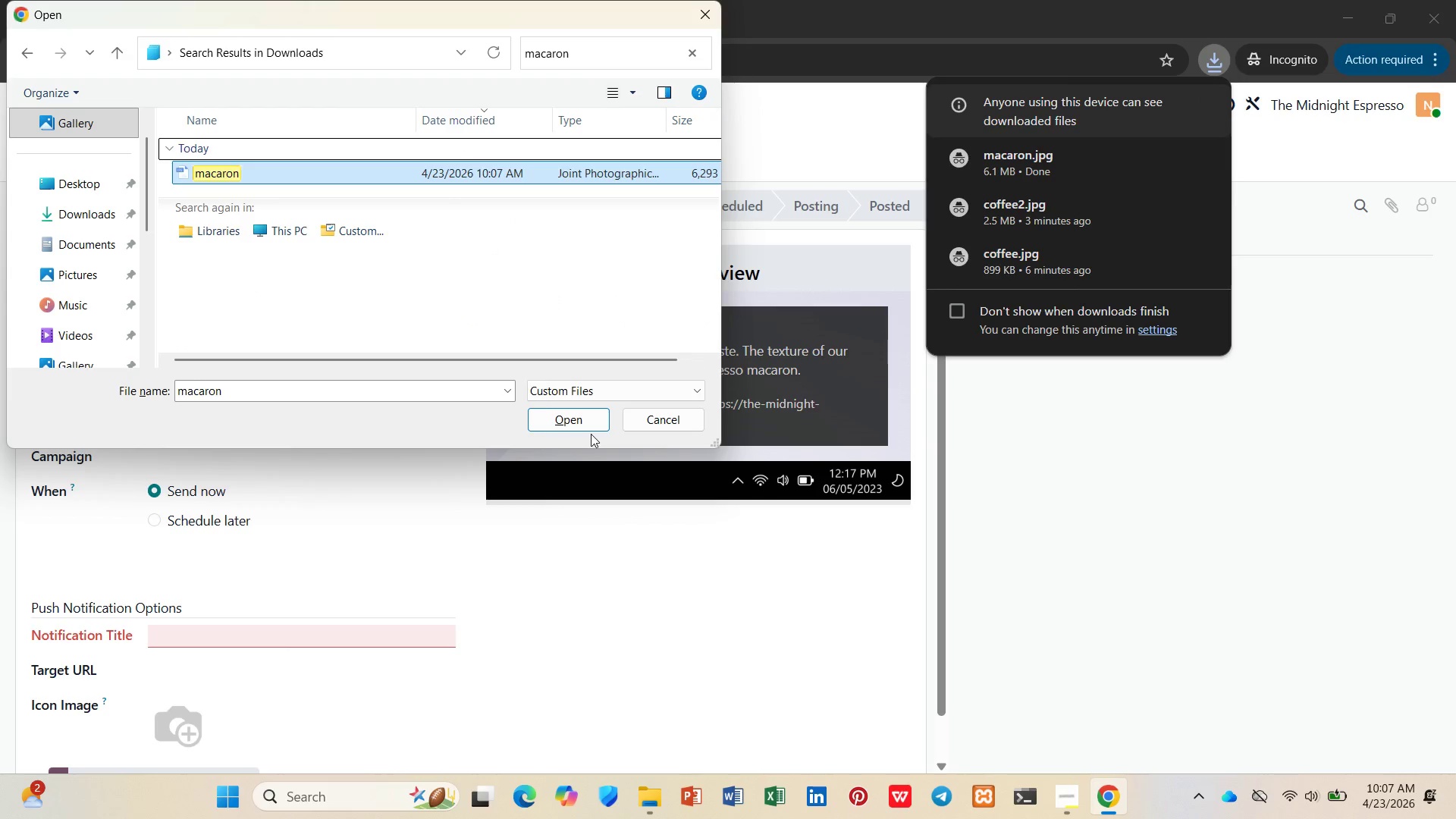 
double_click([589, 422])
 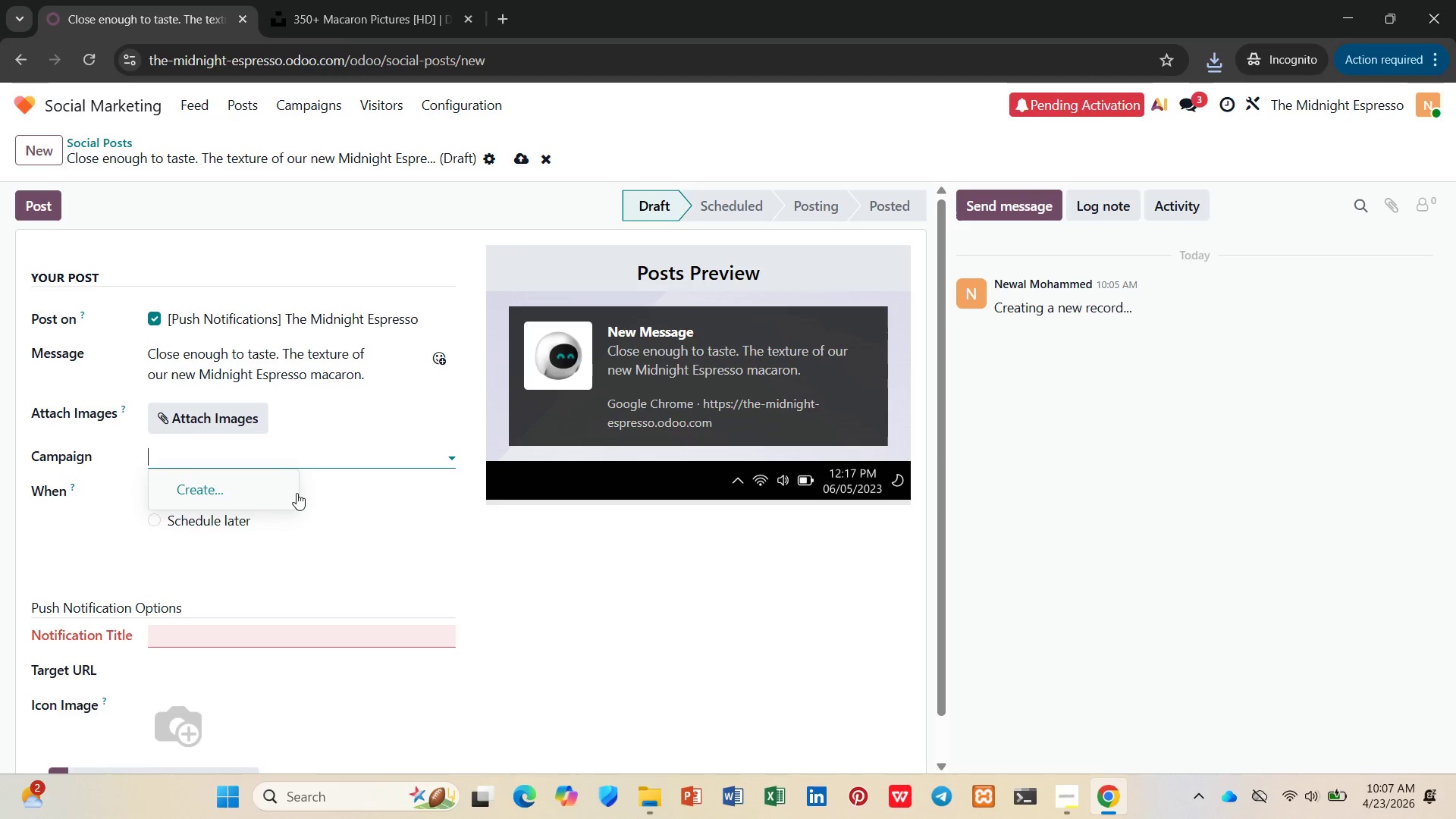 
wait(11.02)
 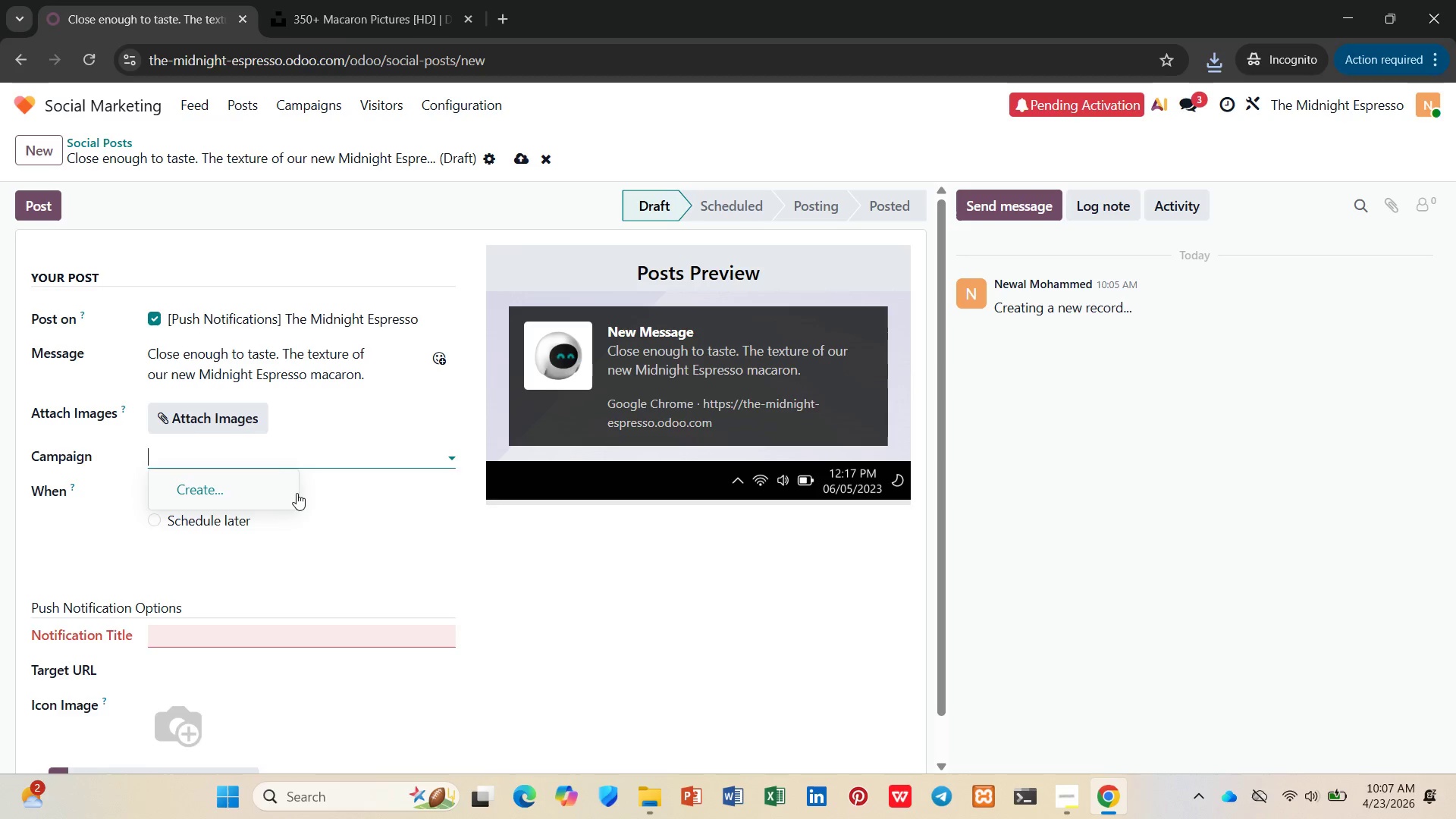 
right_click([174, 0])
 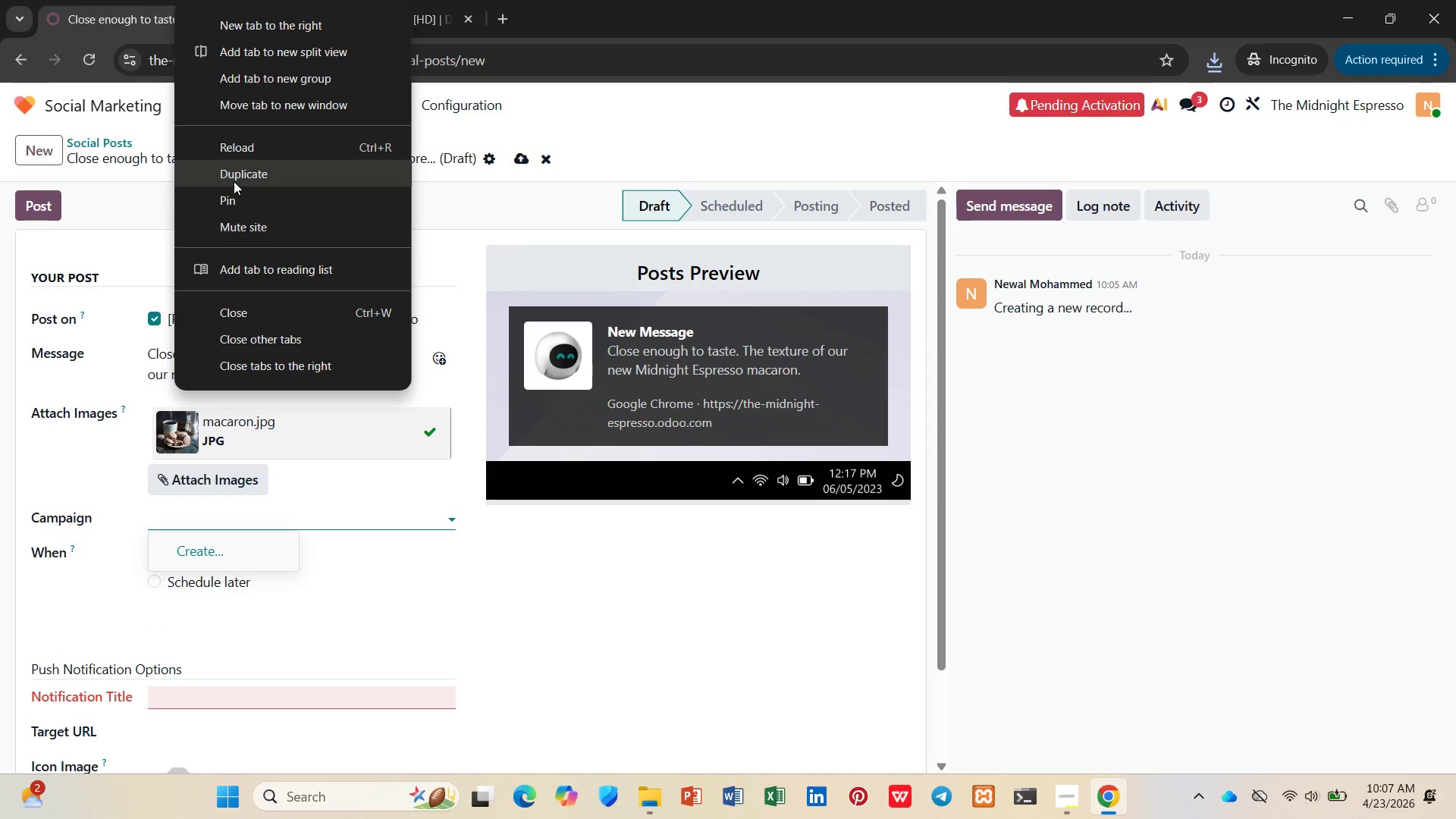 
left_click([234, 181])
 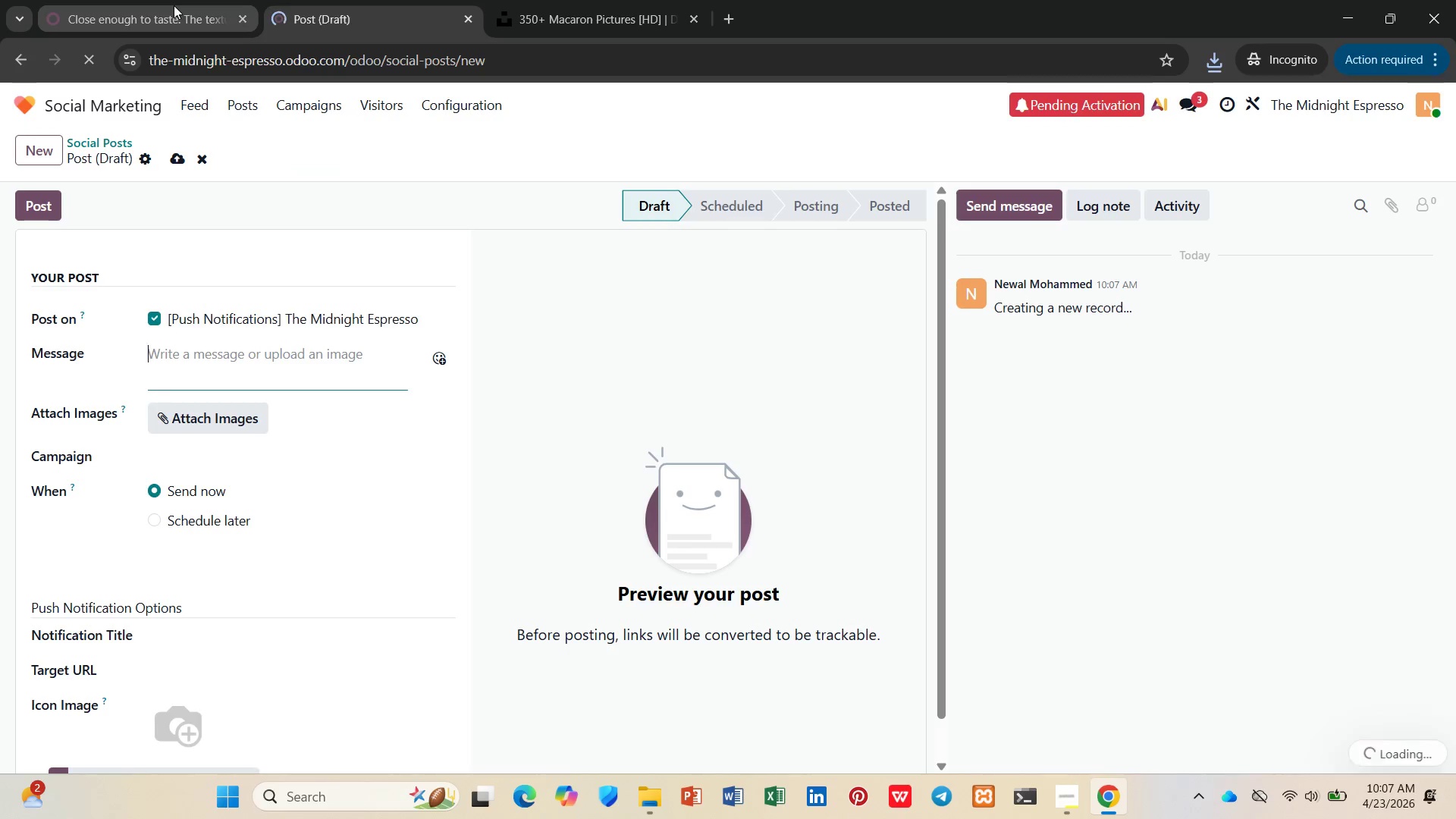 
left_click([174, 15])
 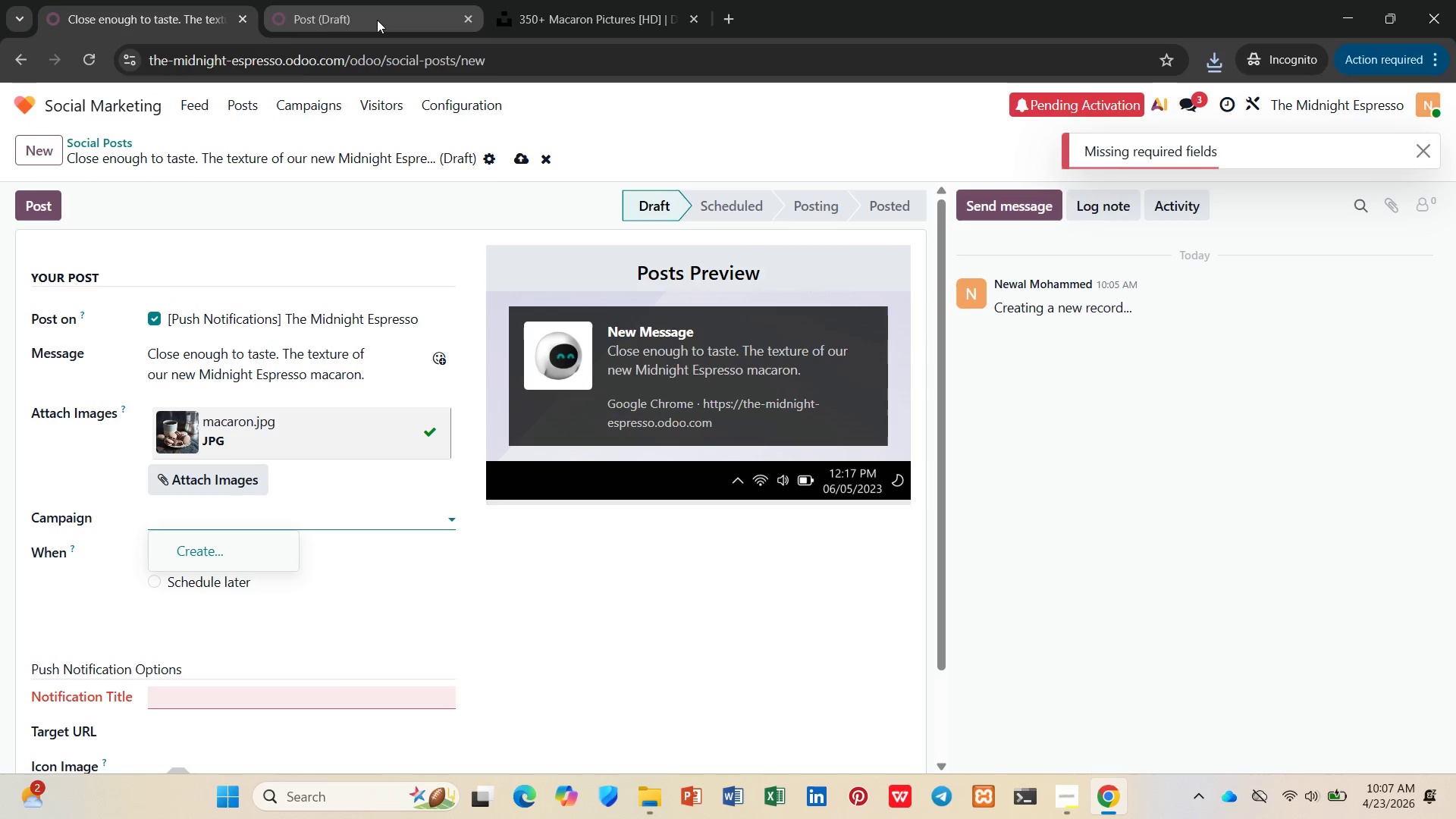 
left_click([377, 20])
 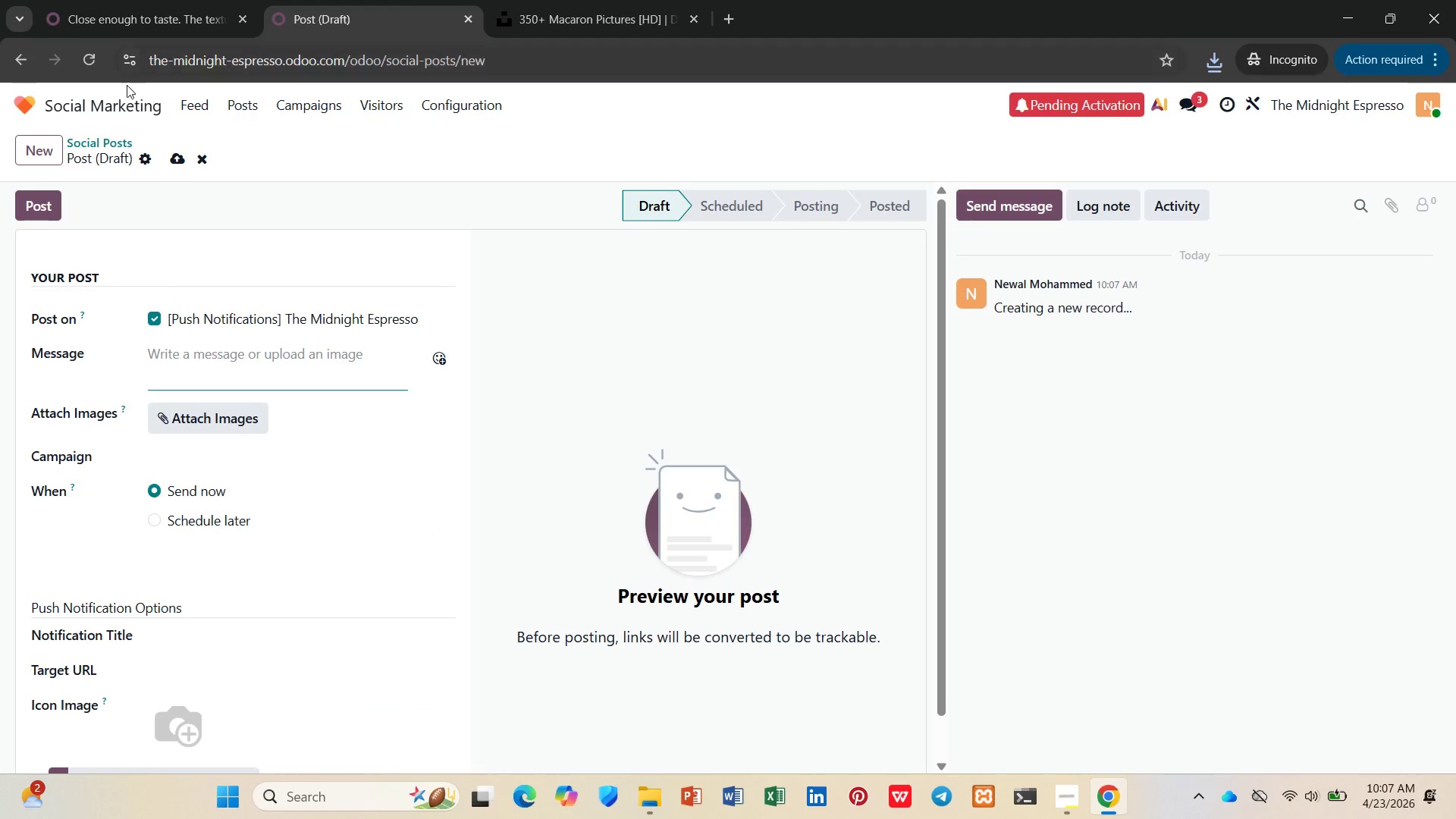 
left_click([124, 100])
 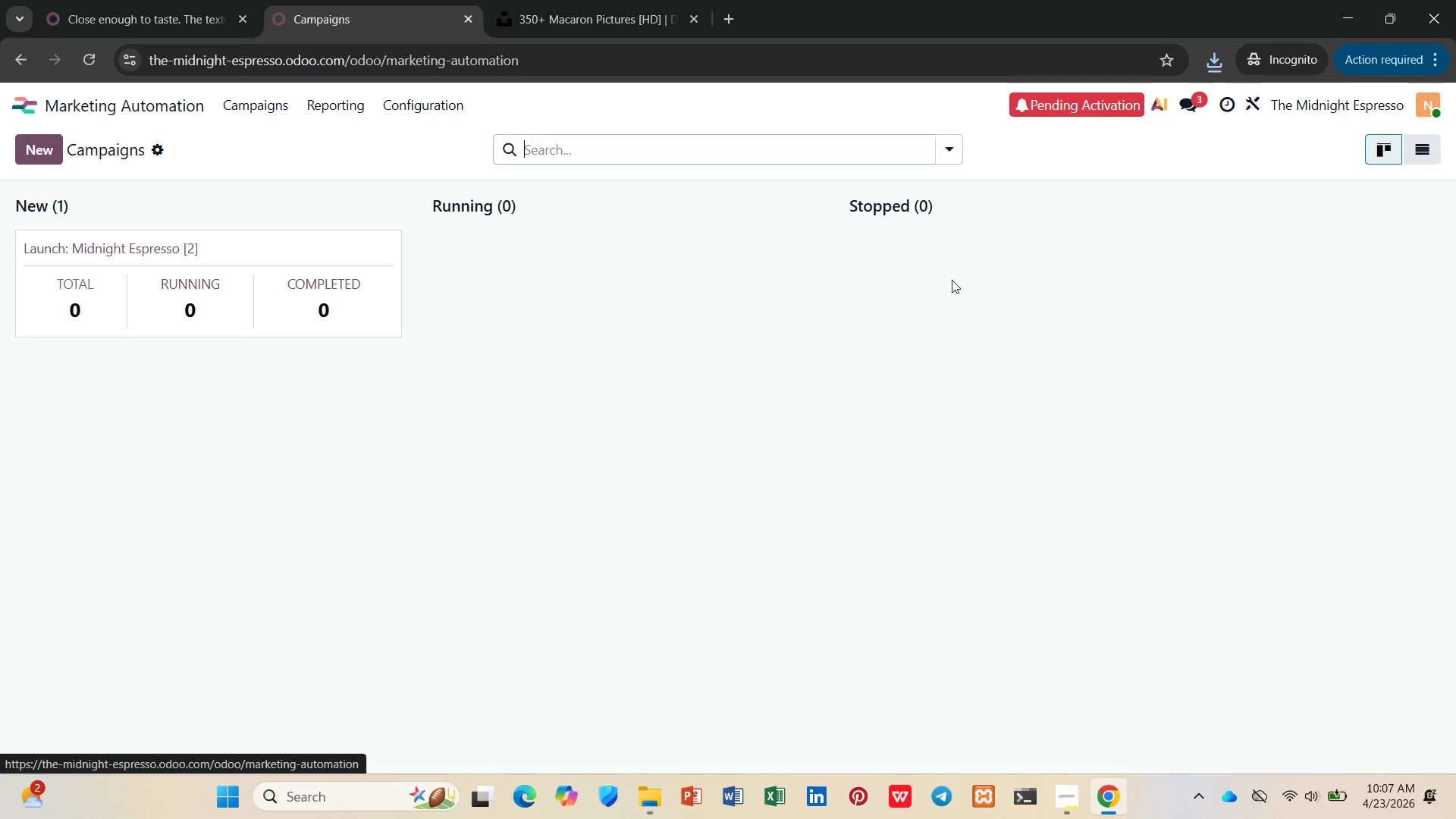 
left_click([185, 248])
 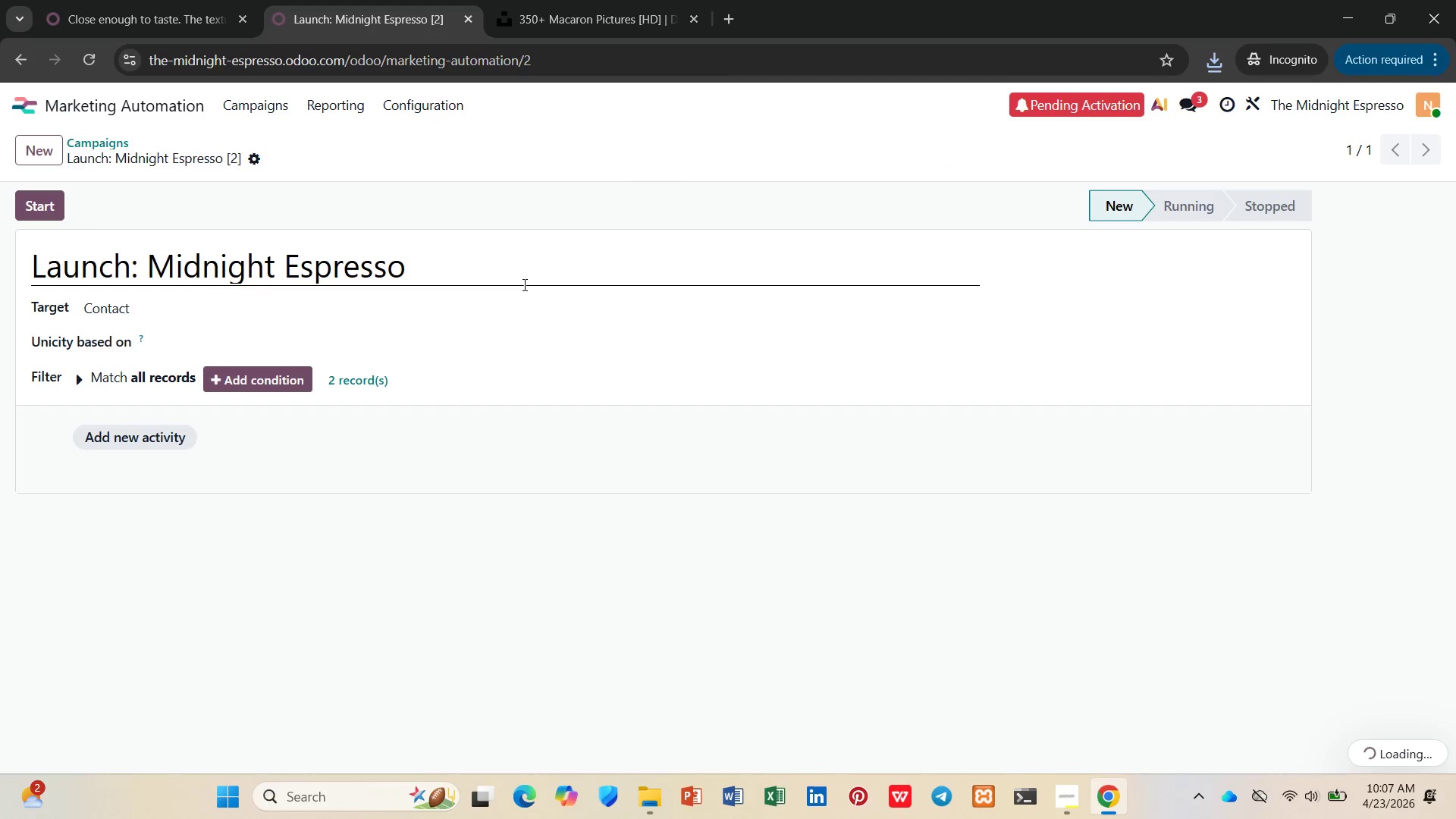 
left_click_drag(start_coordinate=[449, 268], to_coordinate=[14, 252])
 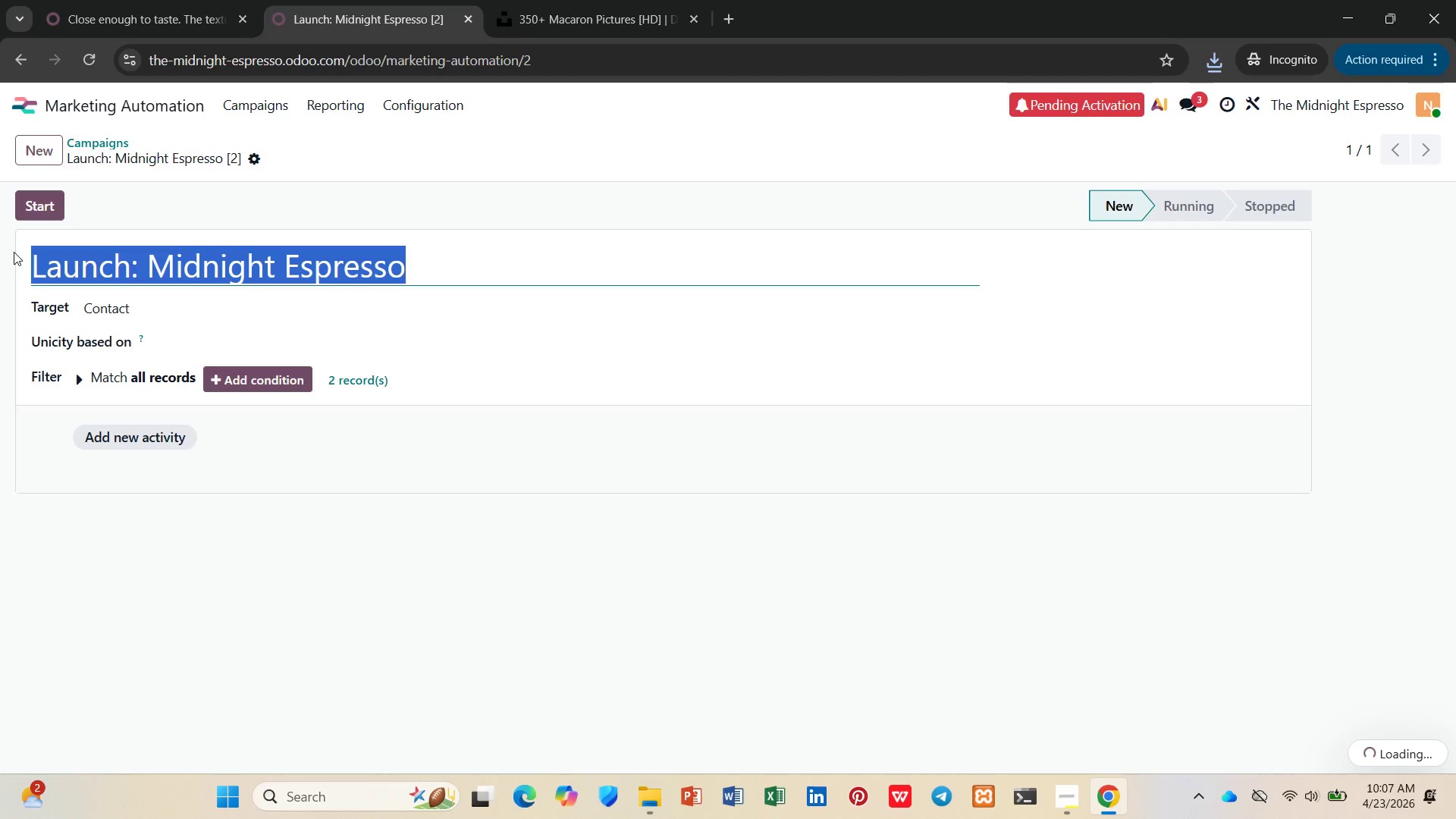 
key(Control+C)
 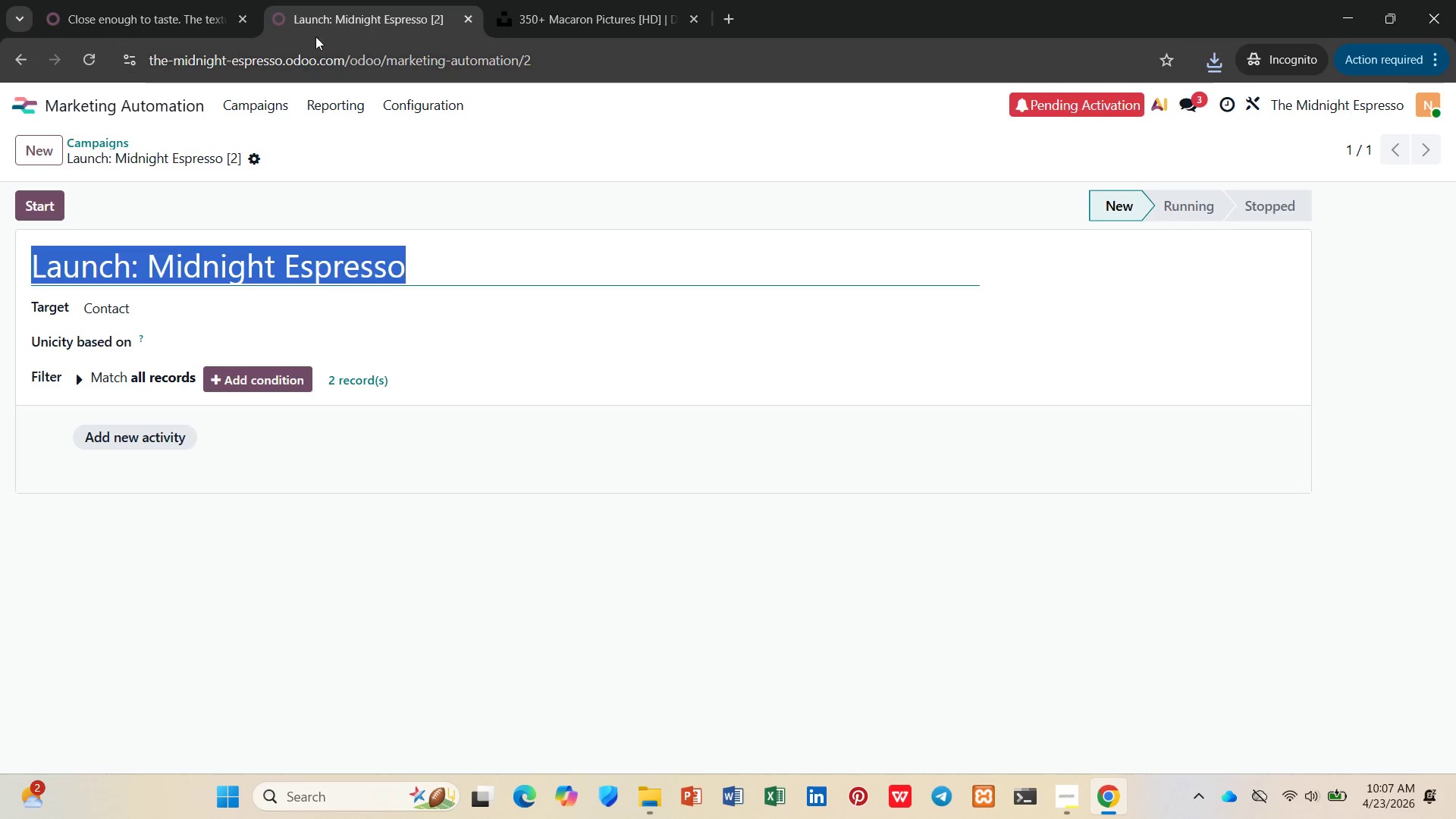 
left_click([122, 0])
 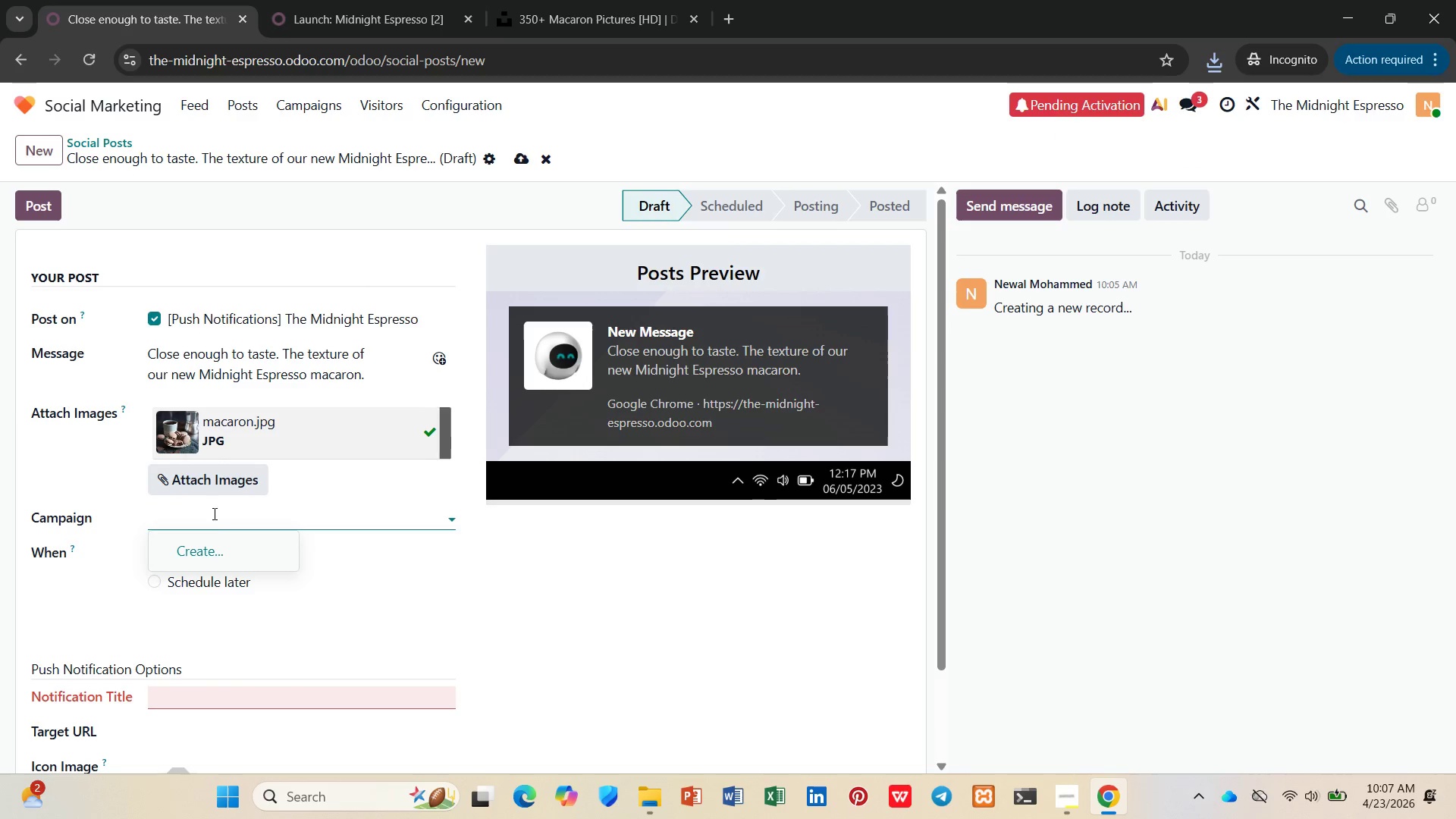 
left_click([213, 519])
 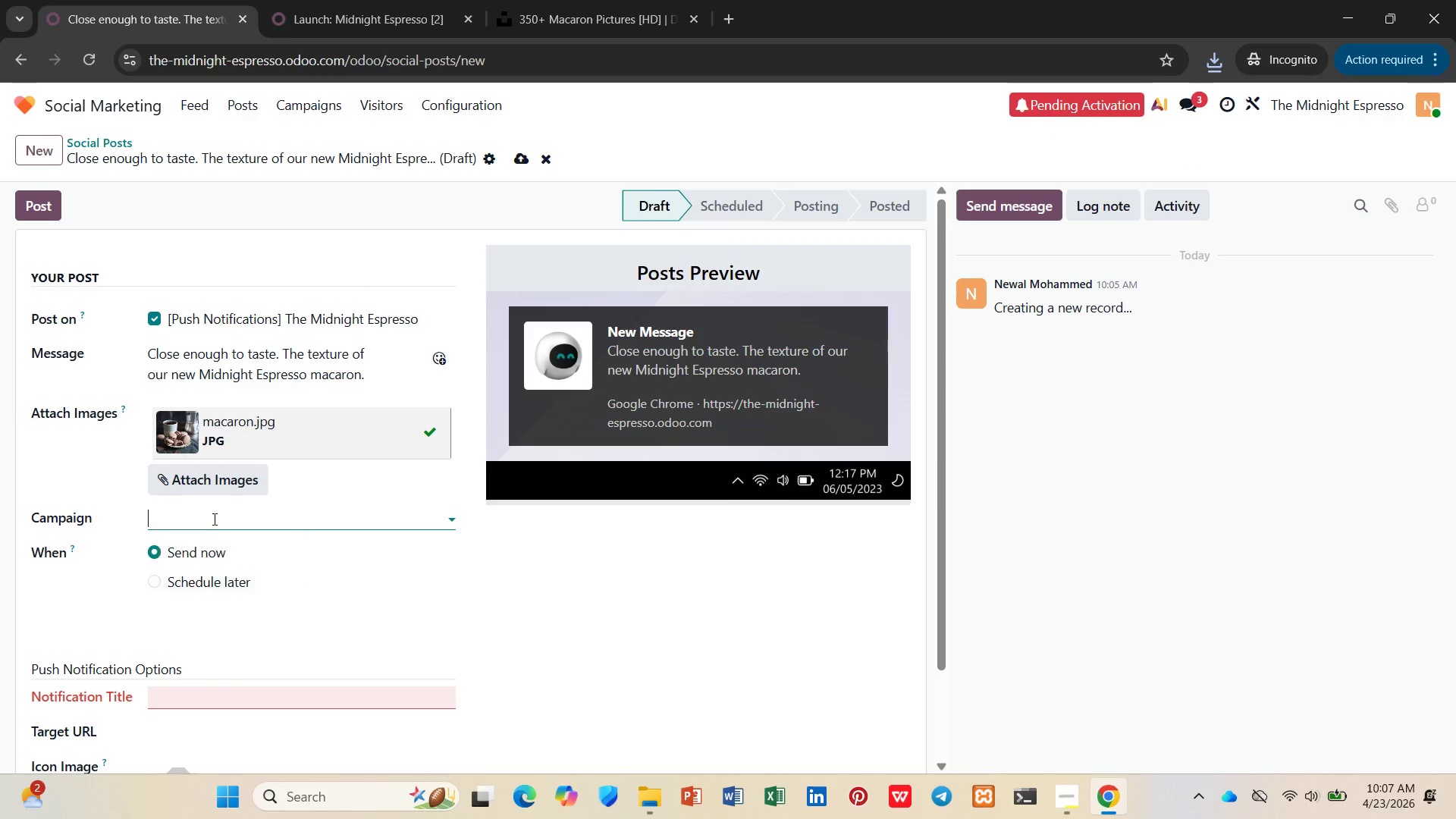 
key(Control+V)
 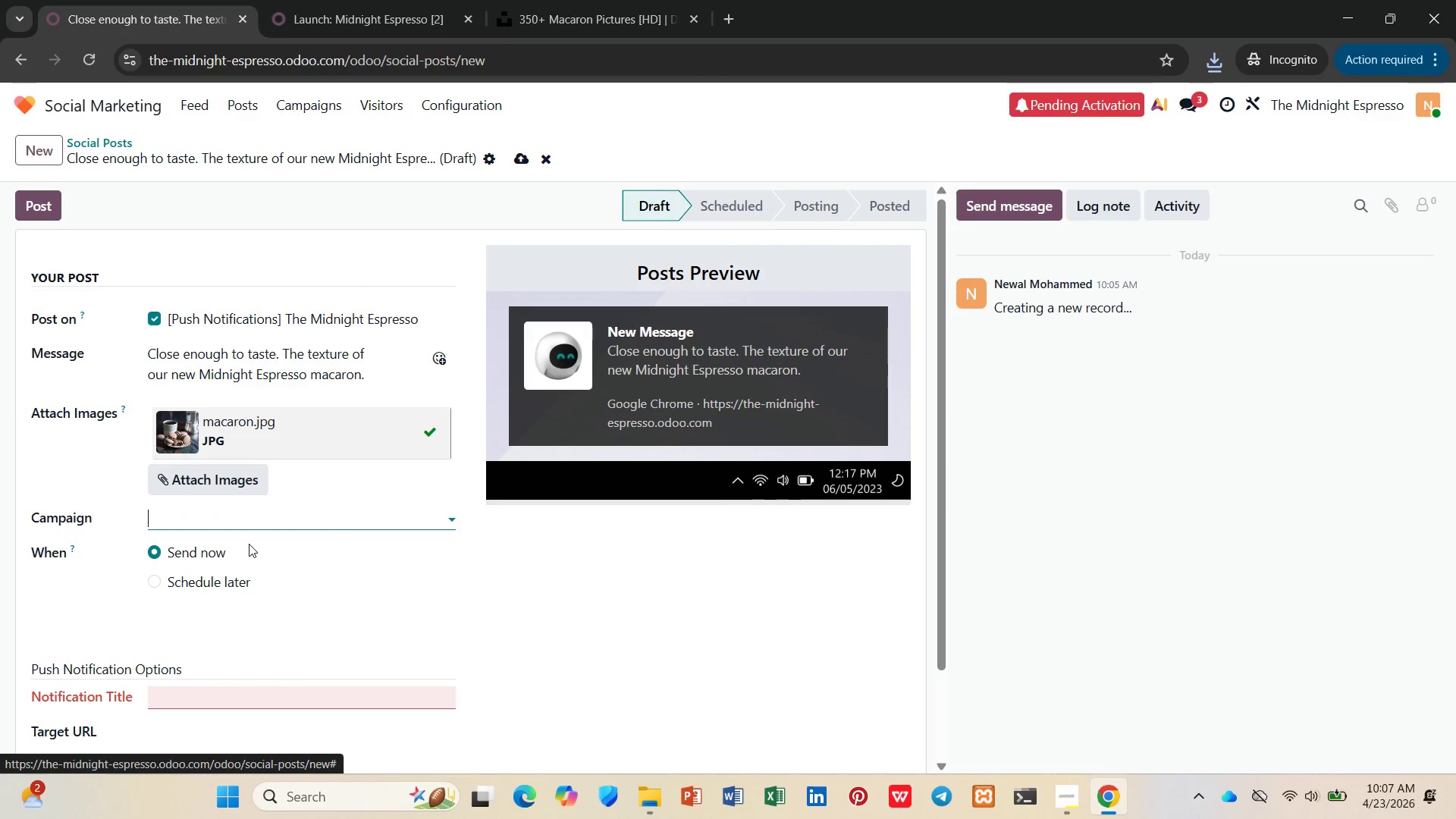 
scroll: coordinate [256, 531], scroll_direction: down, amount: 2.0
 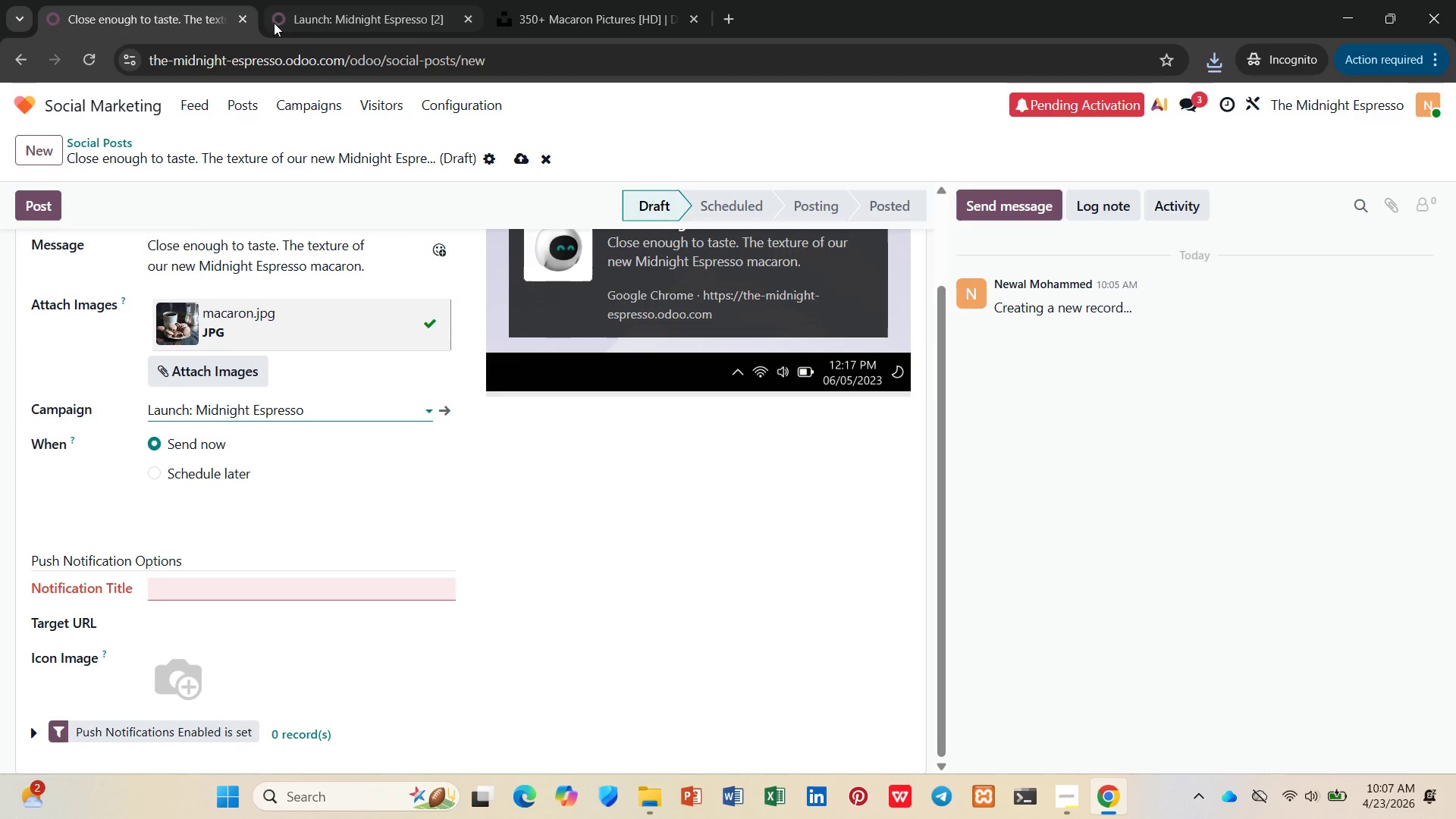 
left_click([287, 8])
 